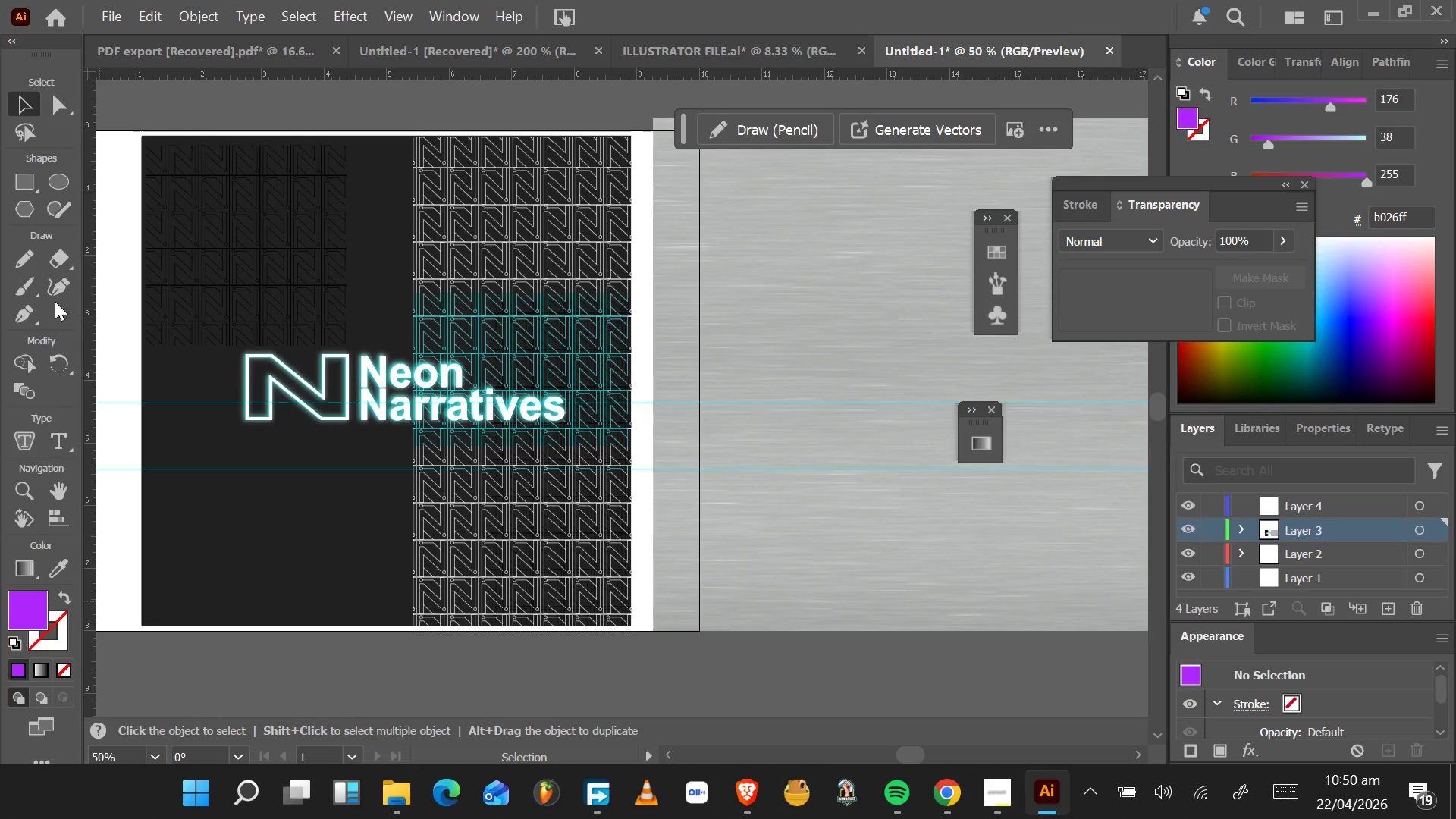 
left_click([19, 181])
 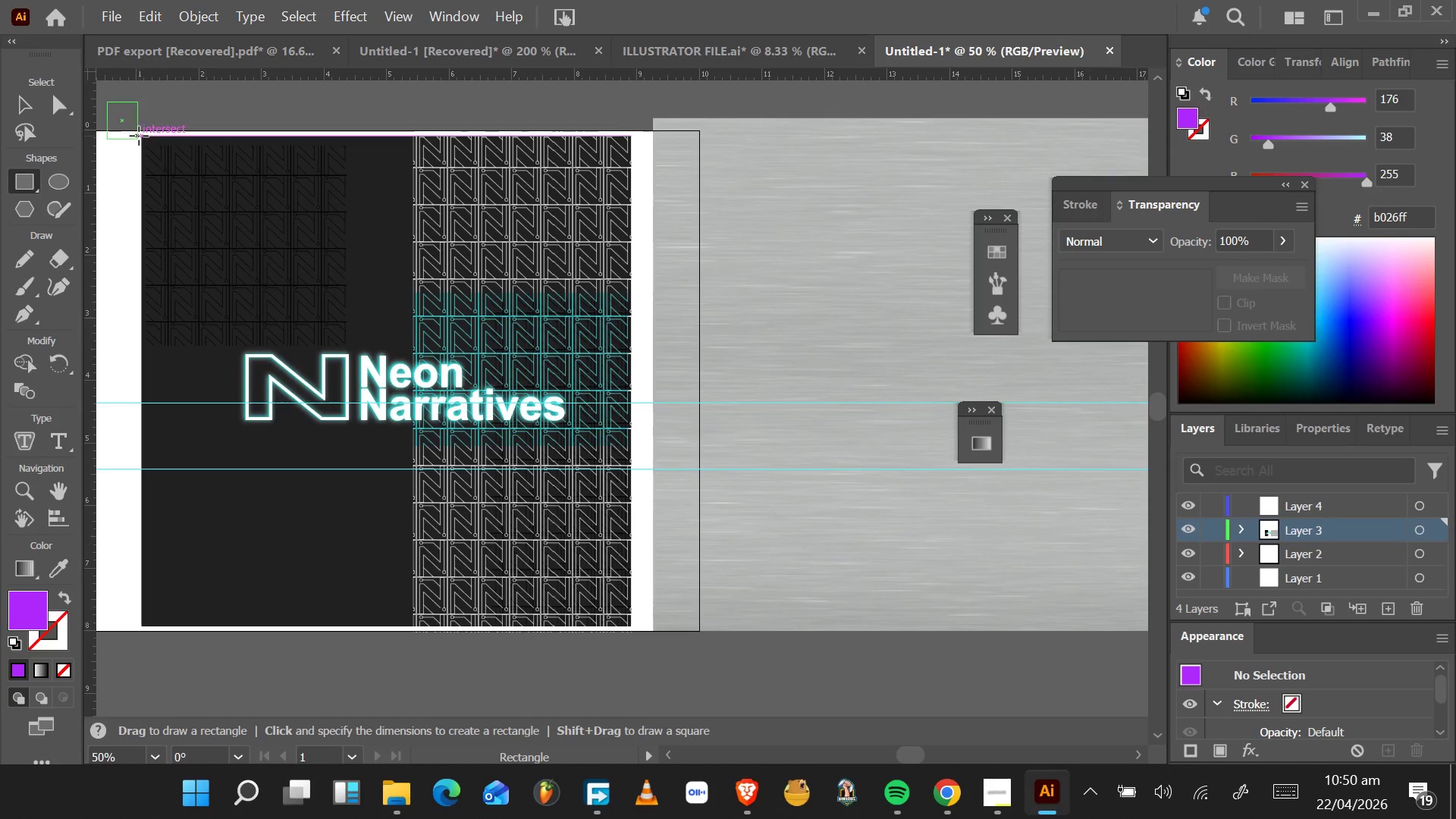 
left_click_drag(start_coordinate=[143, 136], to_coordinate=[630, 625])
 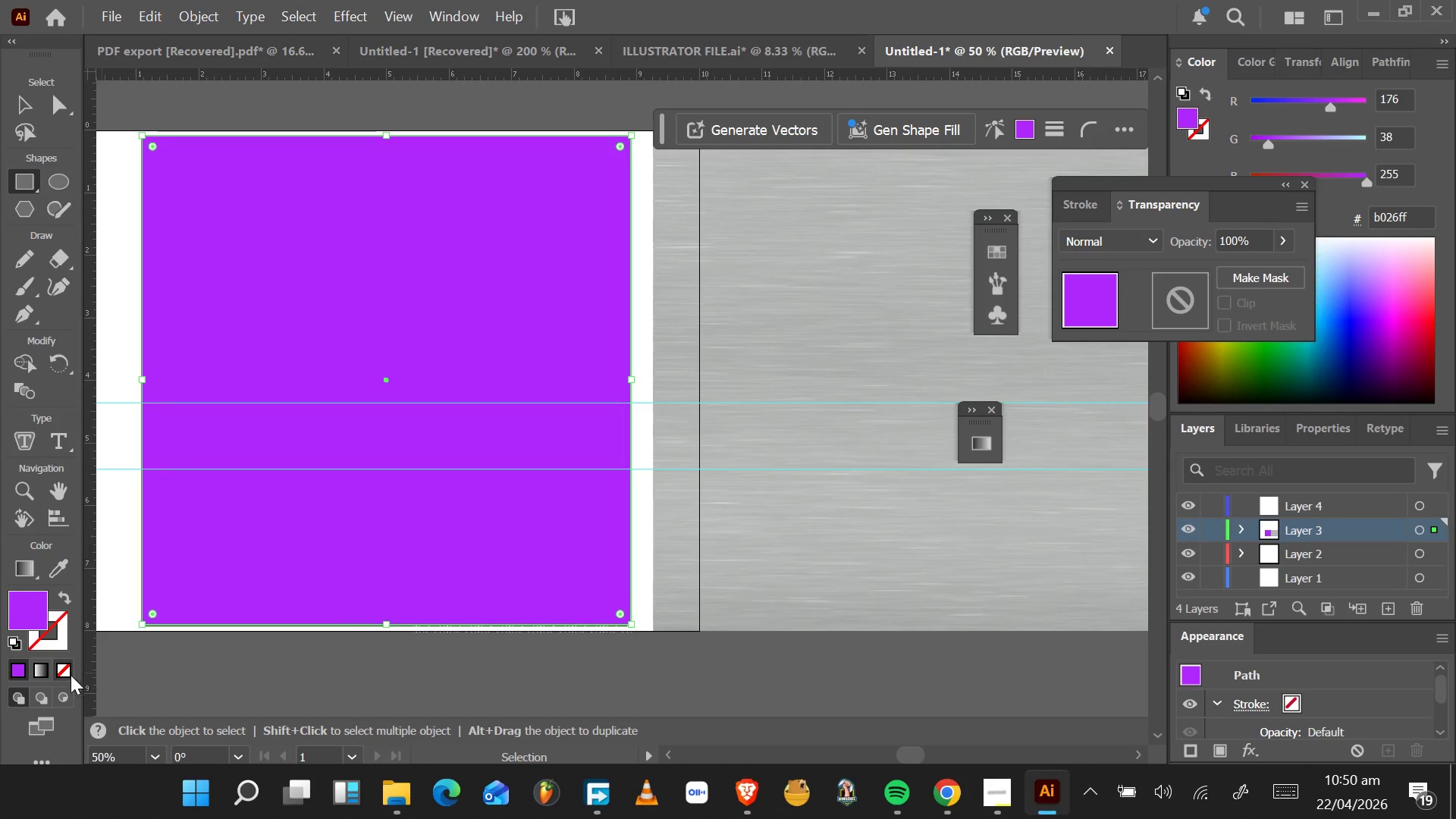 
left_click([46, 677])
 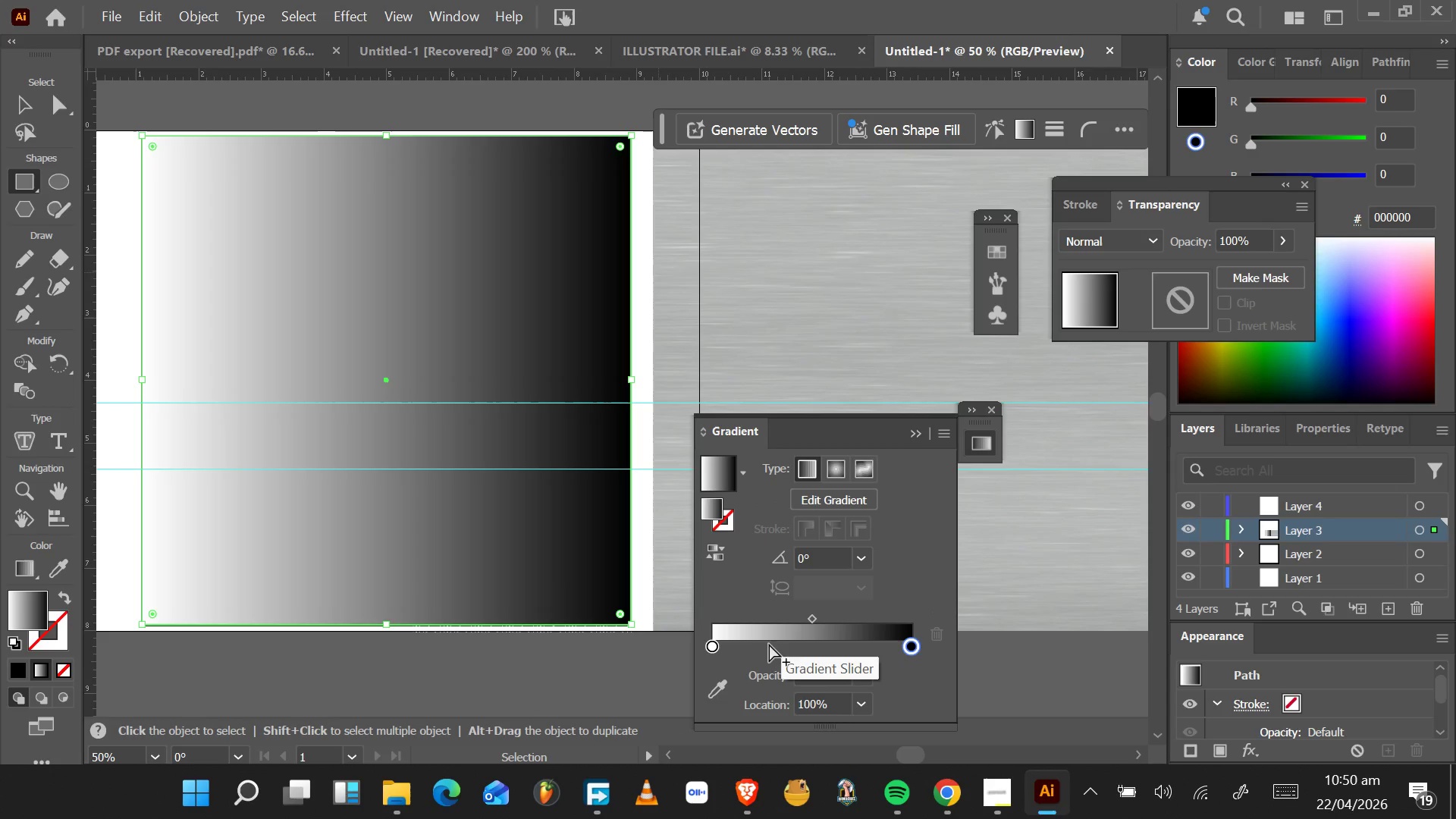 
left_click_drag(start_coordinate=[808, 567], to_coordinate=[808, 559])
 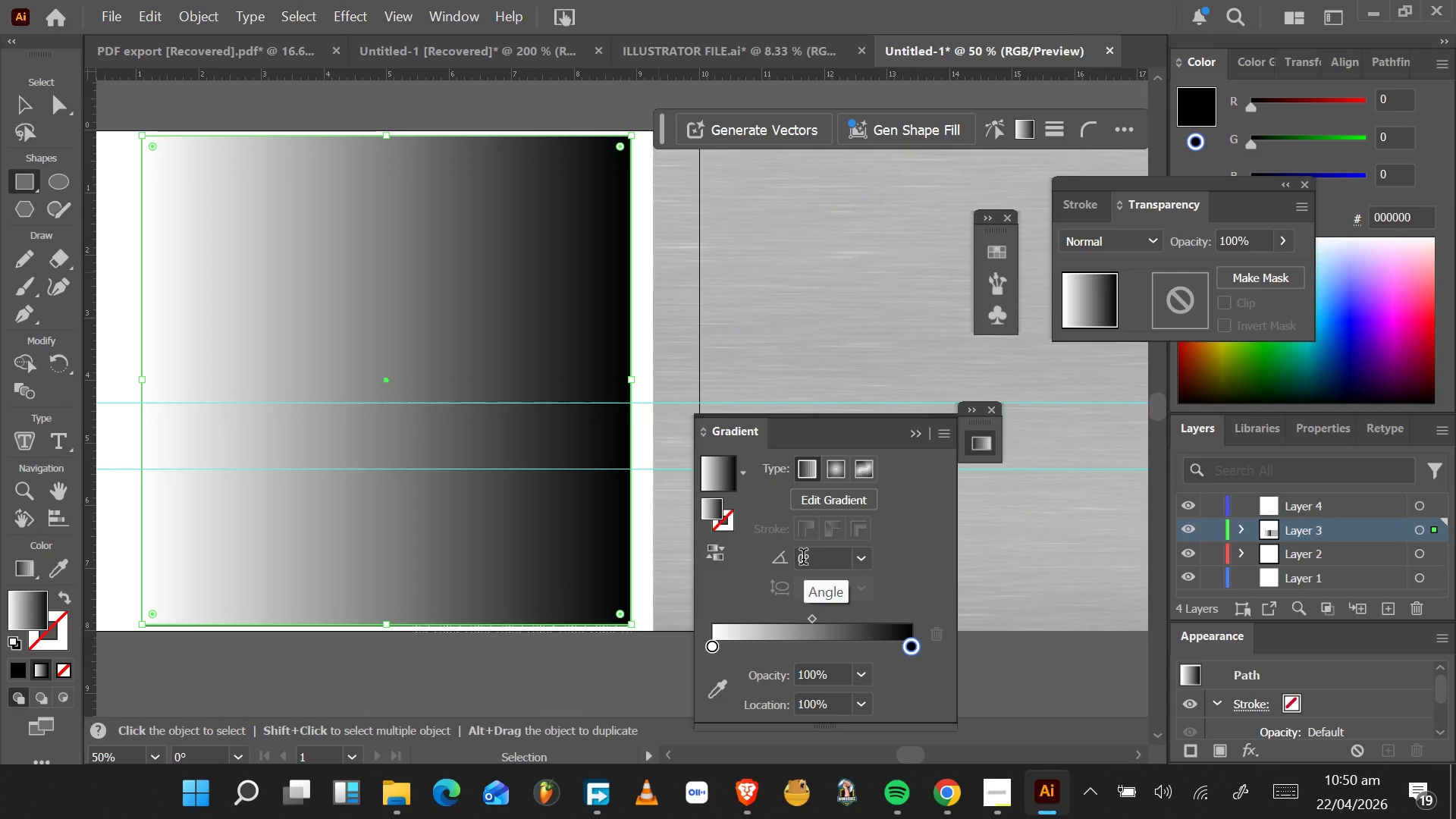 
left_click_drag(start_coordinate=[799, 560], to_coordinate=[761, 569])
 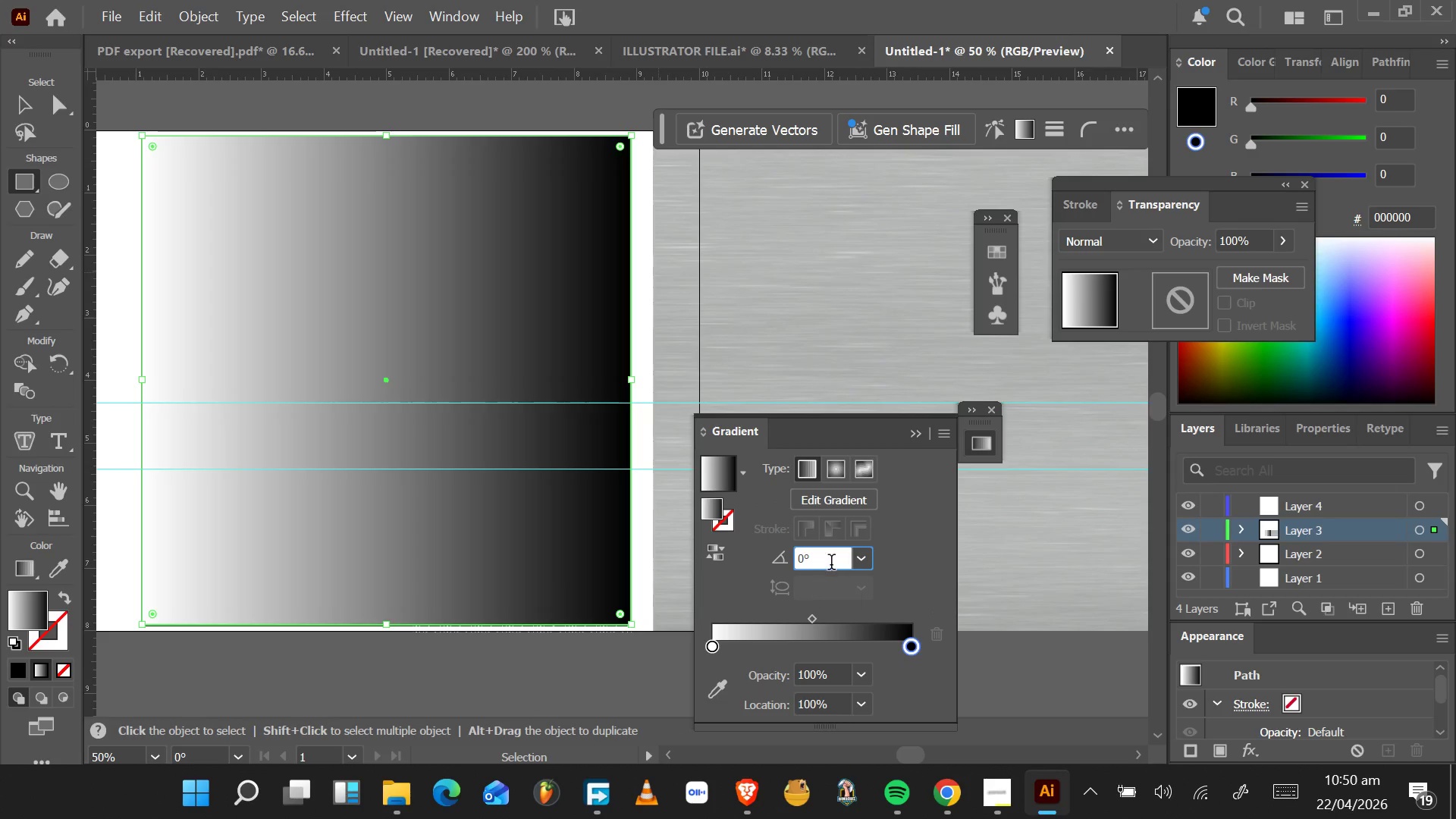 
left_click_drag(start_coordinate=[827, 557], to_coordinate=[764, 566])
 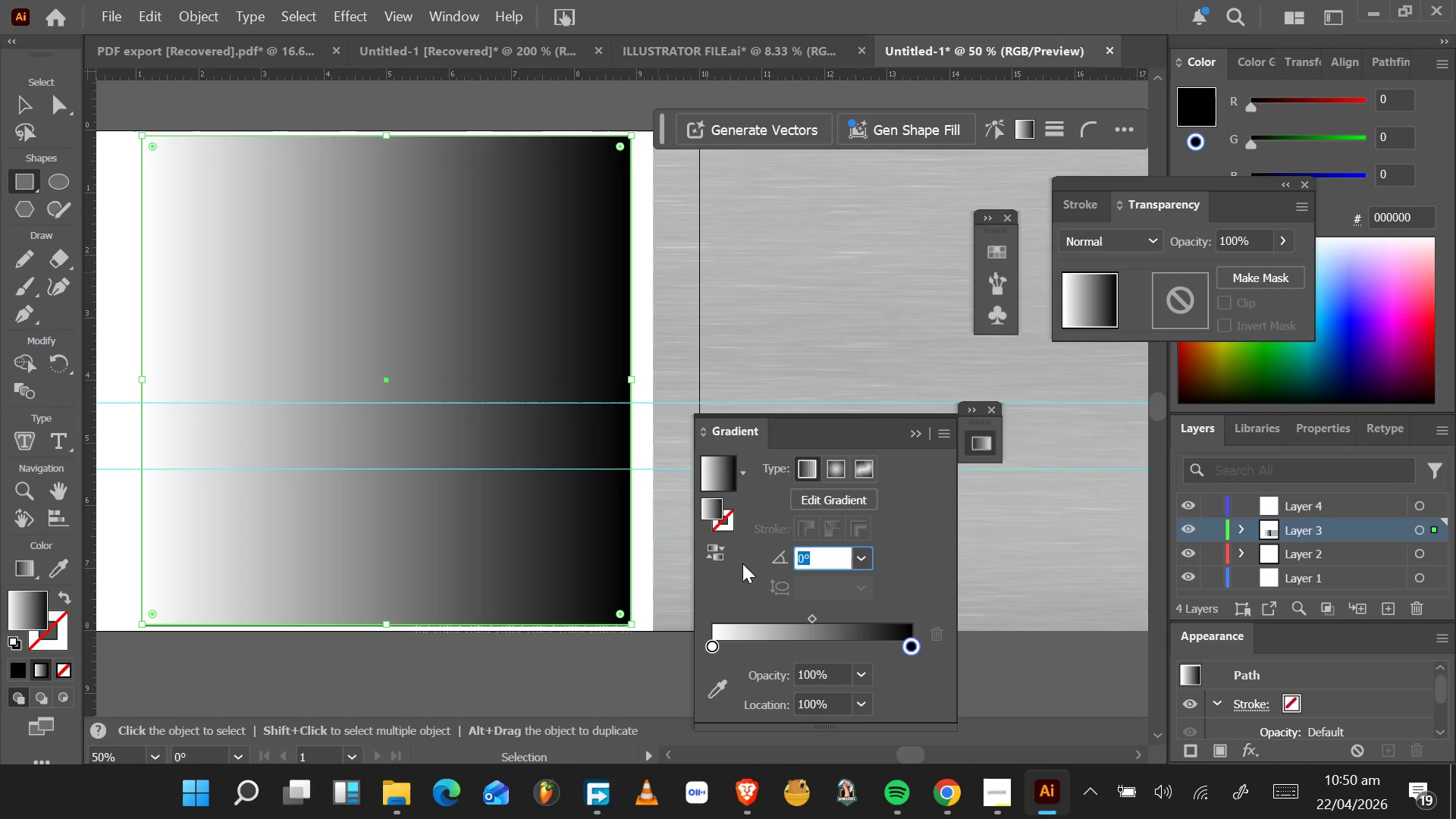 
type(45)
 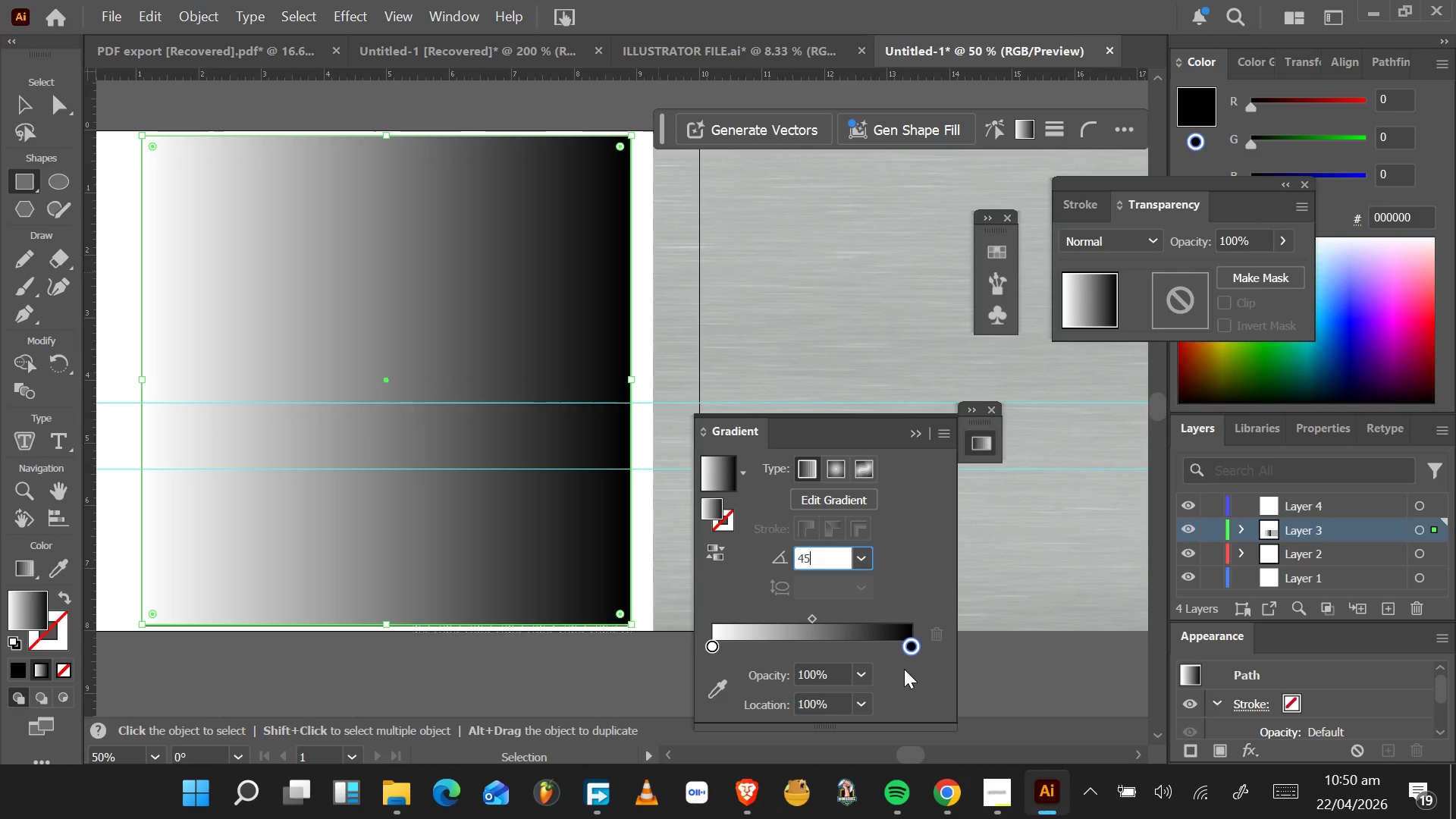 
left_click([905, 676])
 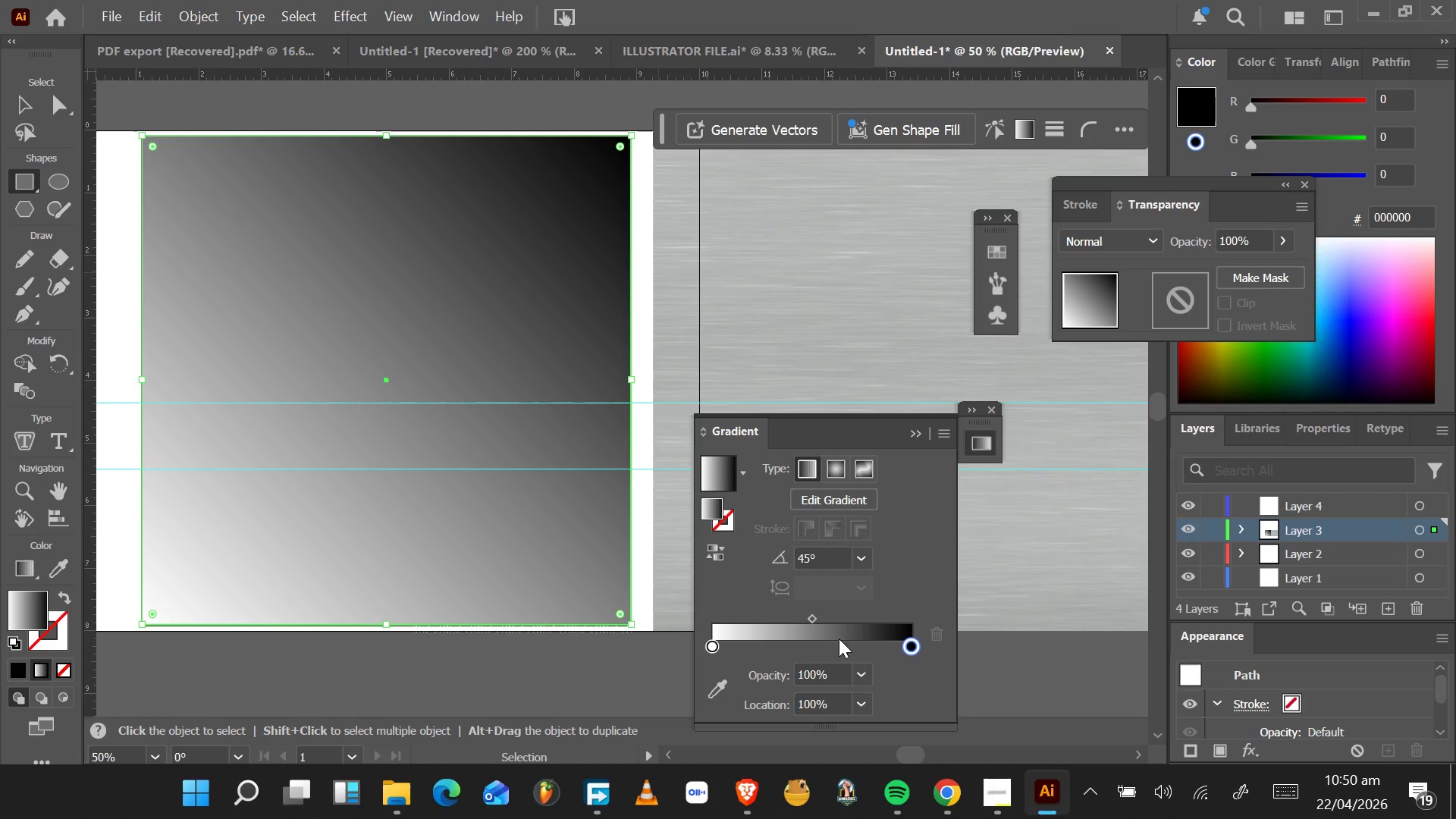 
left_click([708, 647])
 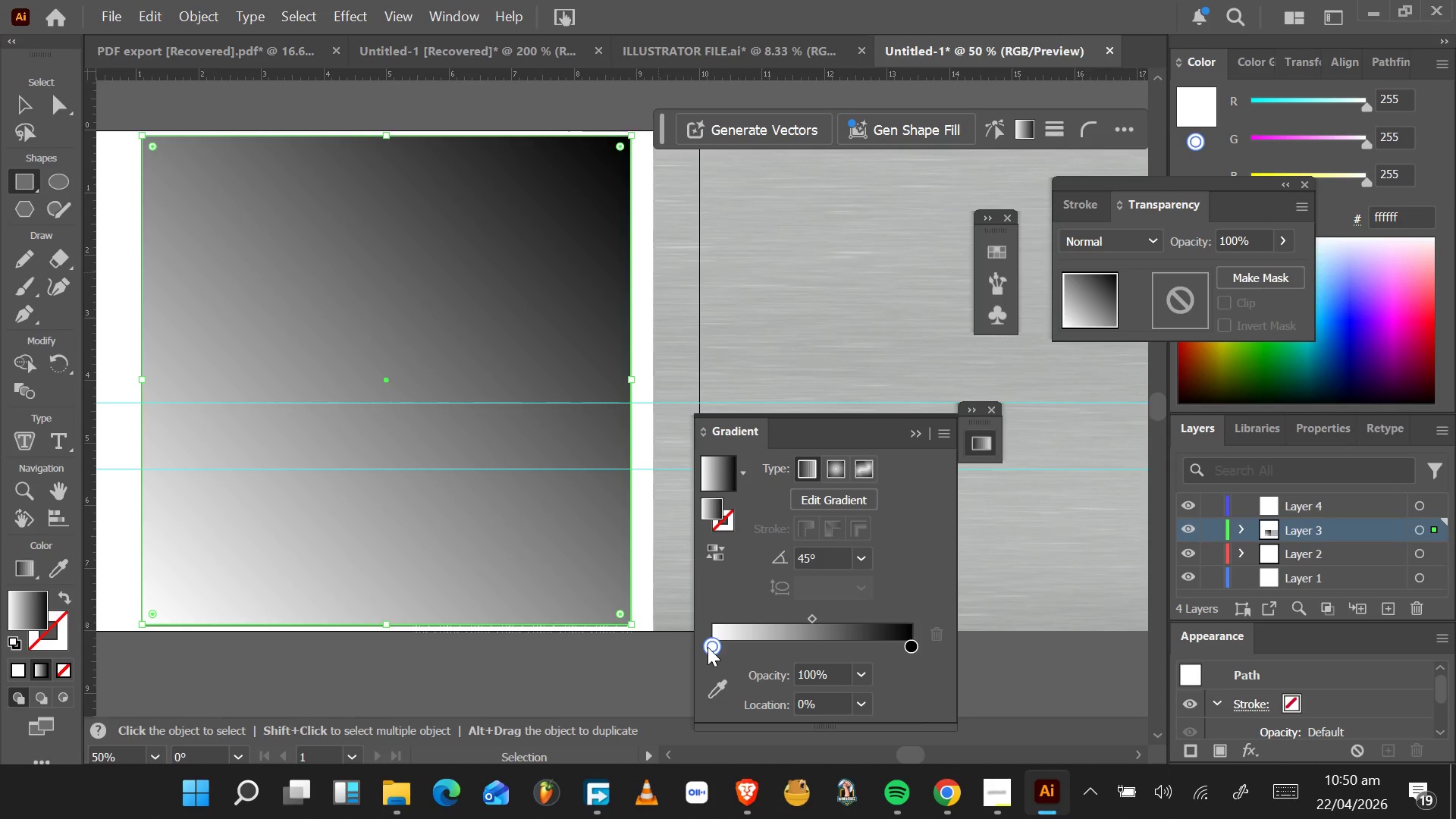 
double_click([708, 647])
 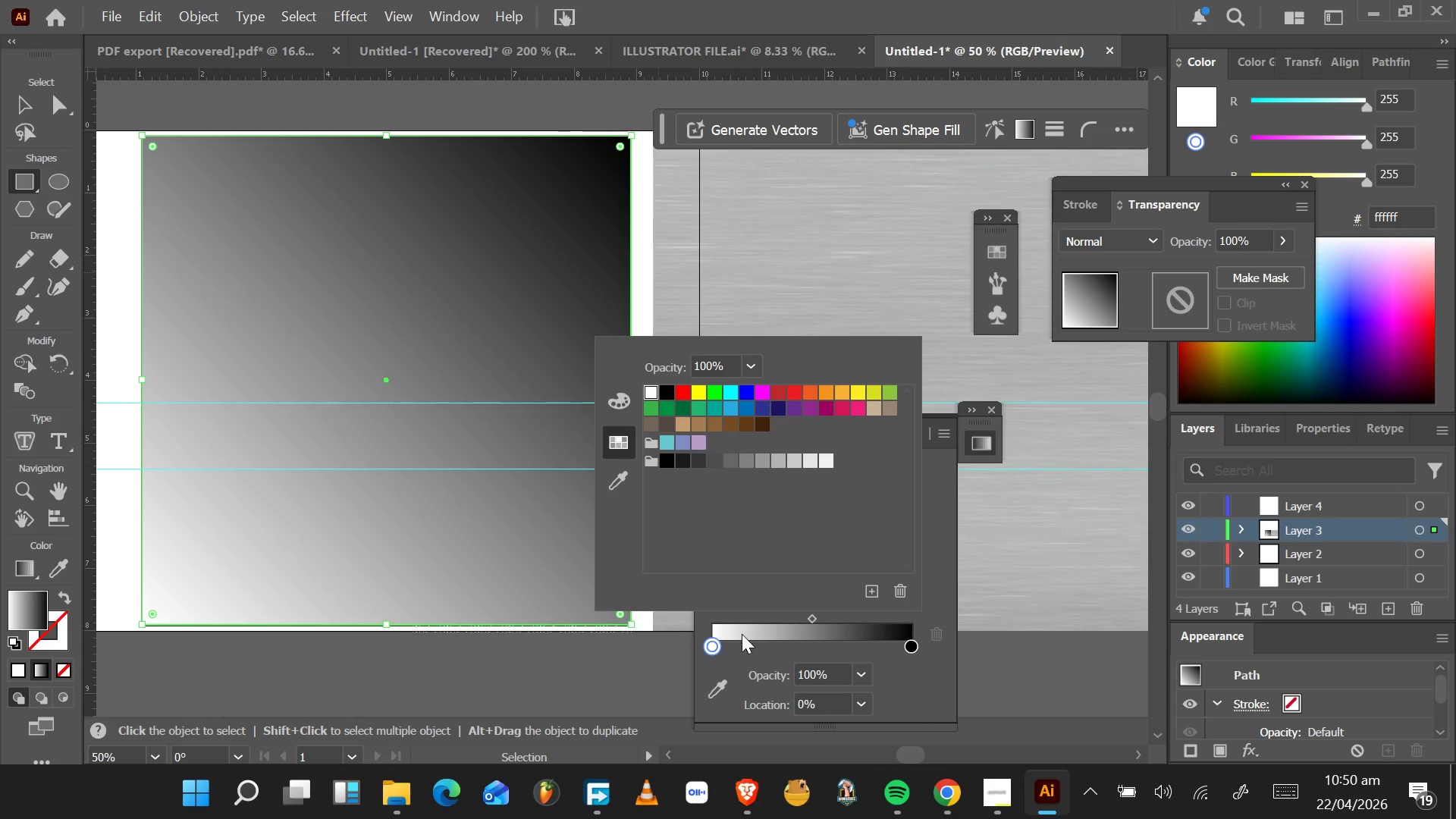 
hold_key(key=AltLeft, duration=1.06)
 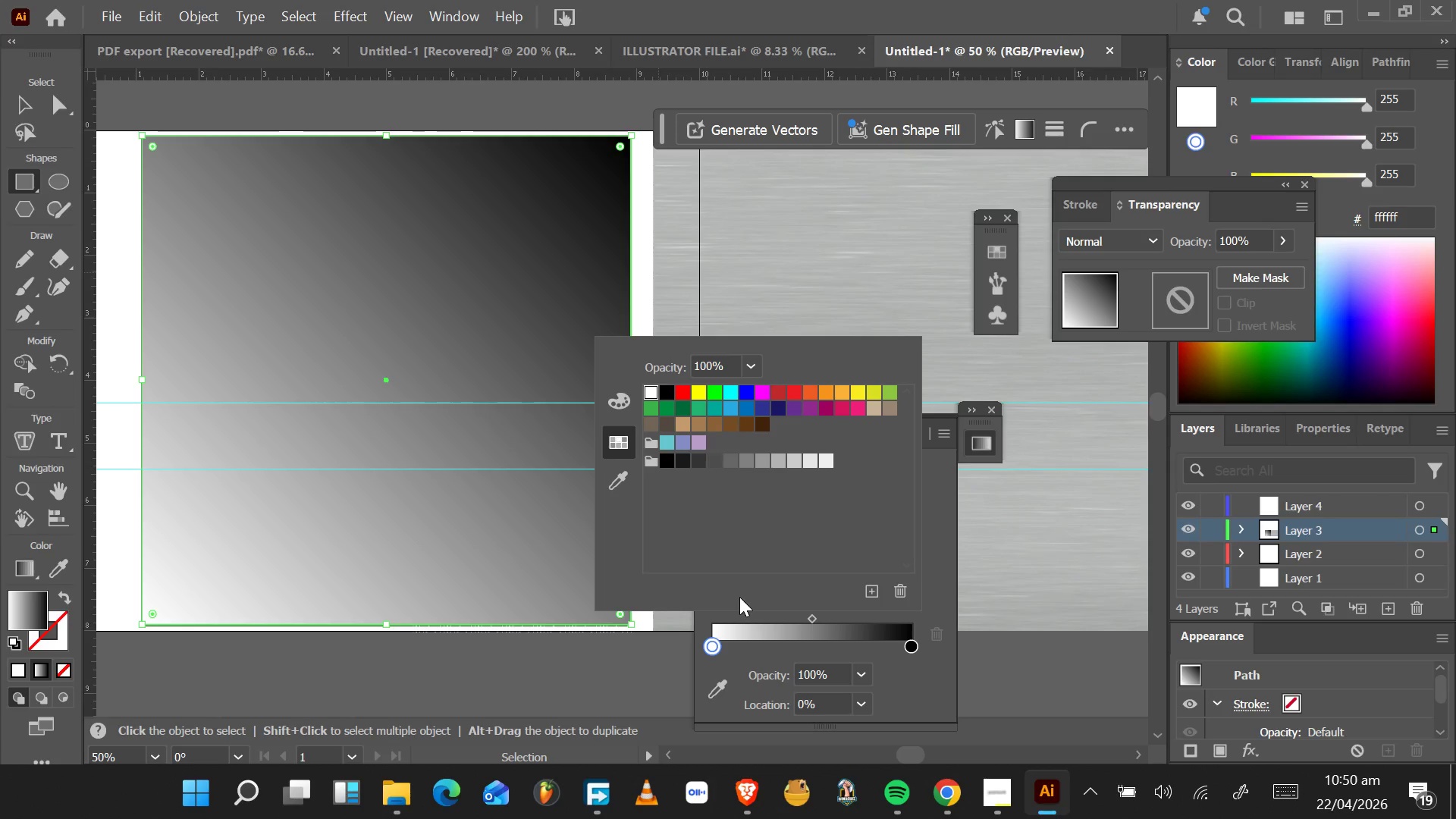 
key(Alt+AltLeft)
 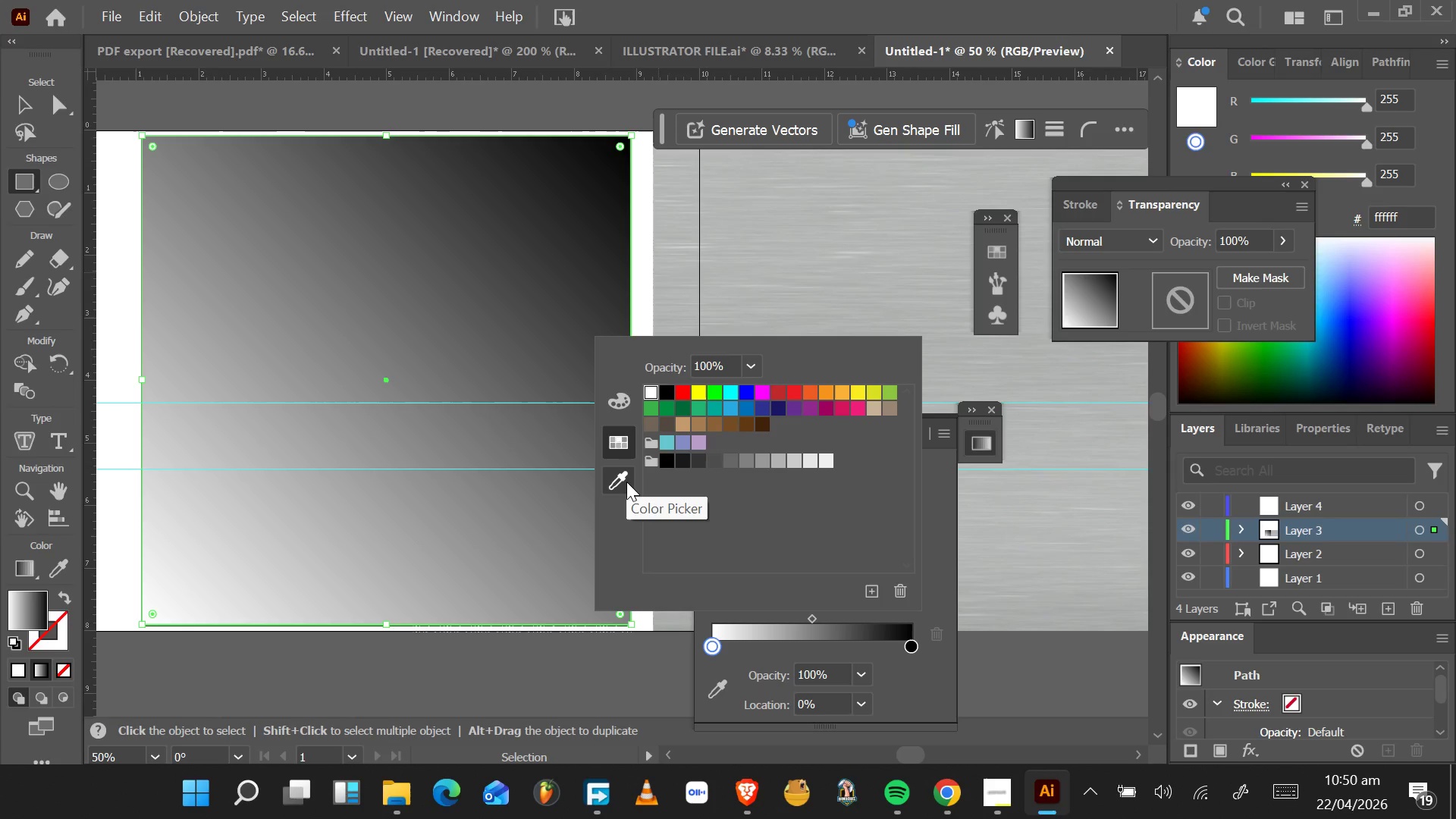 
key(Alt+Tab)
 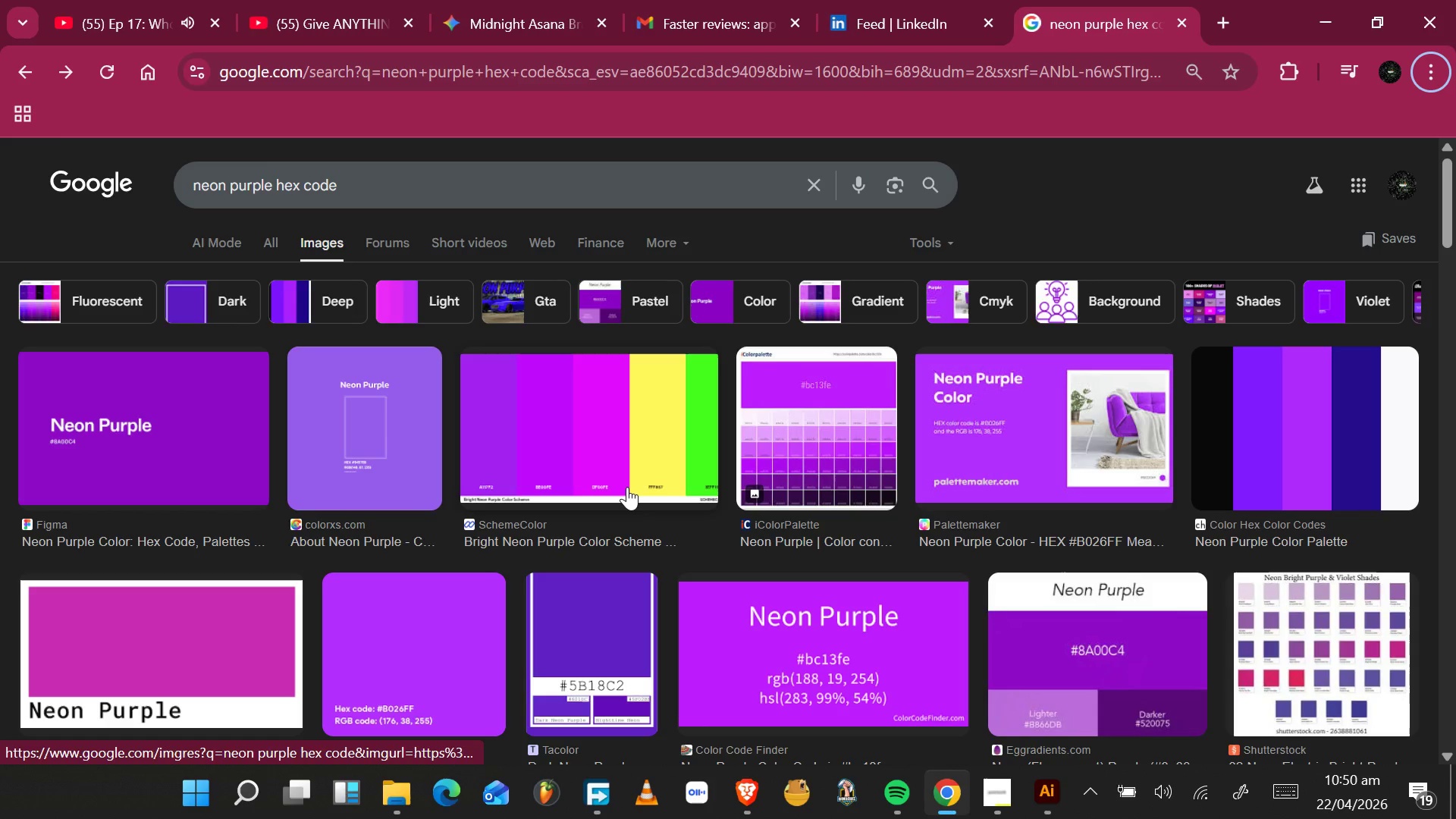 
key(Alt+Tab)
 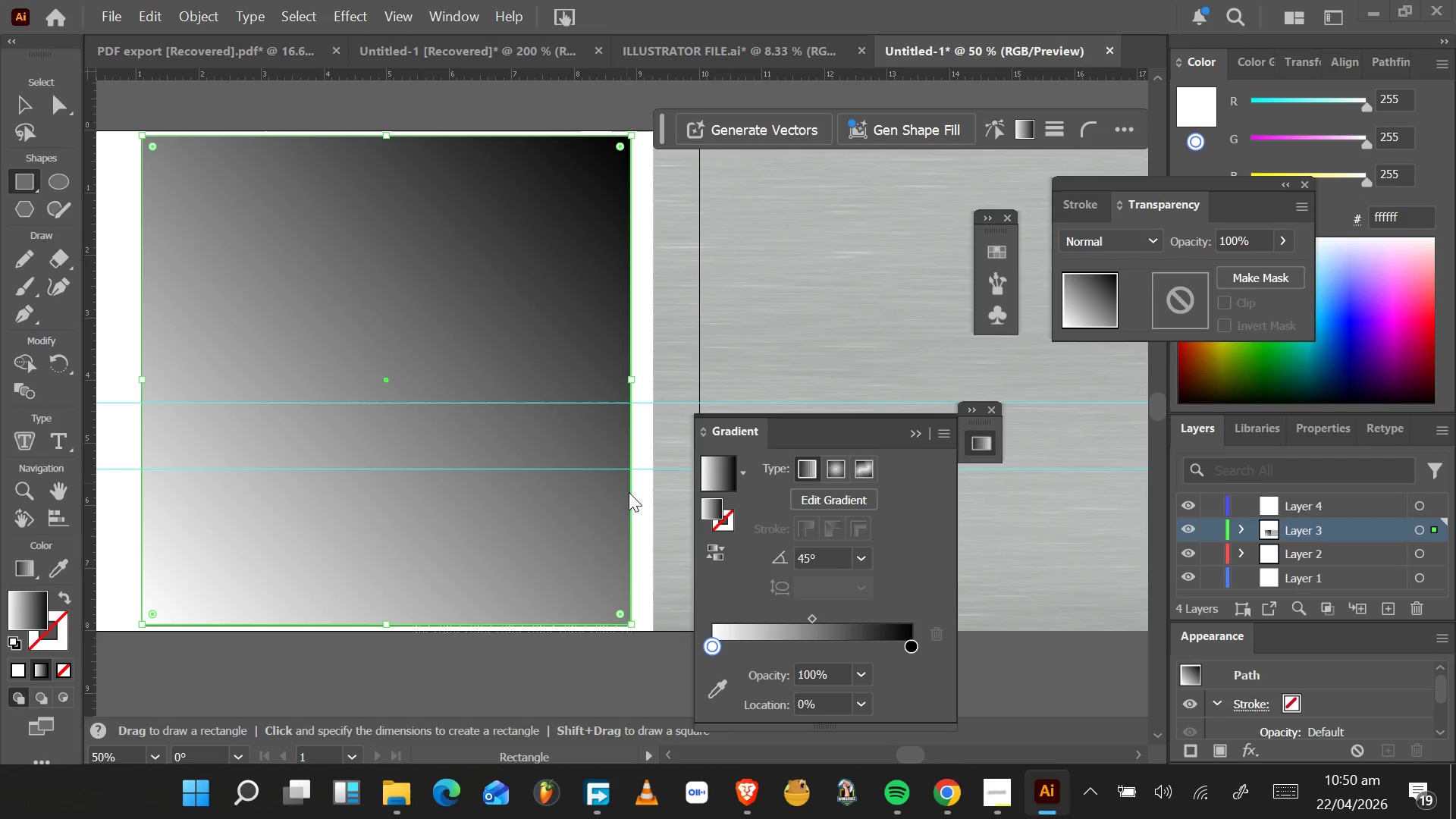 
key(Alt+Tab)
 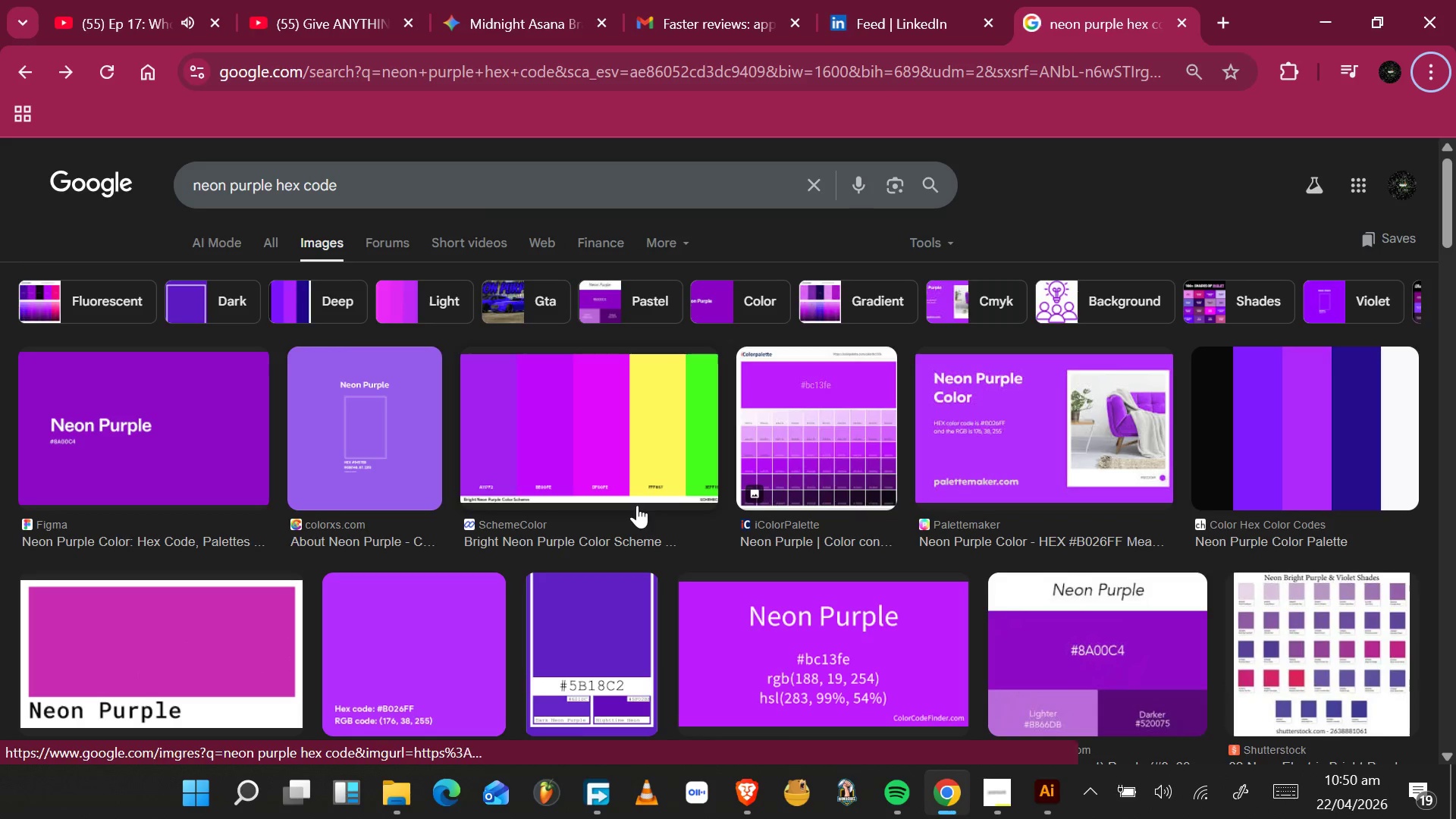 
key(Alt+Tab)
 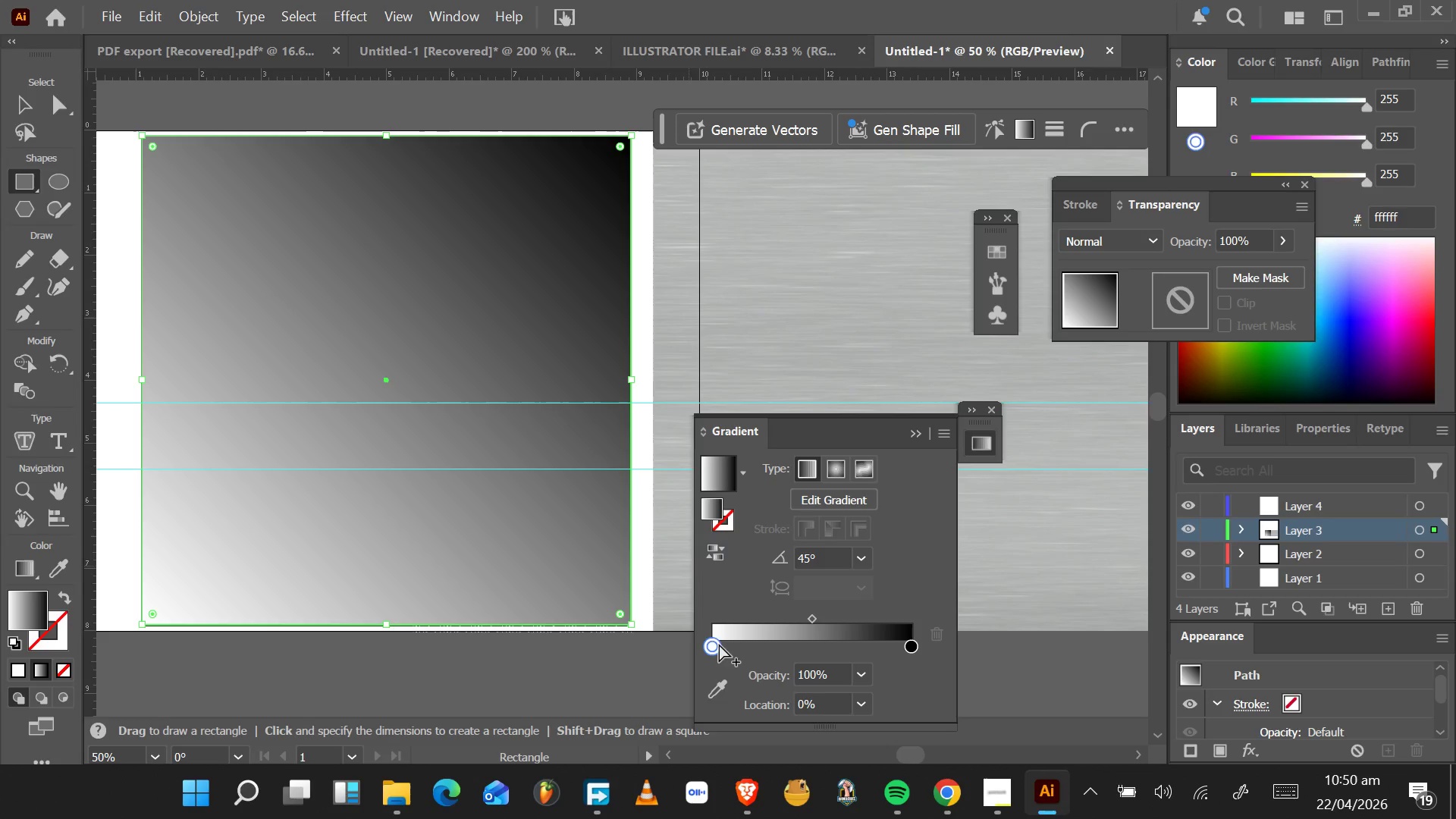 
double_click([718, 644])
 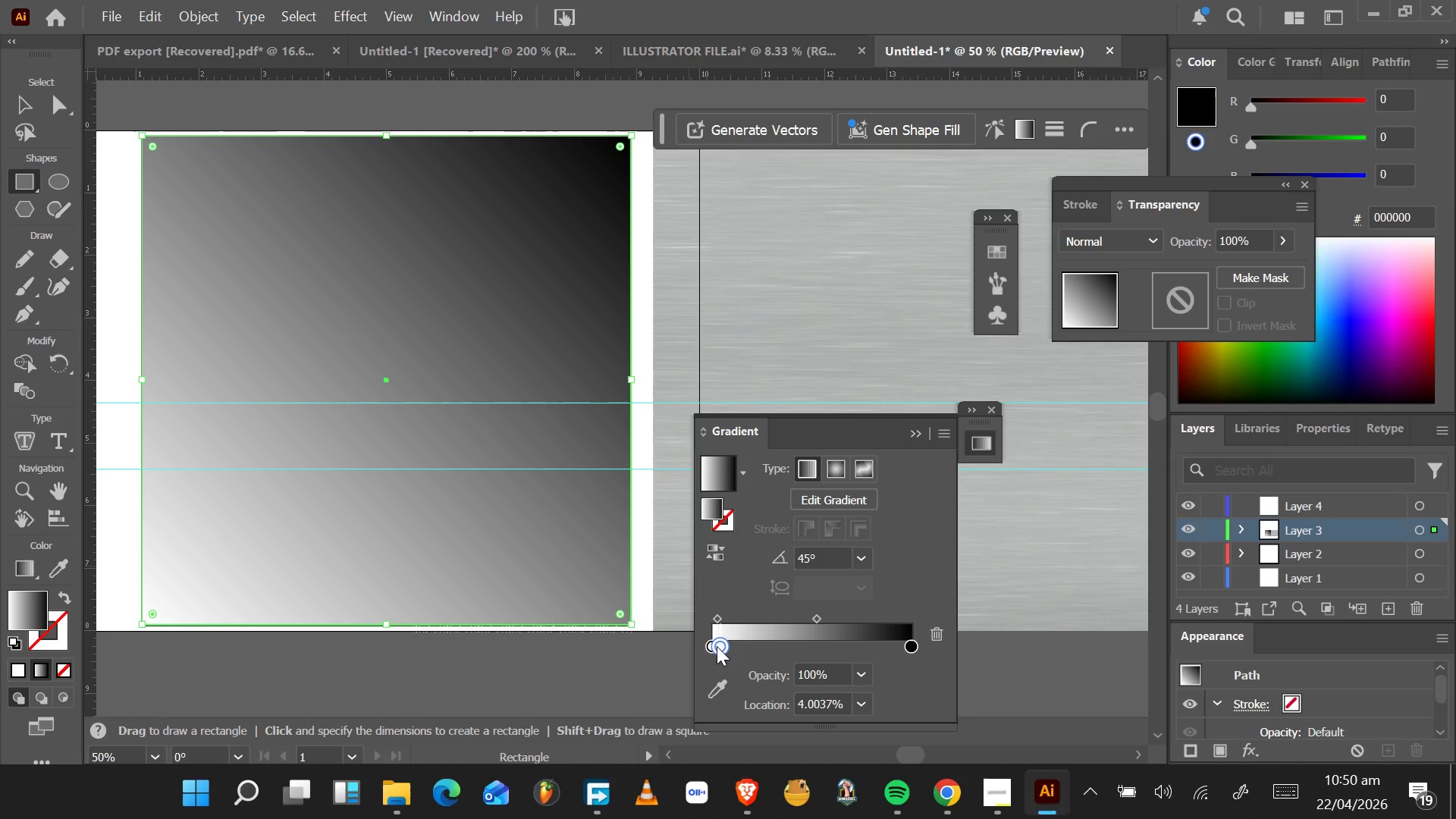 
left_click_drag(start_coordinate=[721, 643], to_coordinate=[739, 736])
 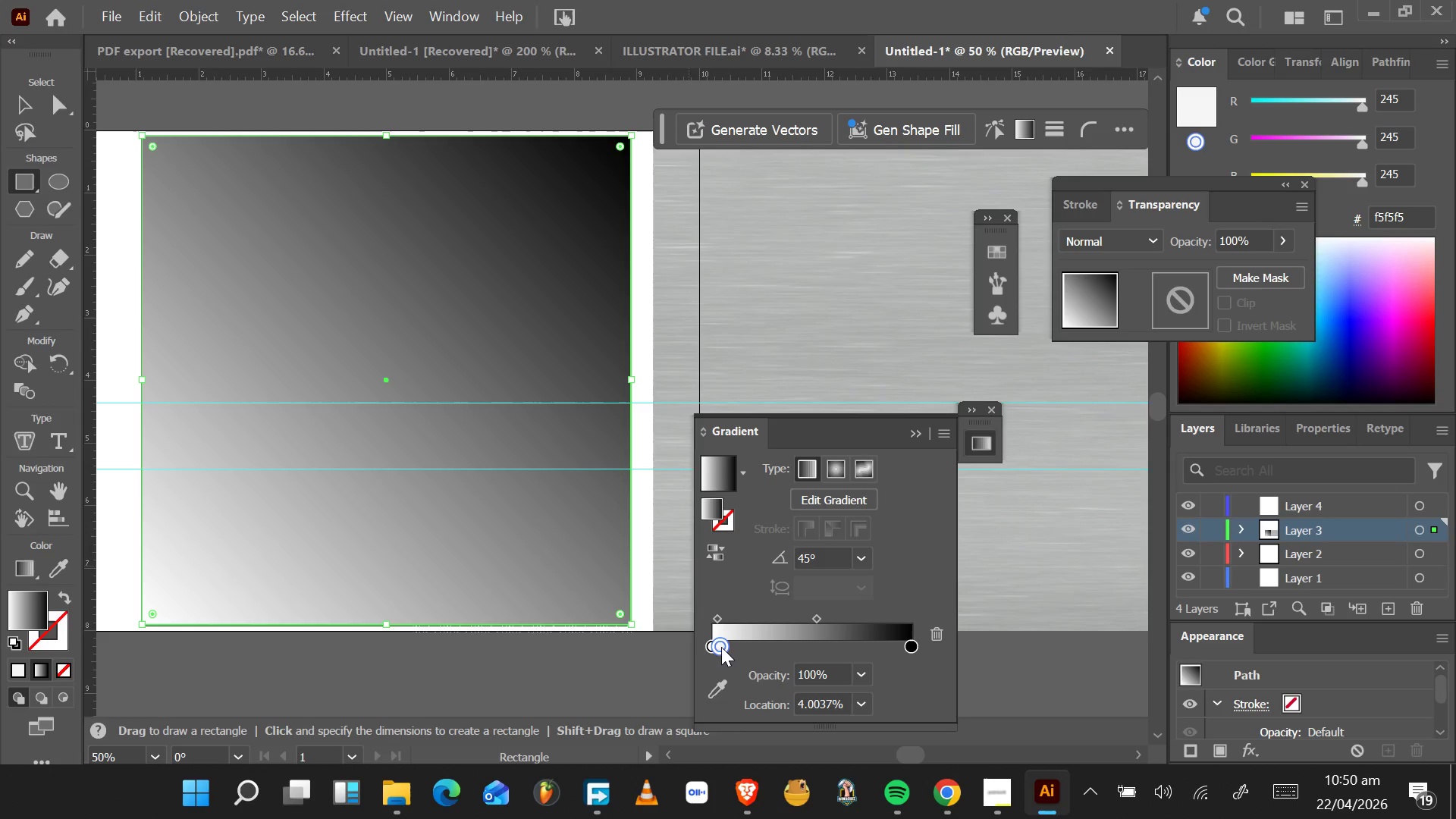 
left_click_drag(start_coordinate=[720, 646], to_coordinate=[760, 780])
 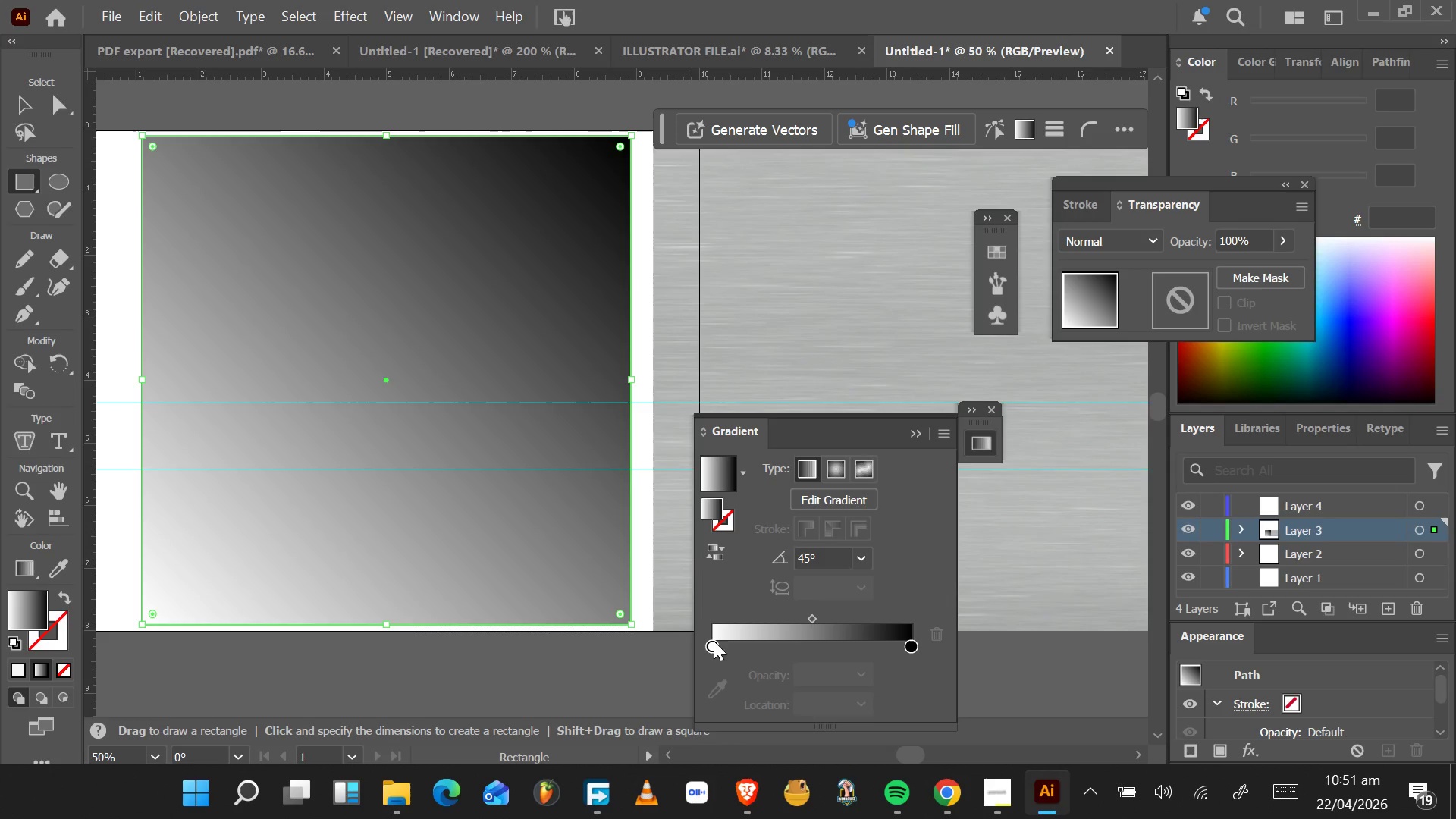 
double_click([711, 649])
 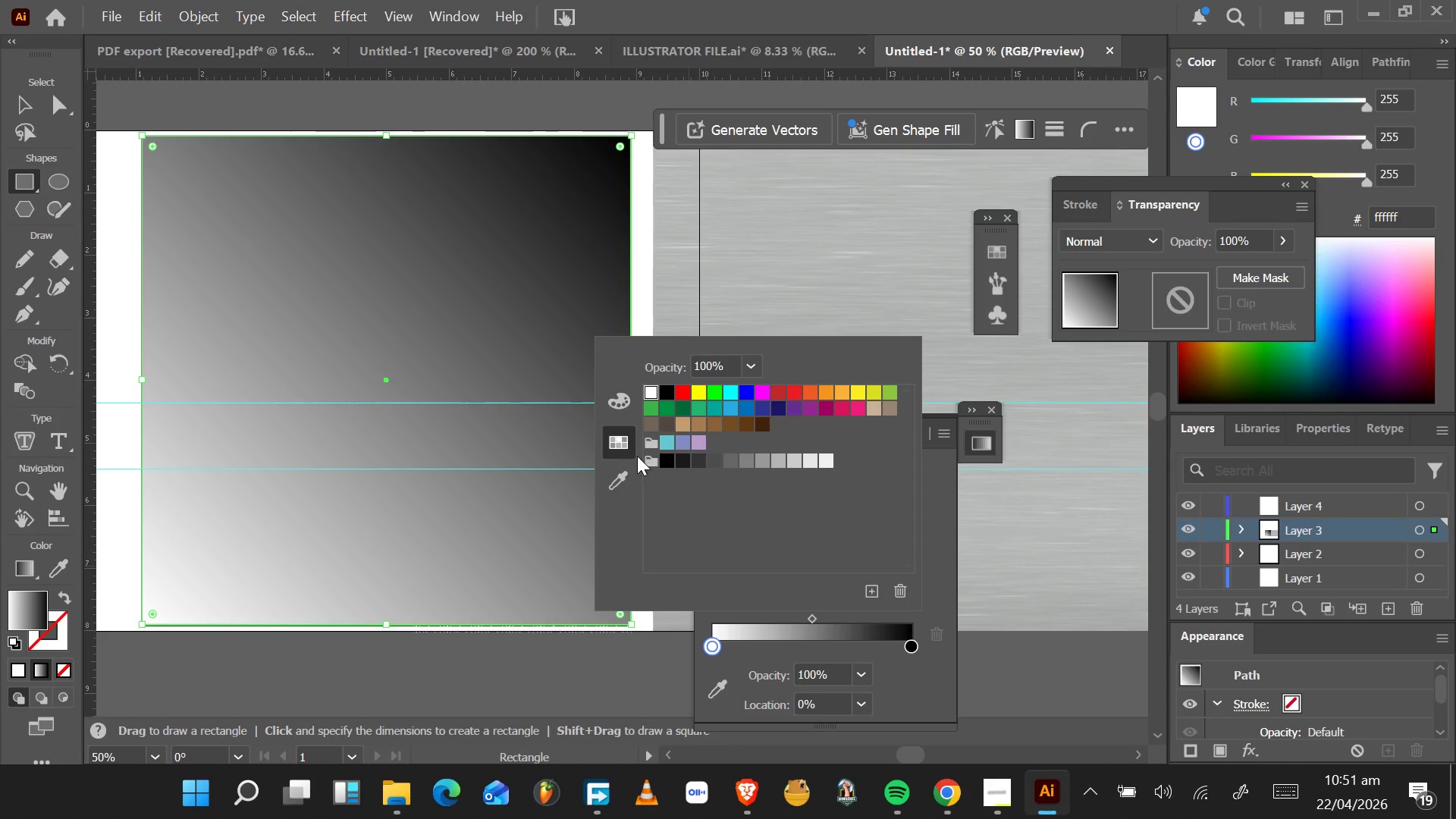 
left_click([625, 404])
 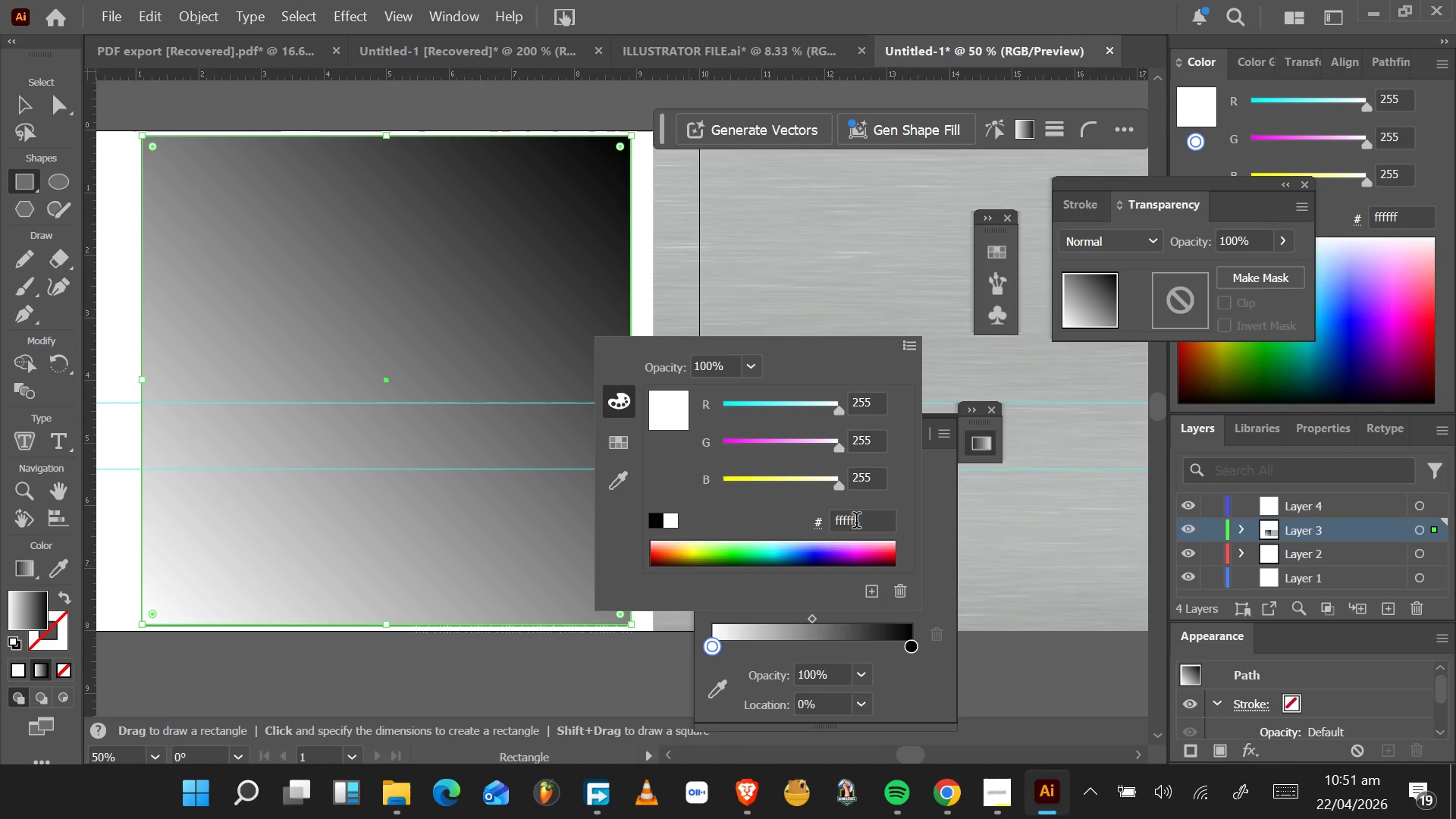 
left_click_drag(start_coordinate=[861, 524], to_coordinate=[779, 528])
 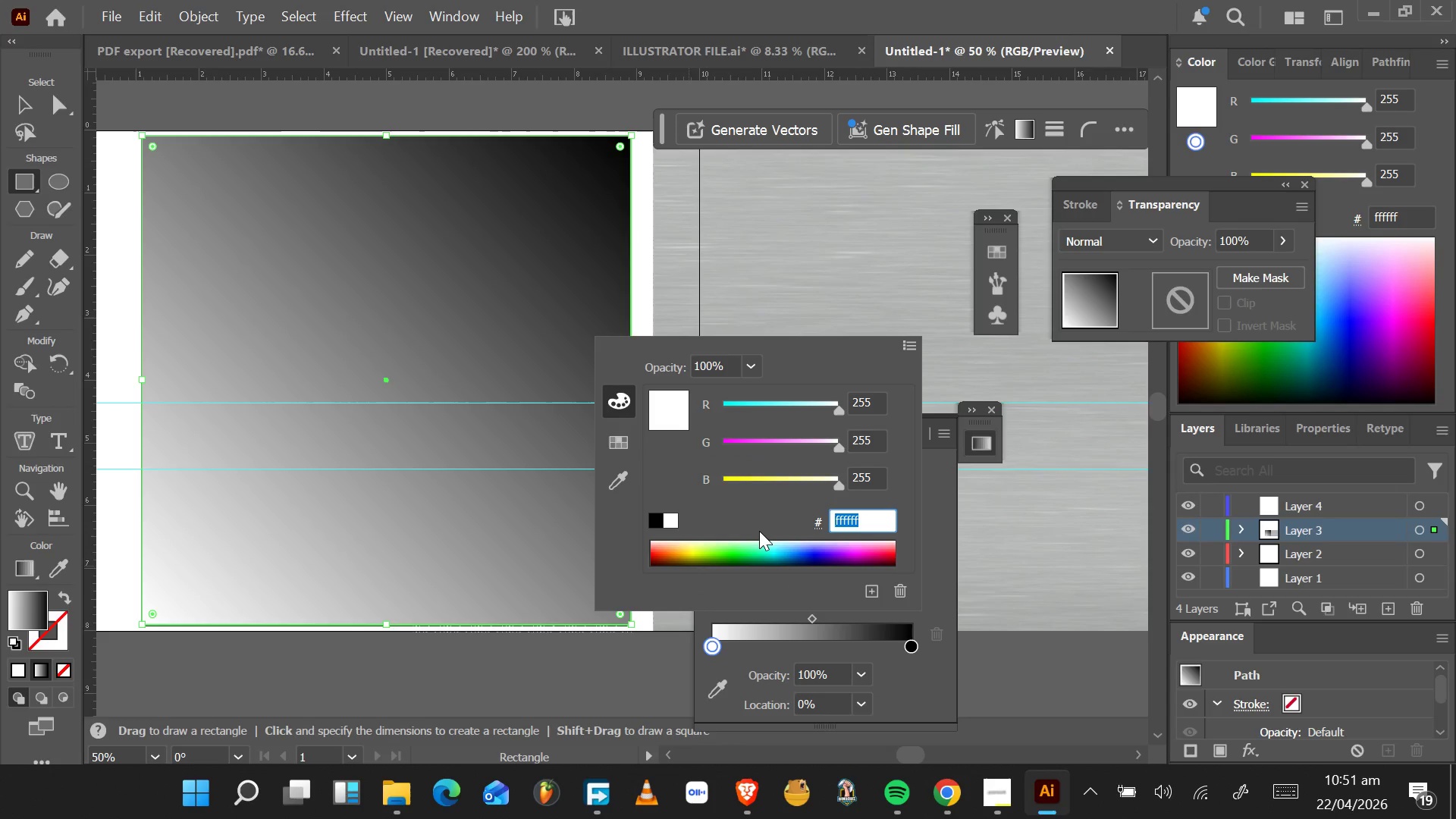 
type(b026ff)
 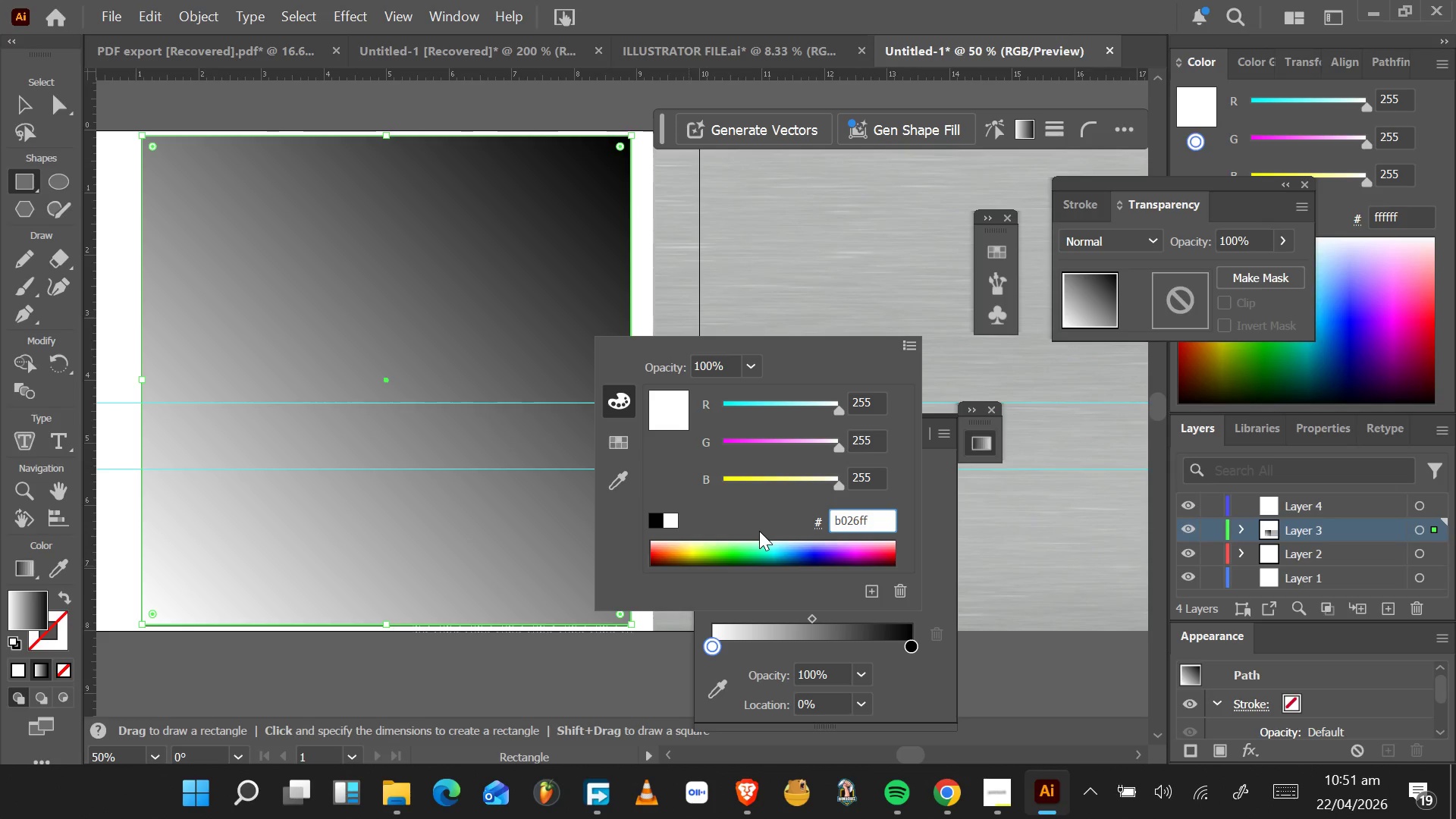 
key(Enter)
 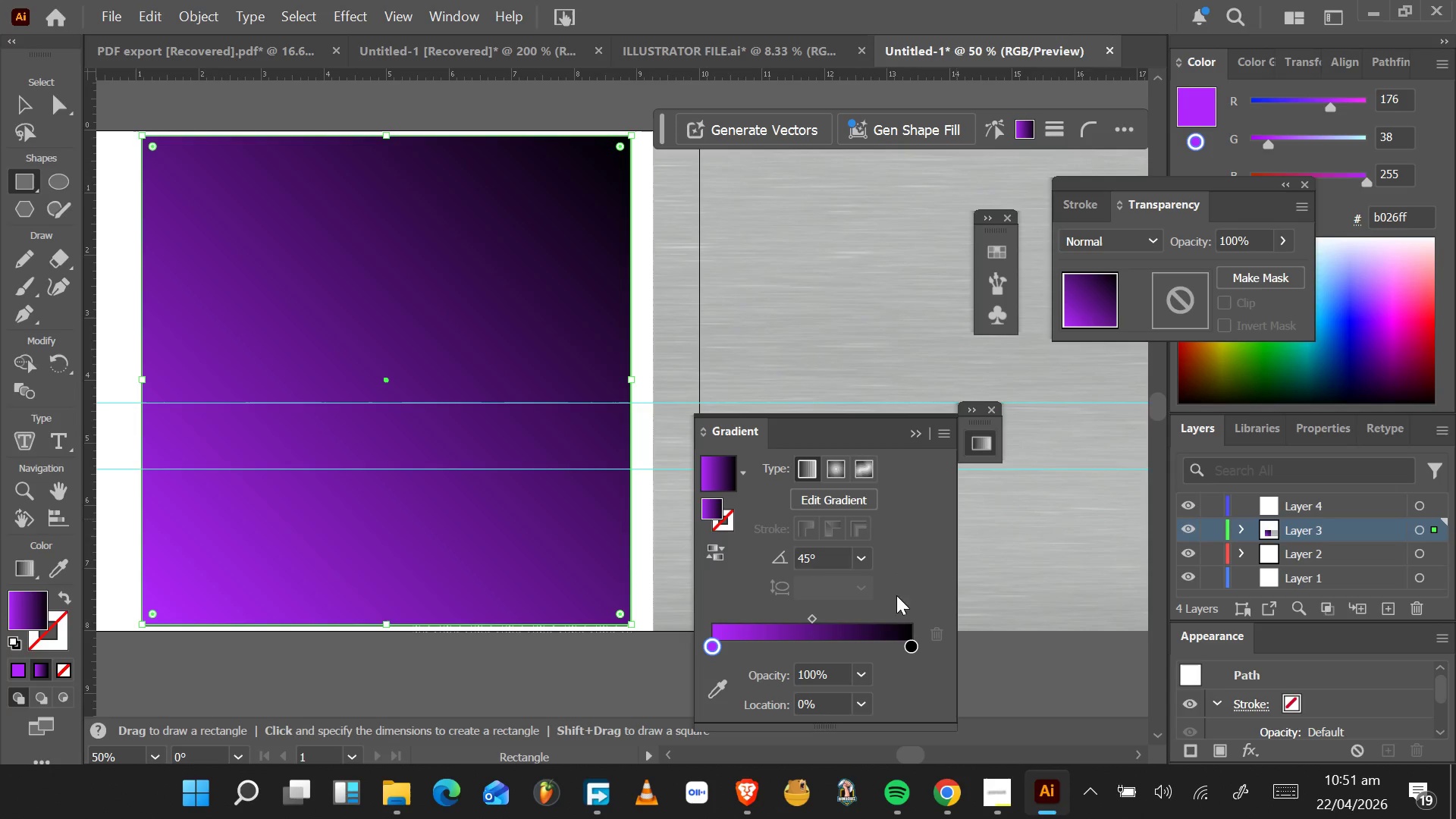 
left_click_drag(start_coordinate=[911, 651], to_coordinate=[799, 648])
 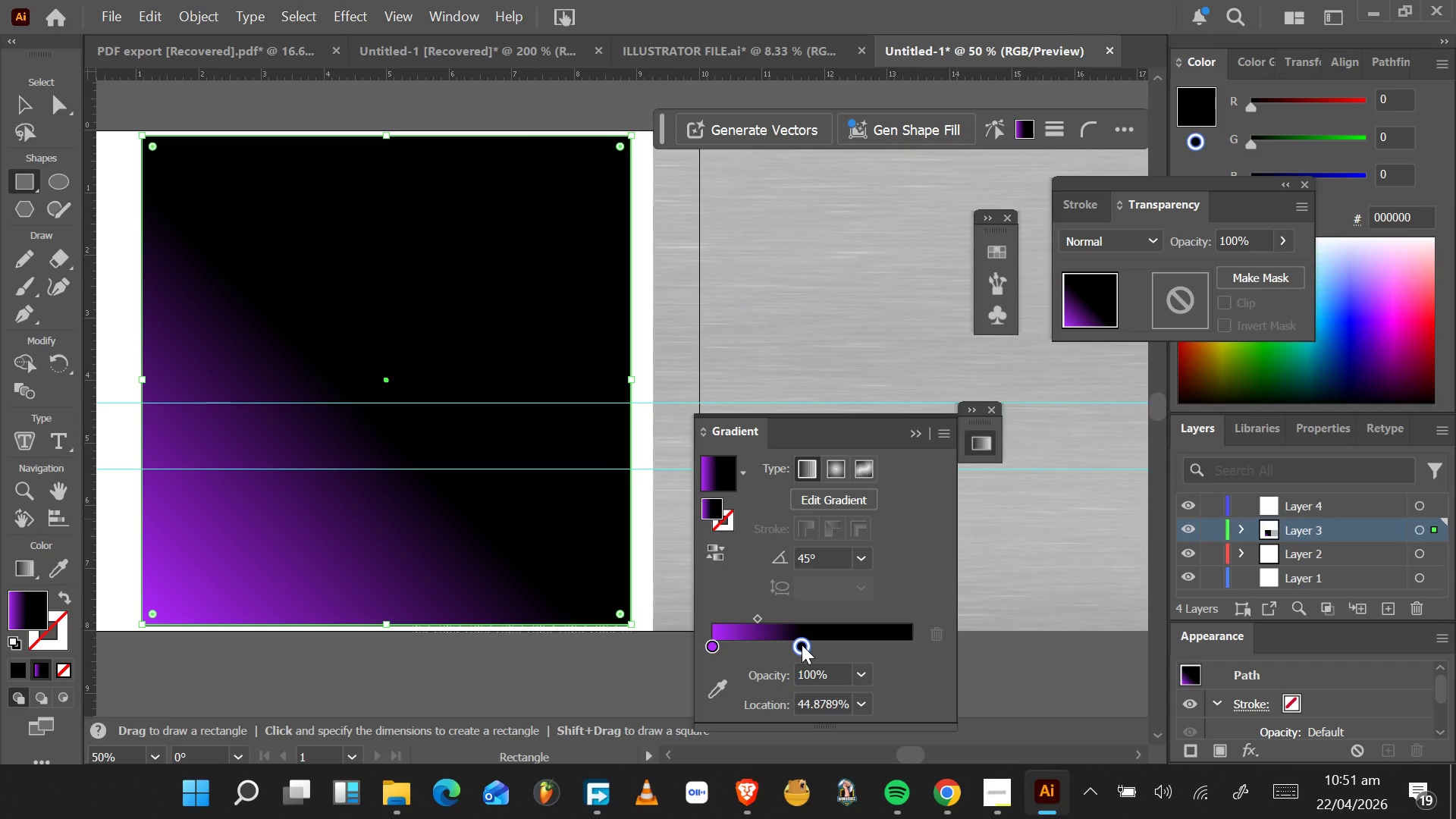 
double_click([802, 645])
 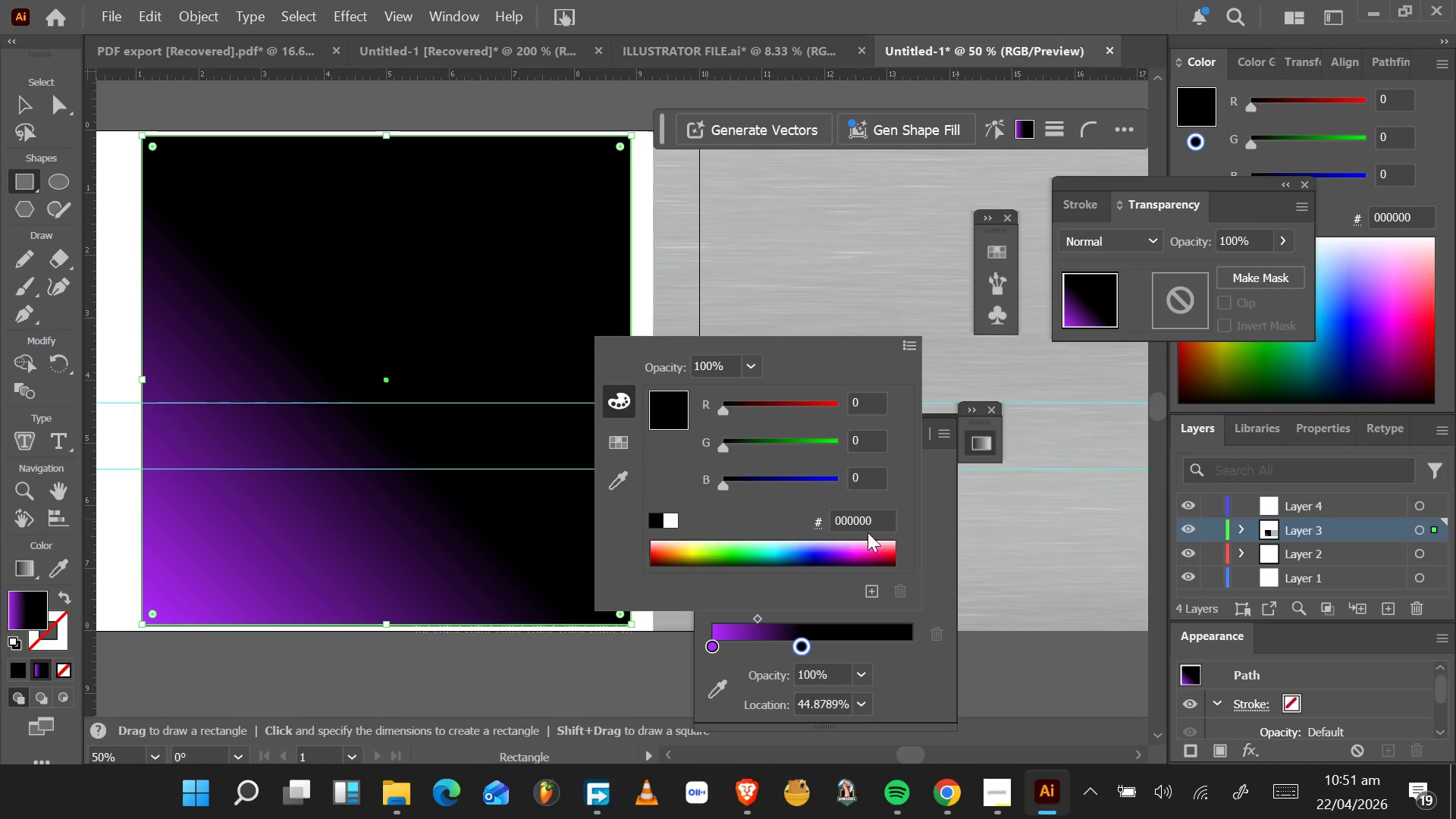 
left_click_drag(start_coordinate=[878, 520], to_coordinate=[789, 533])
 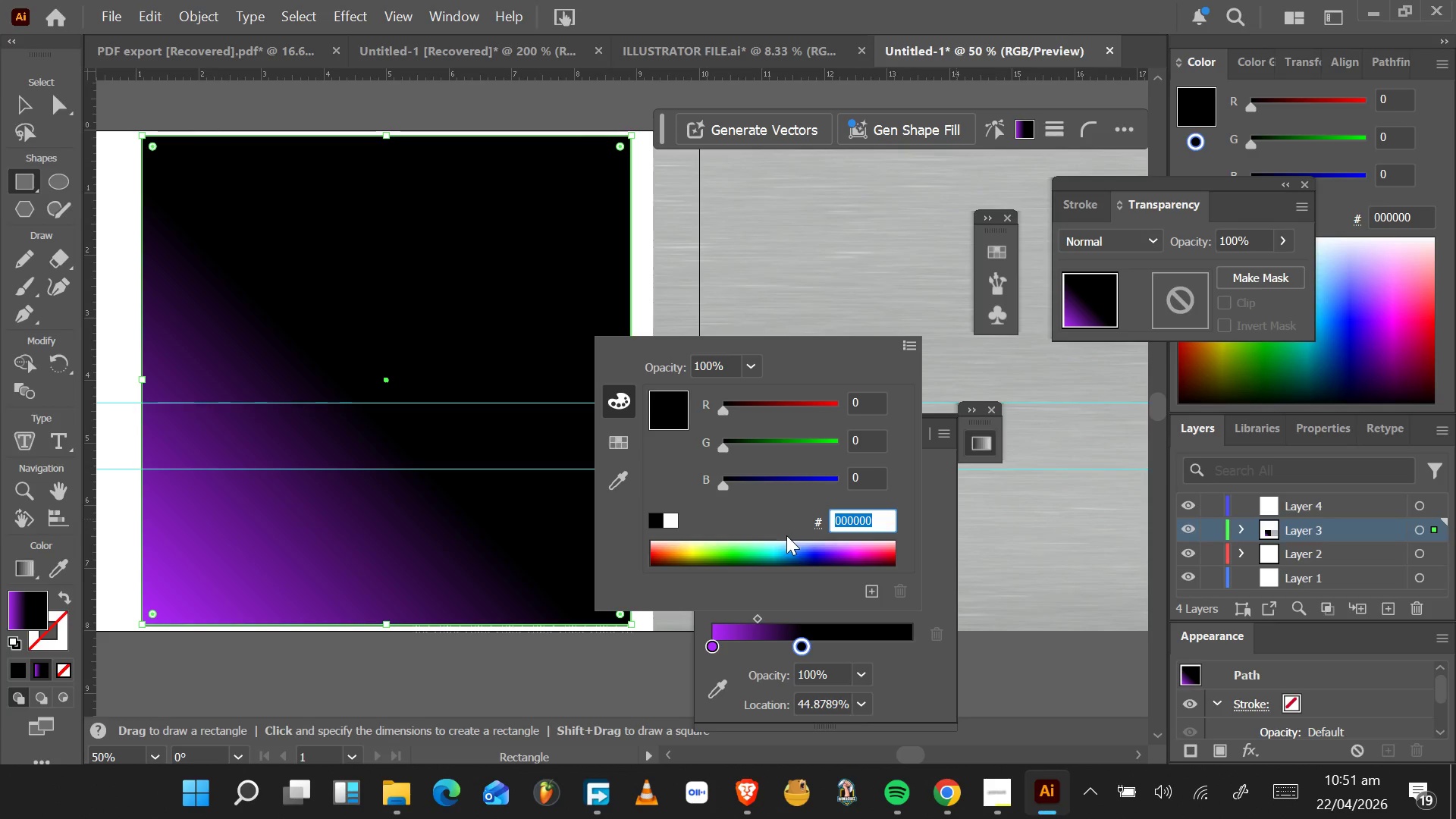 
type(212121)
 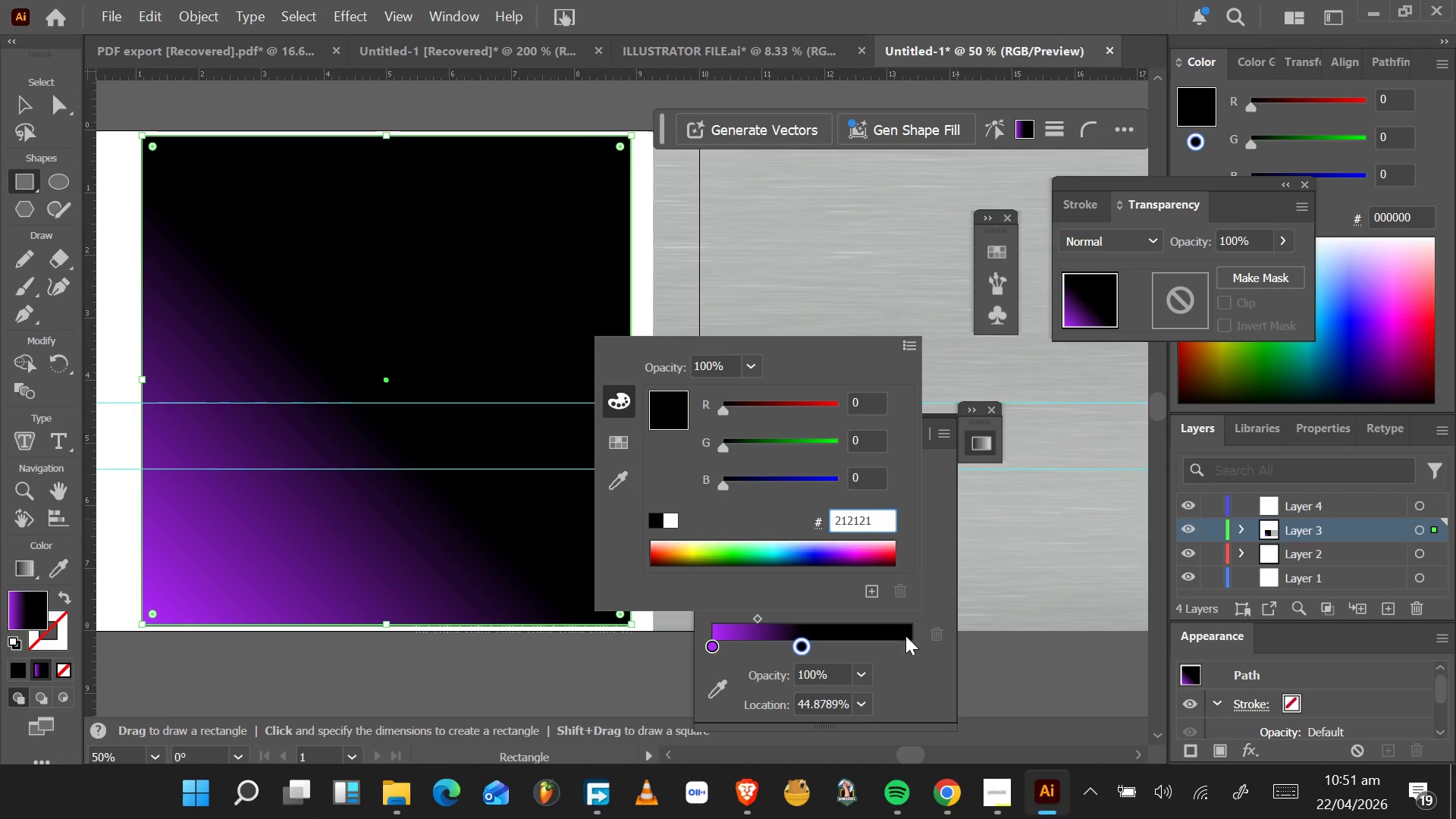 
left_click([905, 671])
 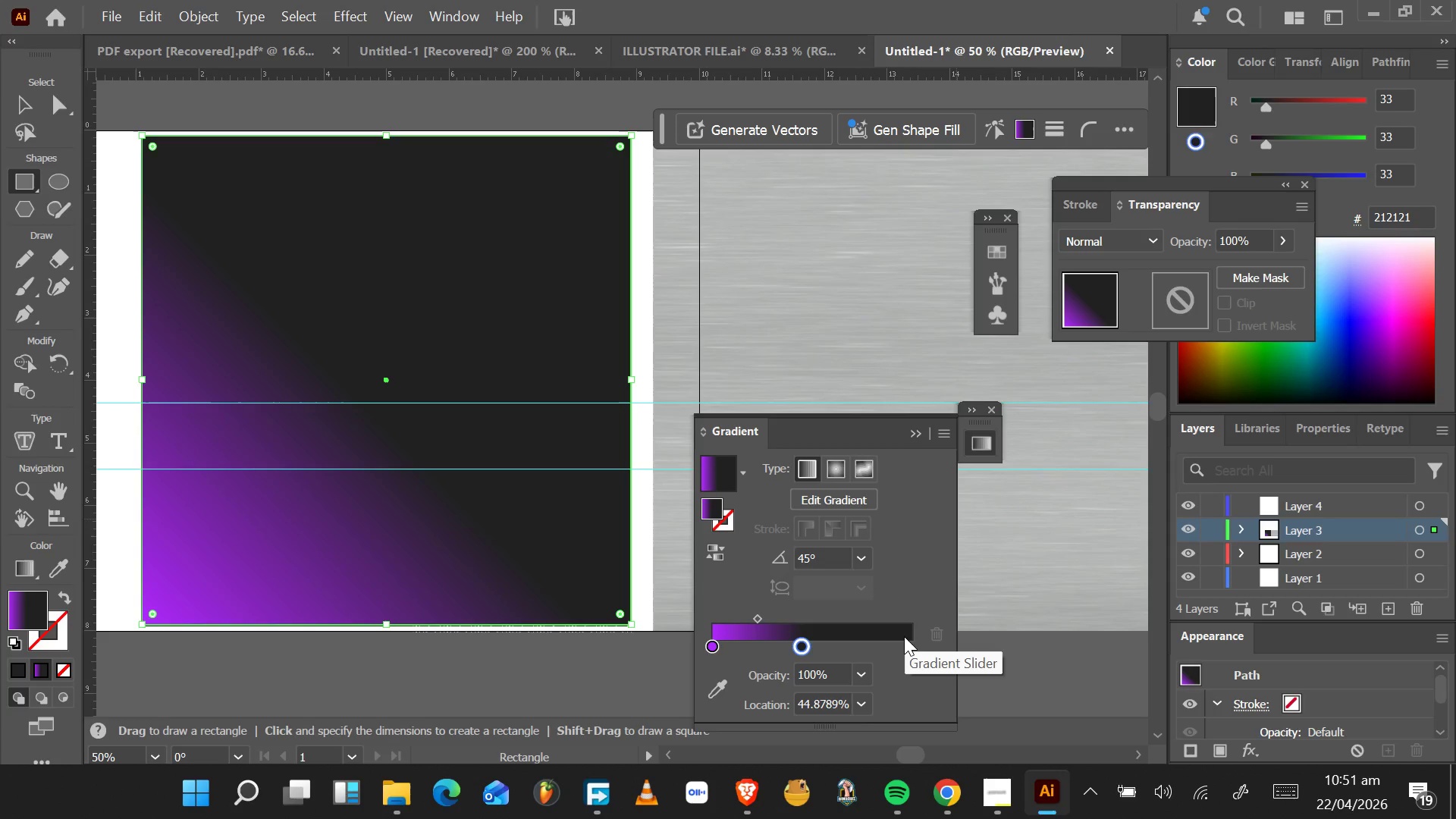 
left_click([896, 645])
 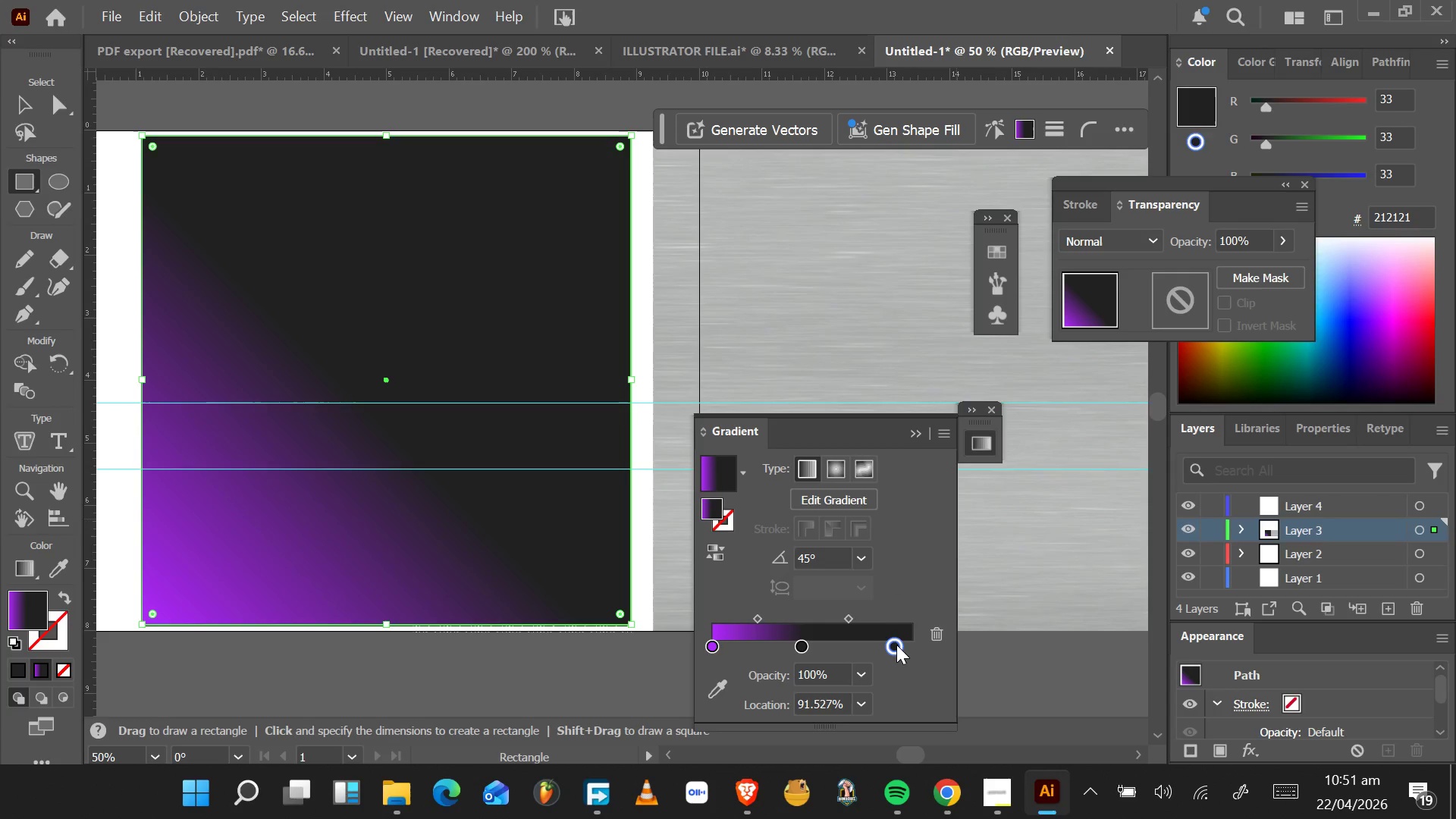 
left_click_drag(start_coordinate=[896, 645], to_coordinate=[915, 652])
 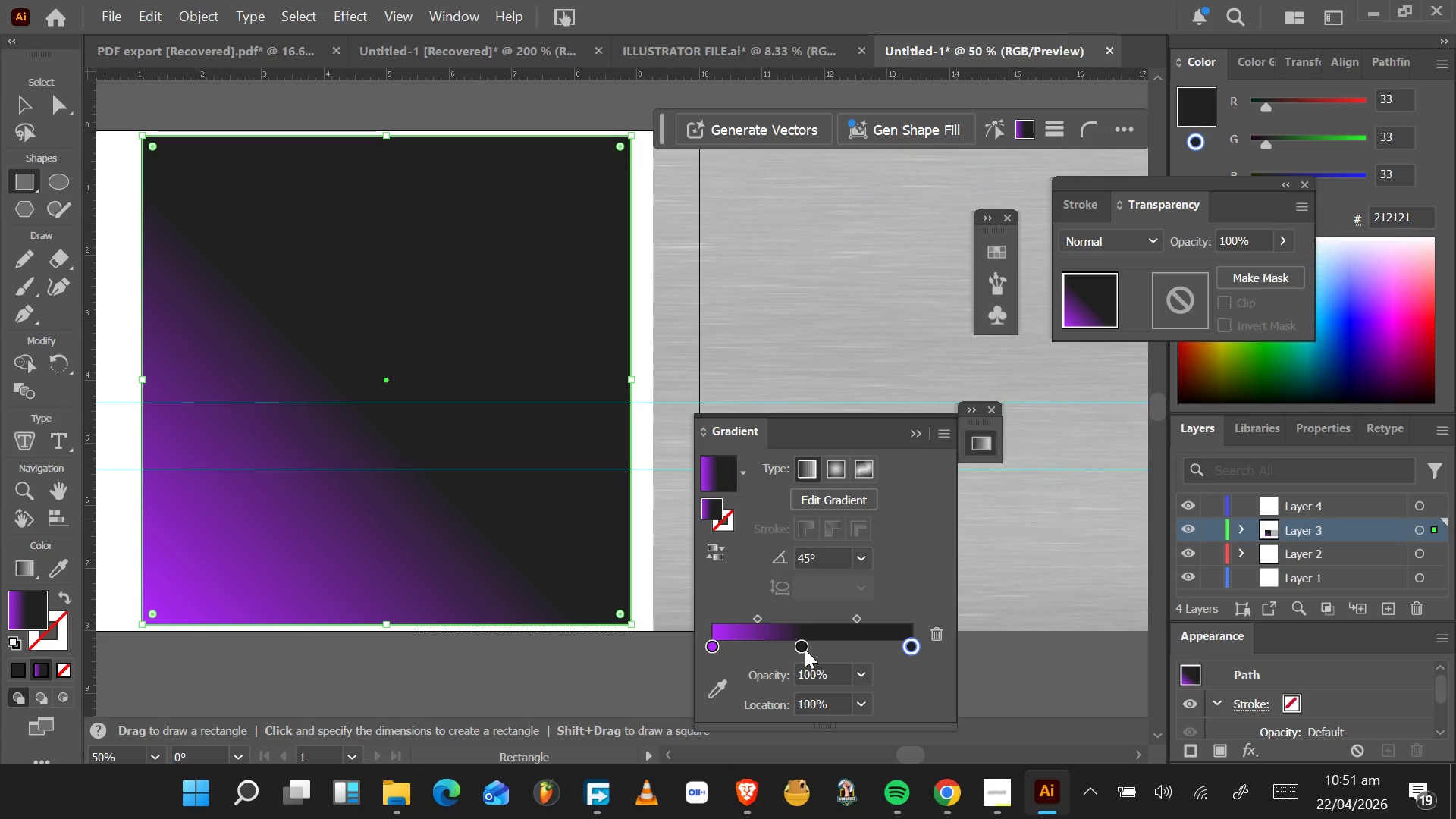 
left_click_drag(start_coordinate=[805, 649], to_coordinate=[811, 646])
 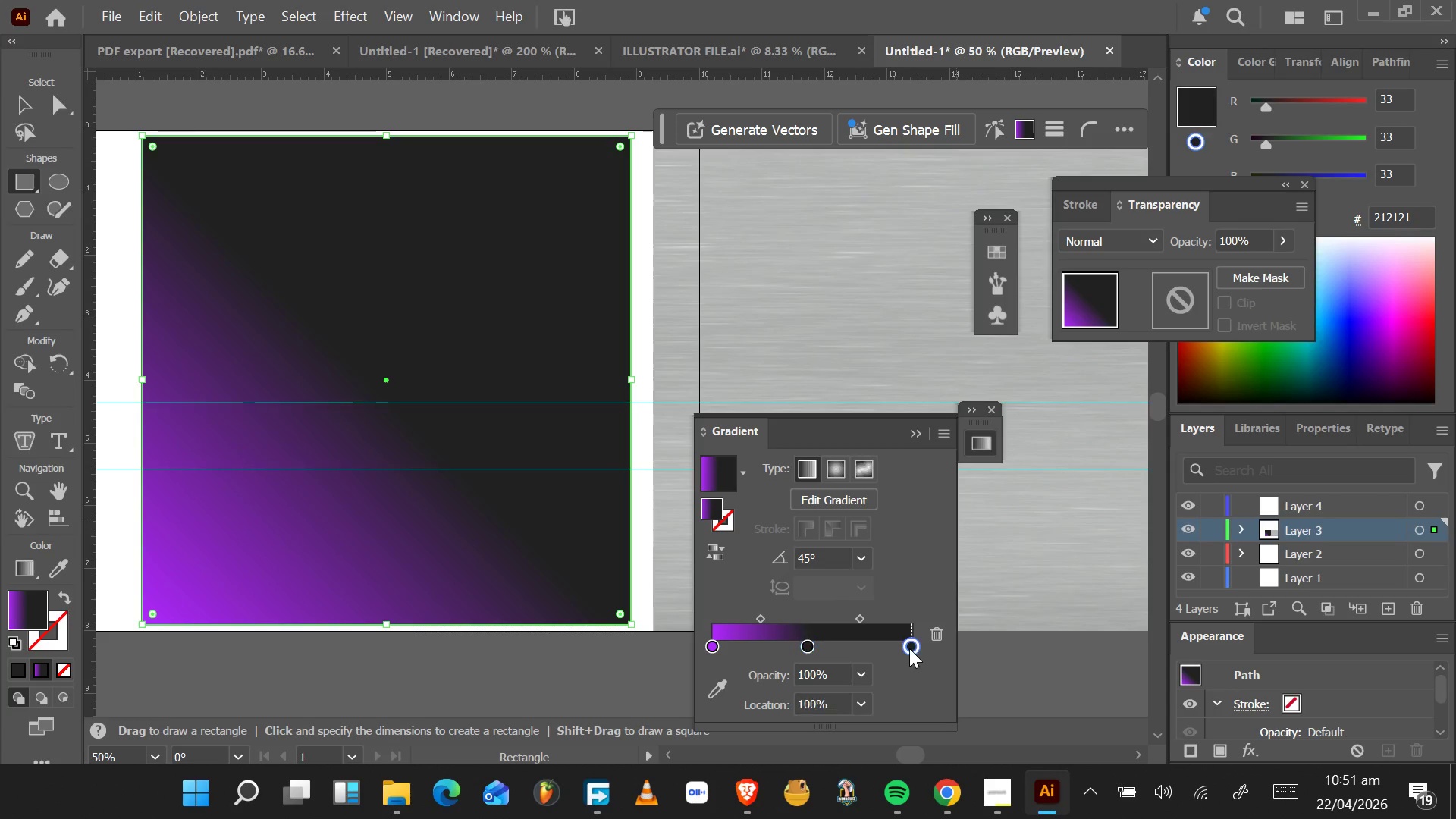 
double_click([909, 648])
 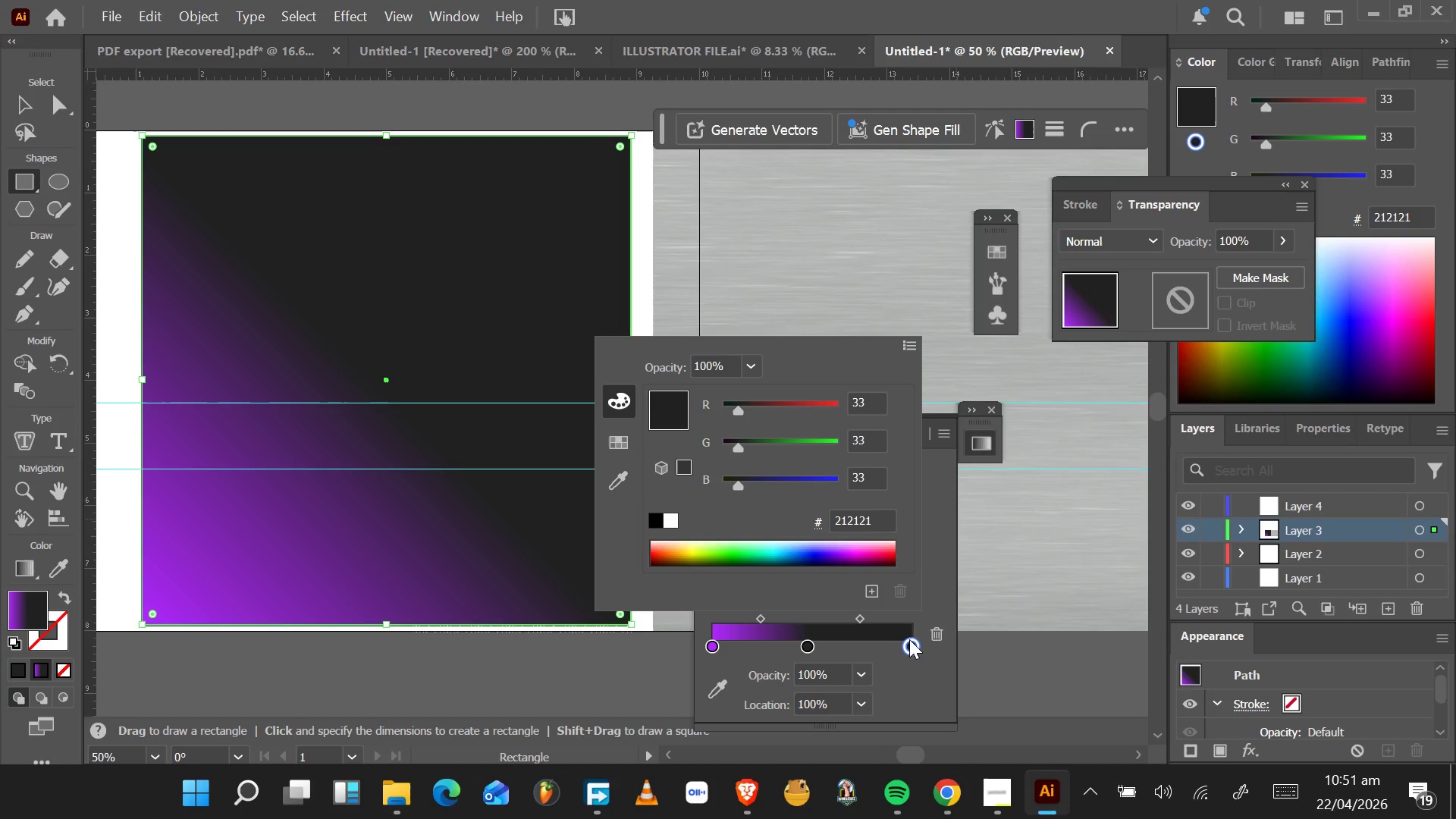 
key(Alt+Tab)
 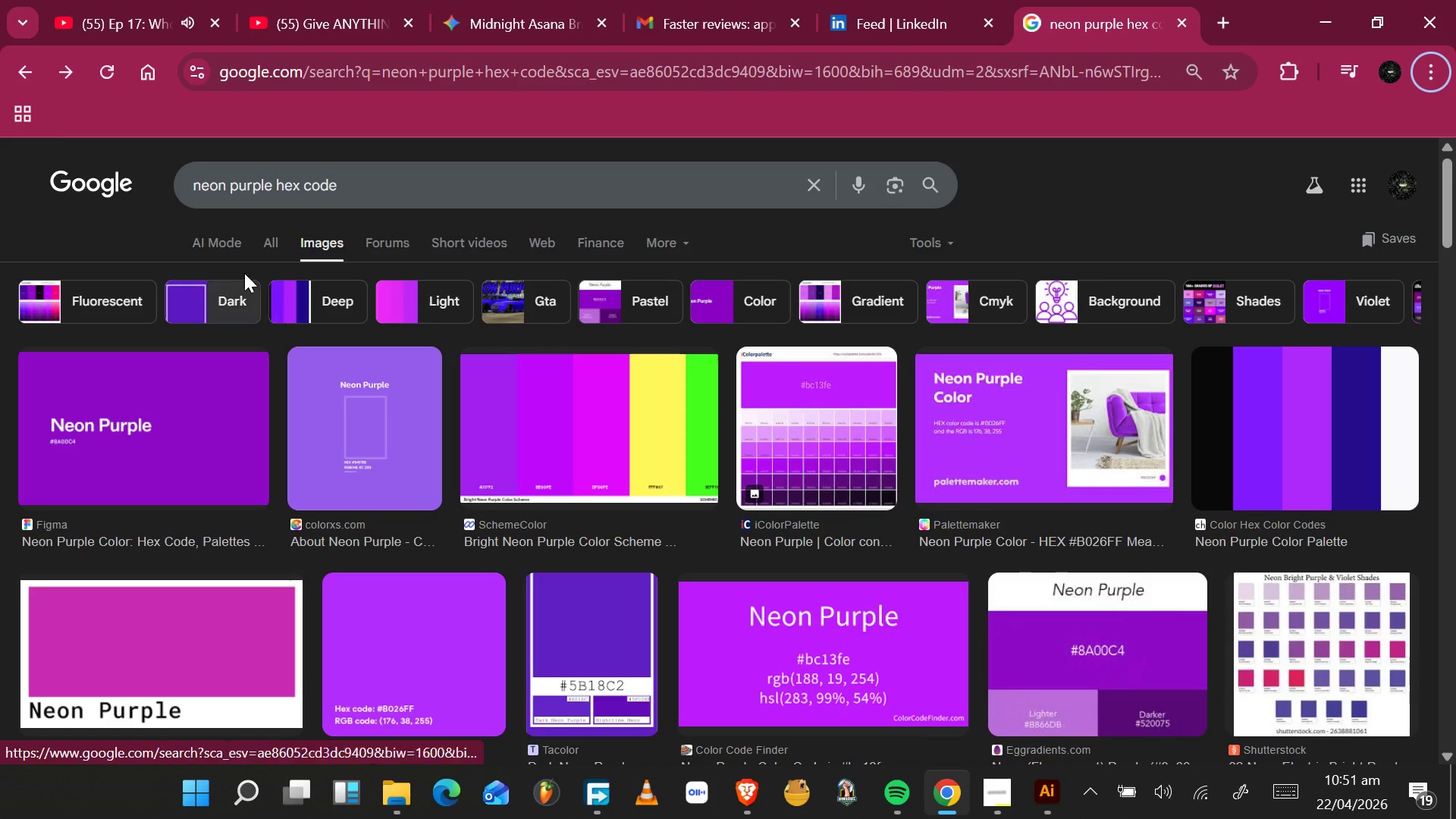 
left_click([61, 73])
 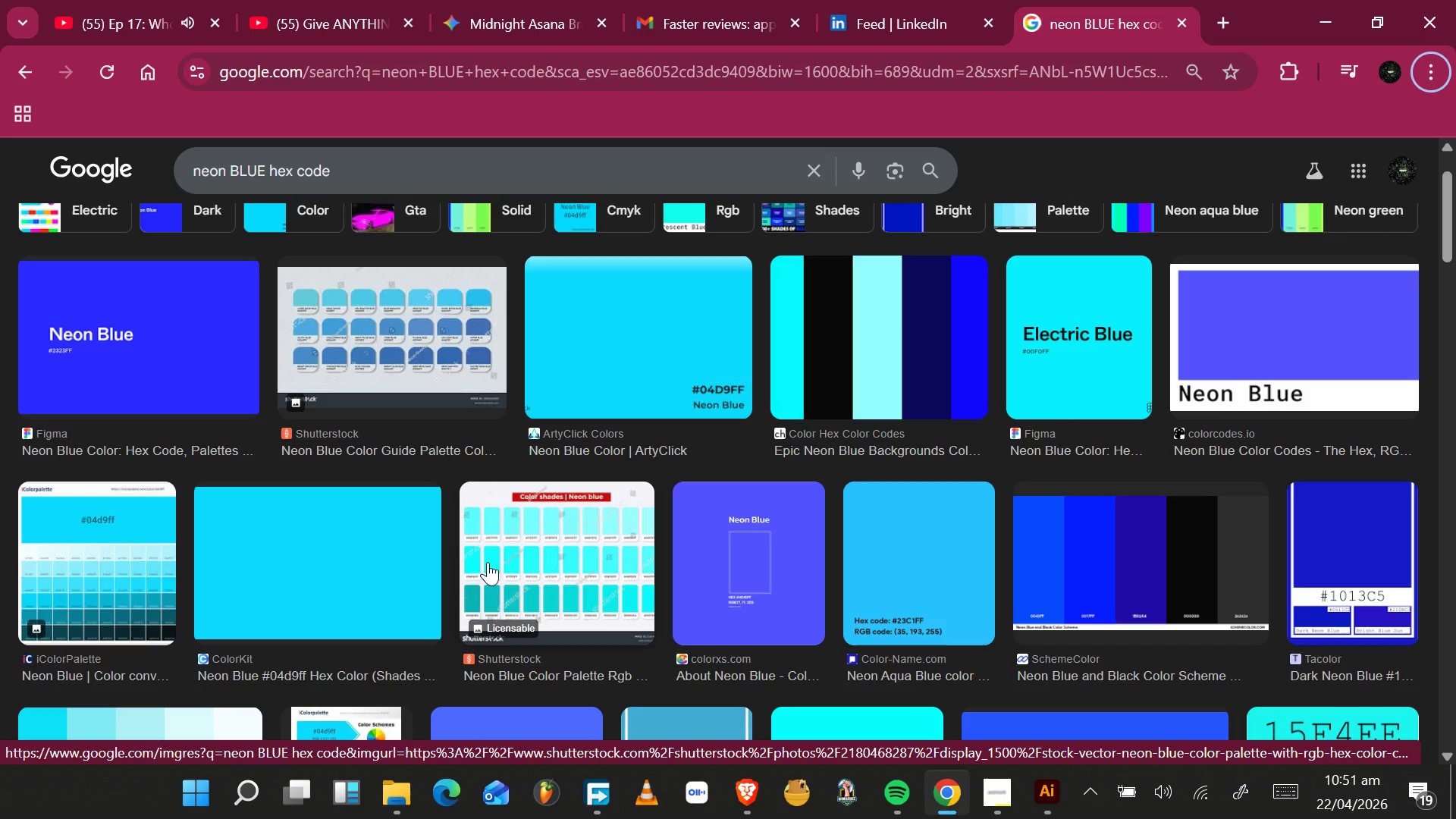 
left_click([58, 308])
 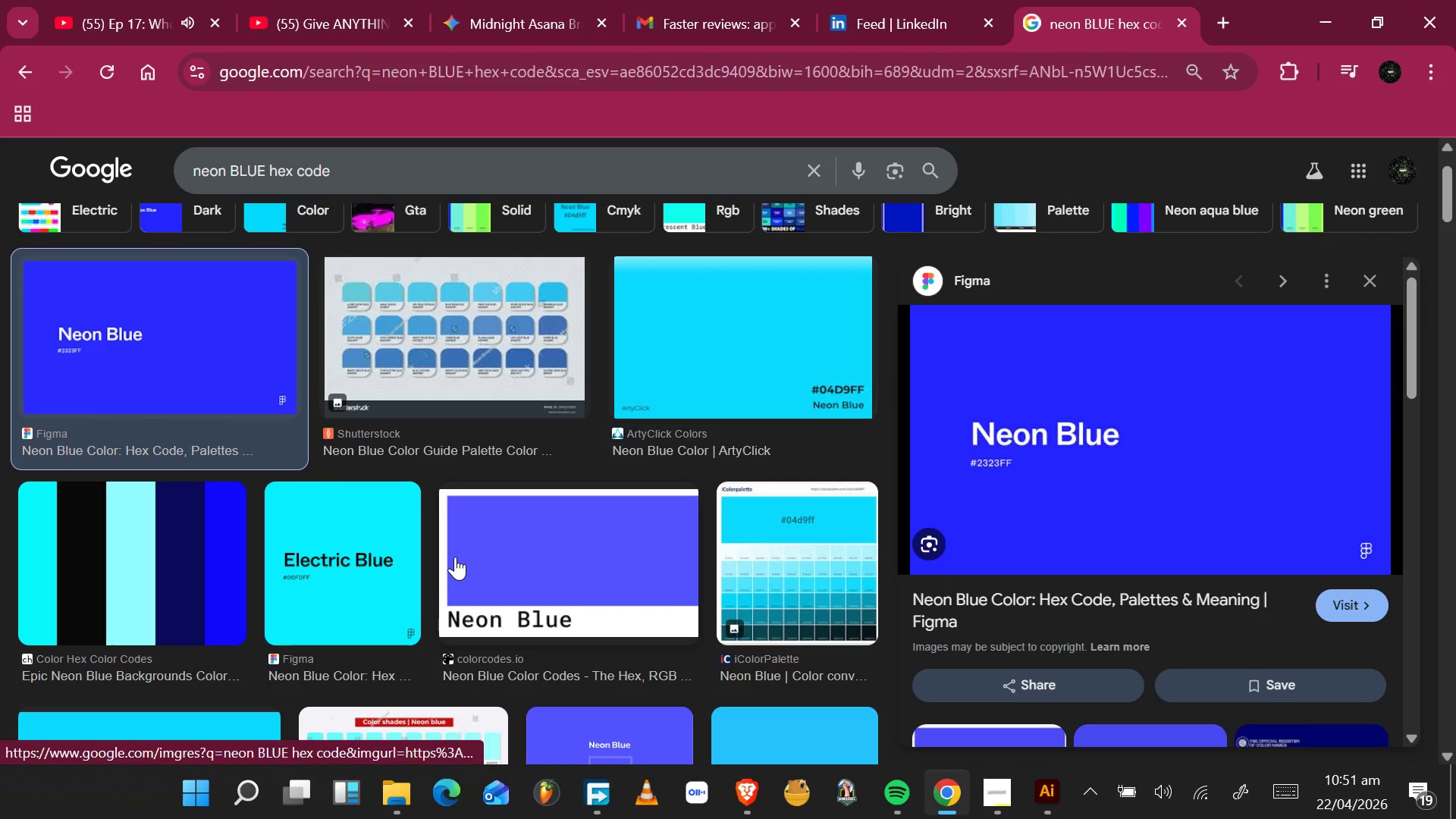 
key(Alt+Tab)
 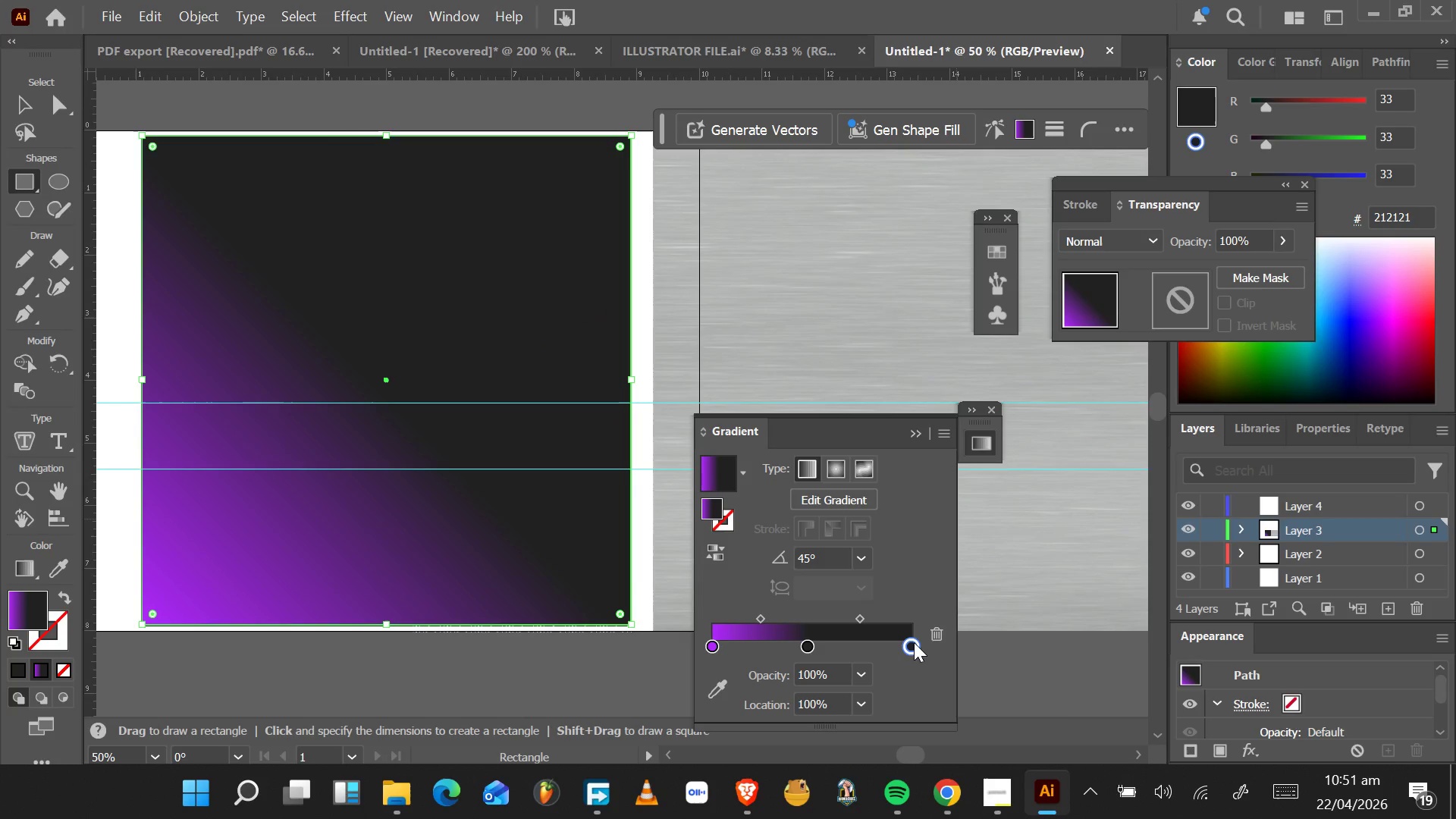 
double_click([914, 645])
 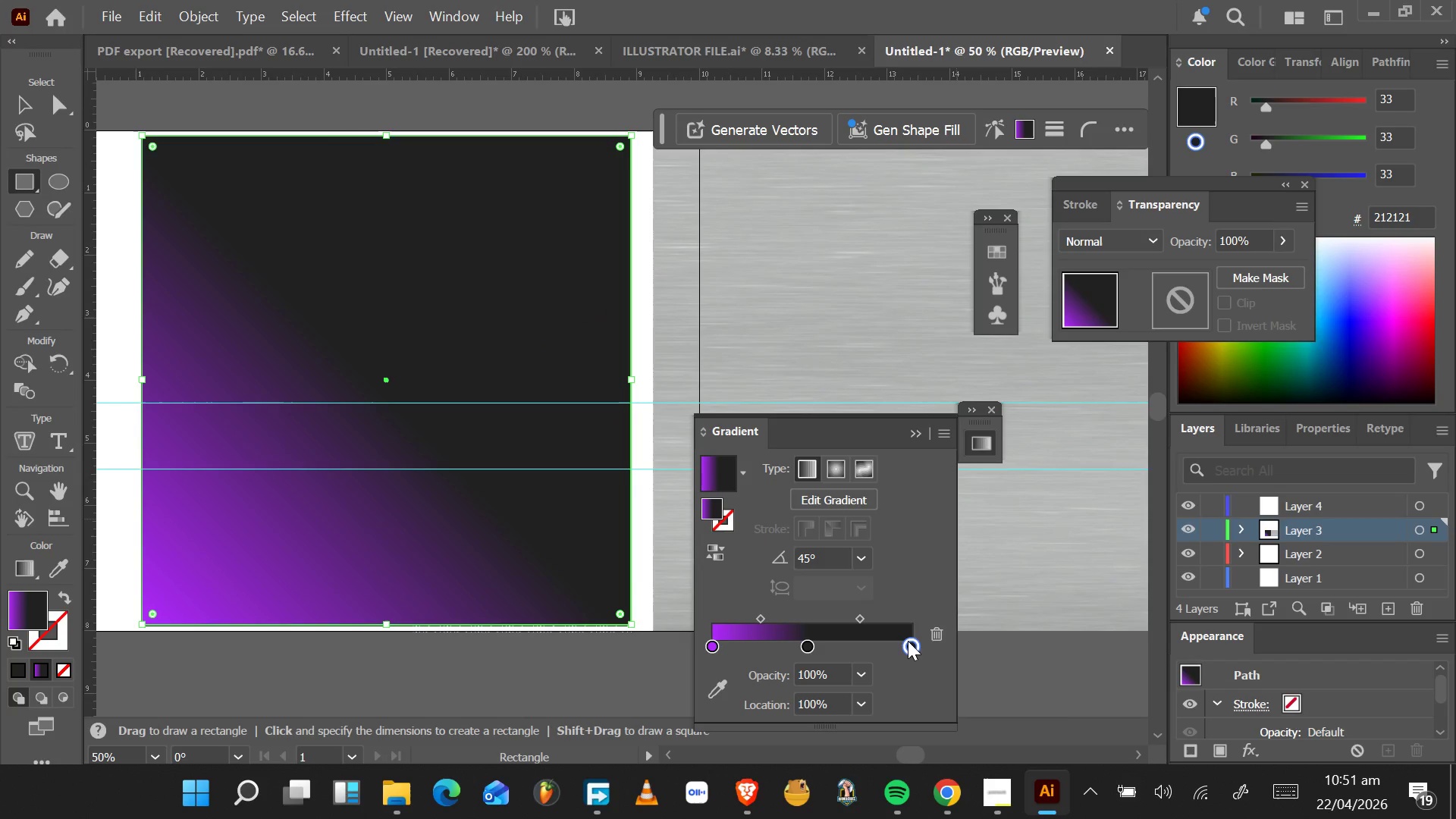 
left_click([911, 649])
 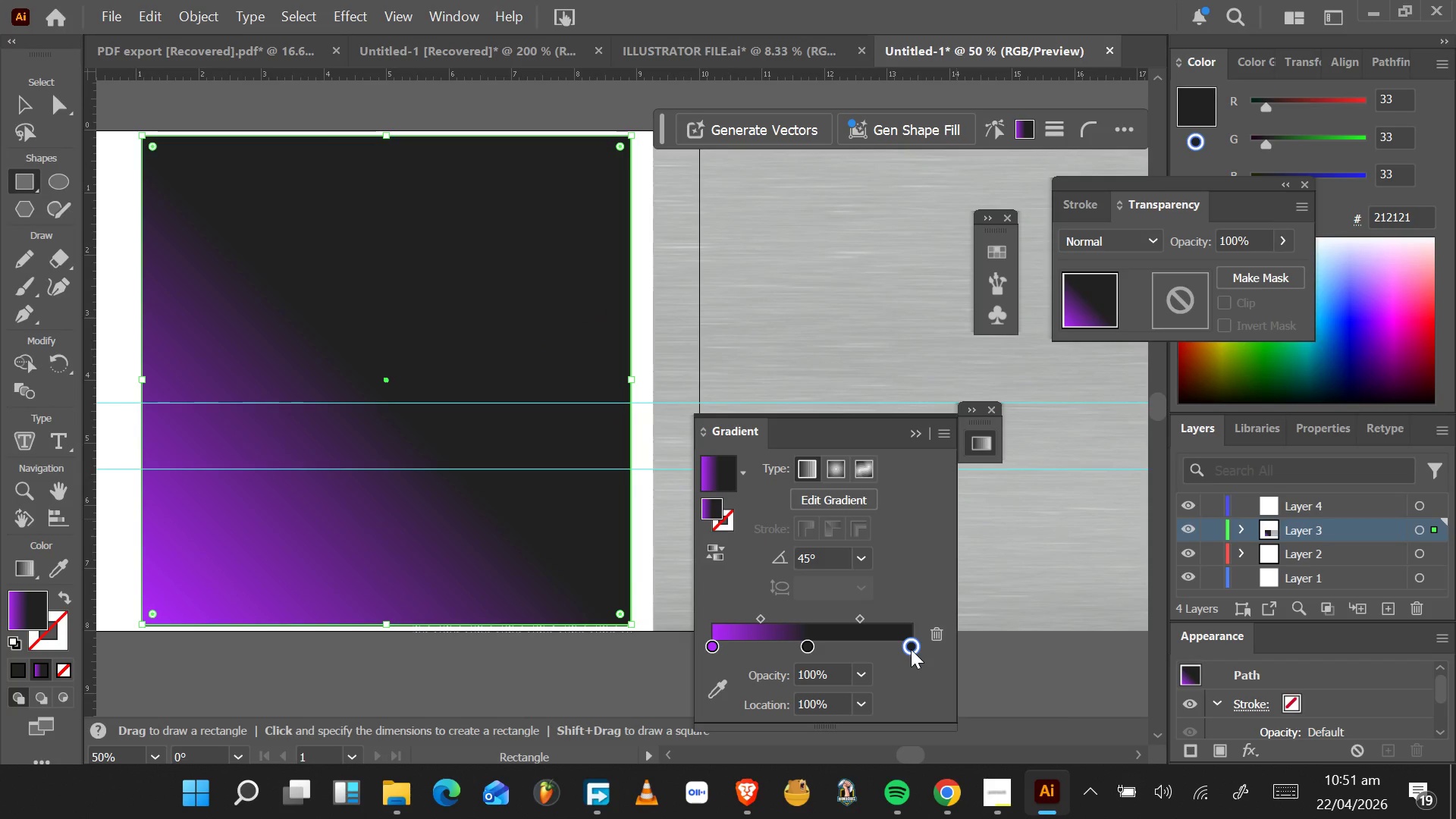 
left_click([911, 649])
 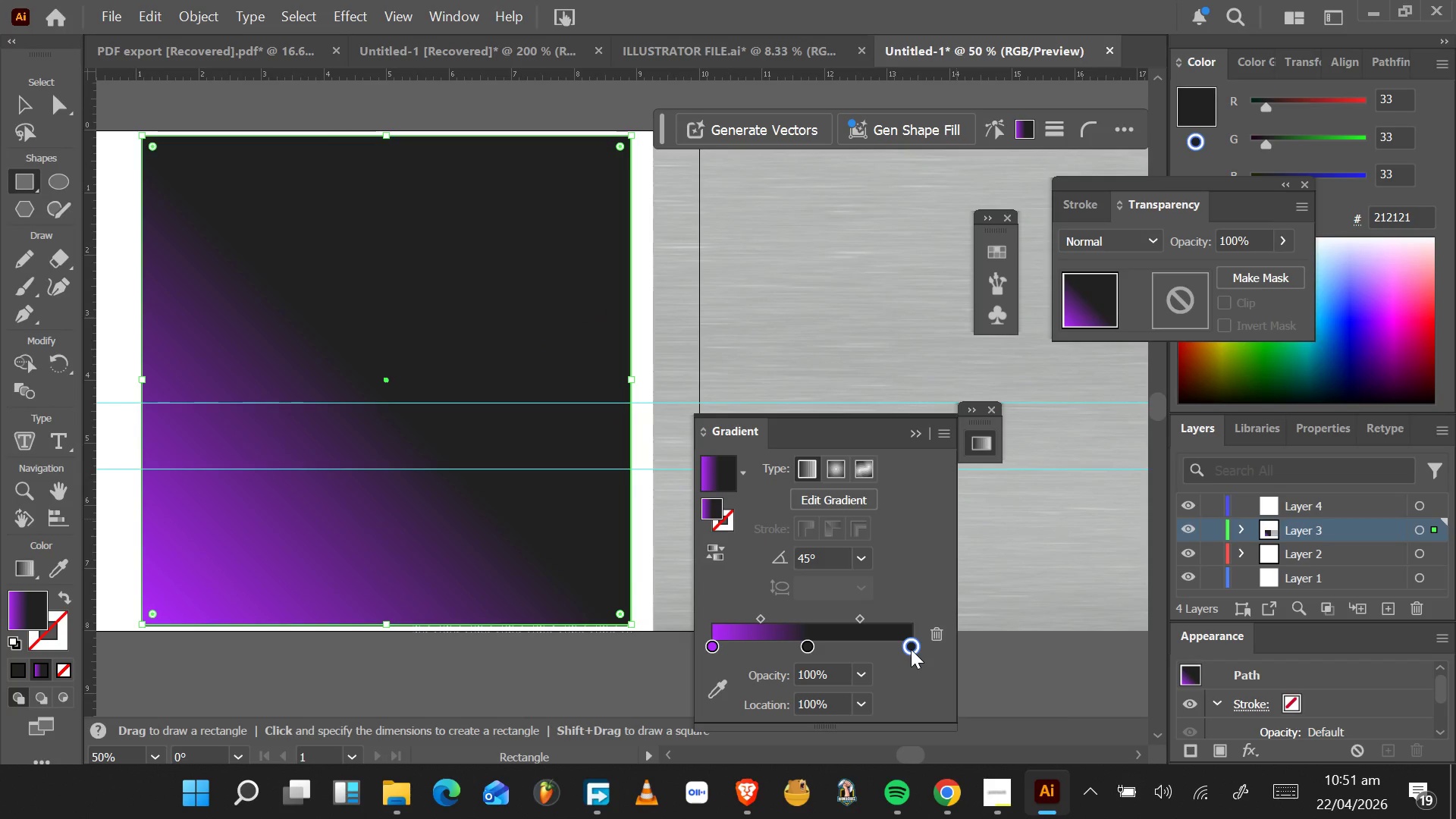 
left_click([911, 649])
 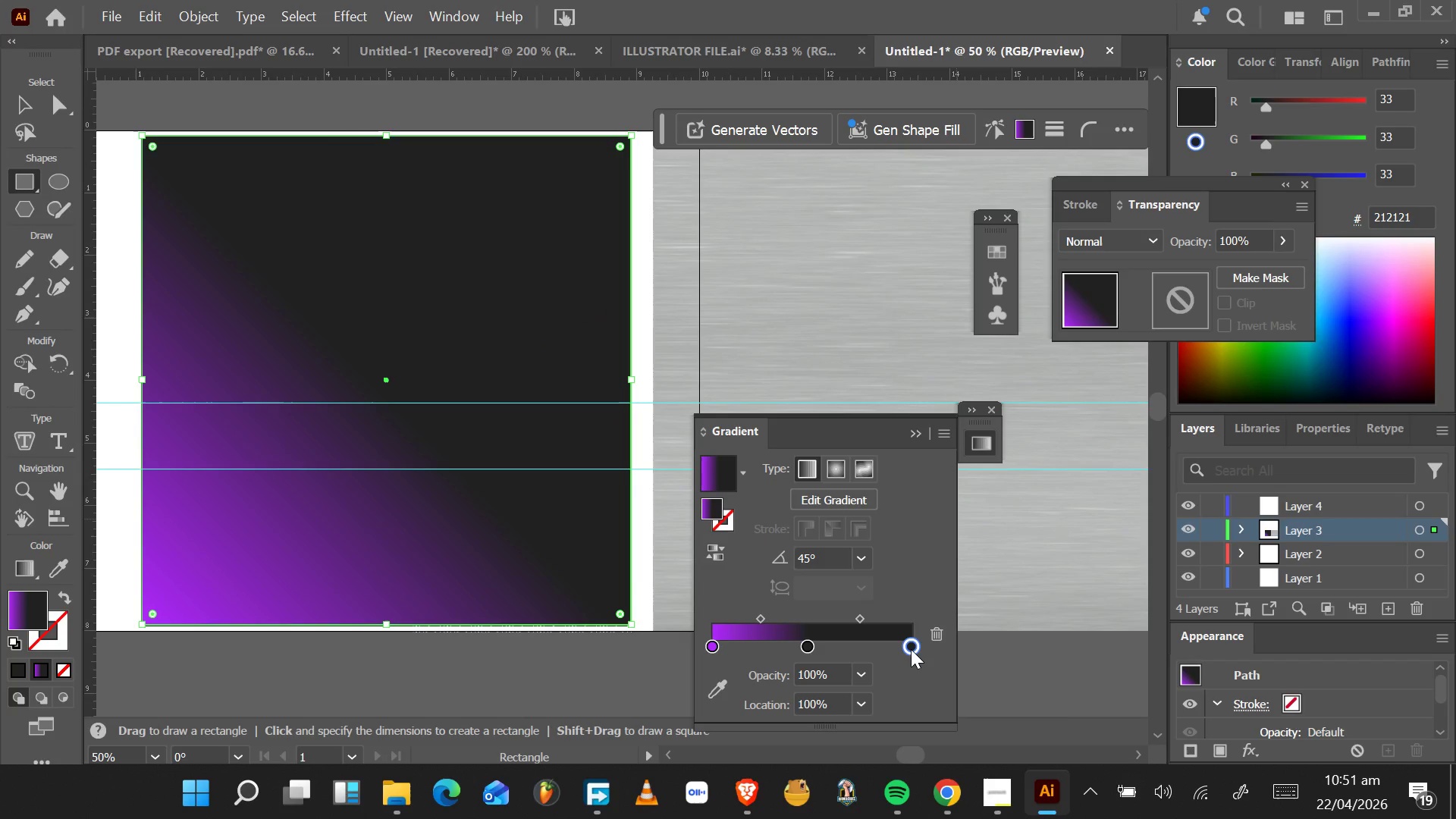 
double_click([911, 649])
 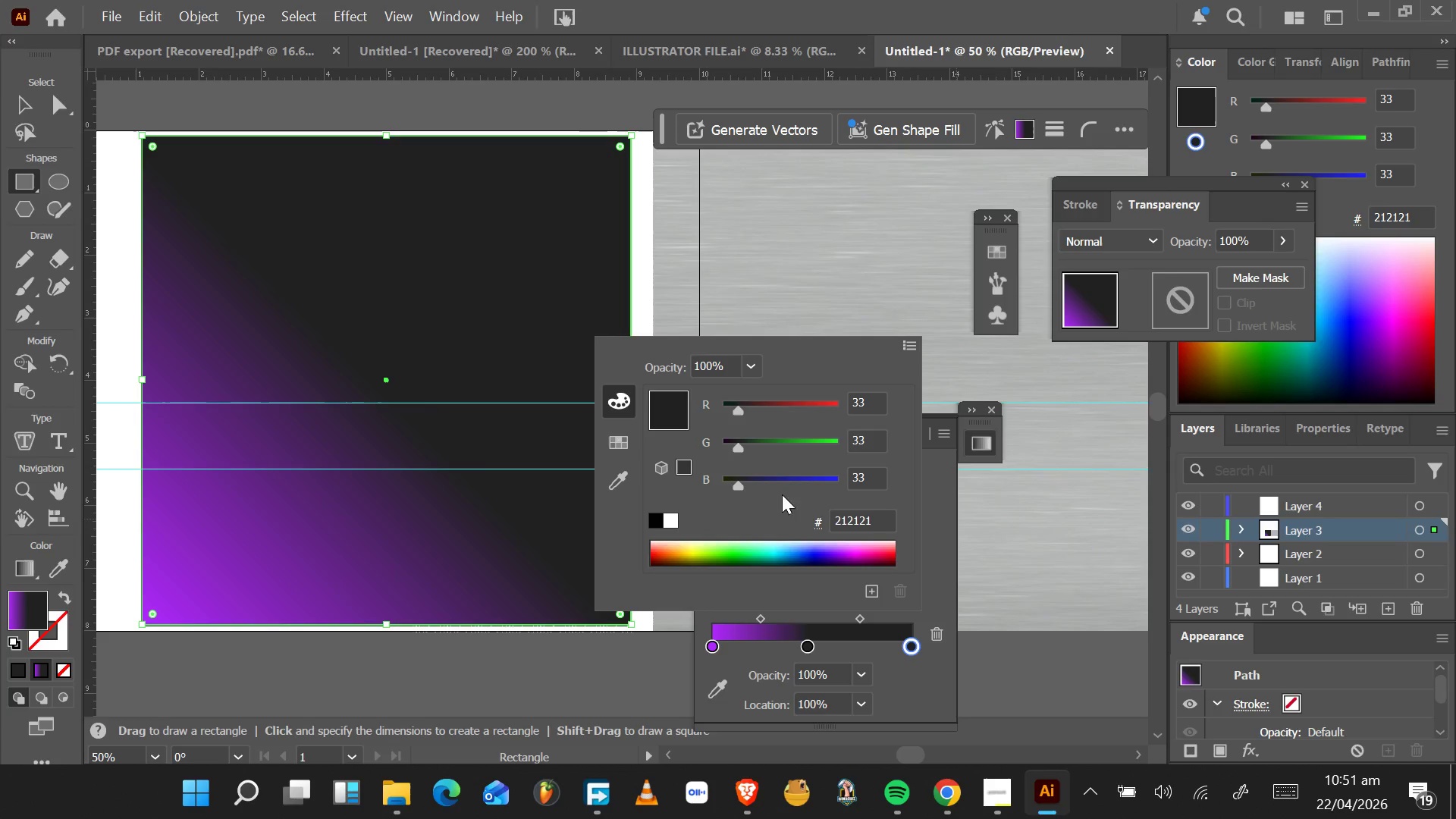 
left_click_drag(start_coordinate=[878, 524], to_coordinate=[774, 514])
 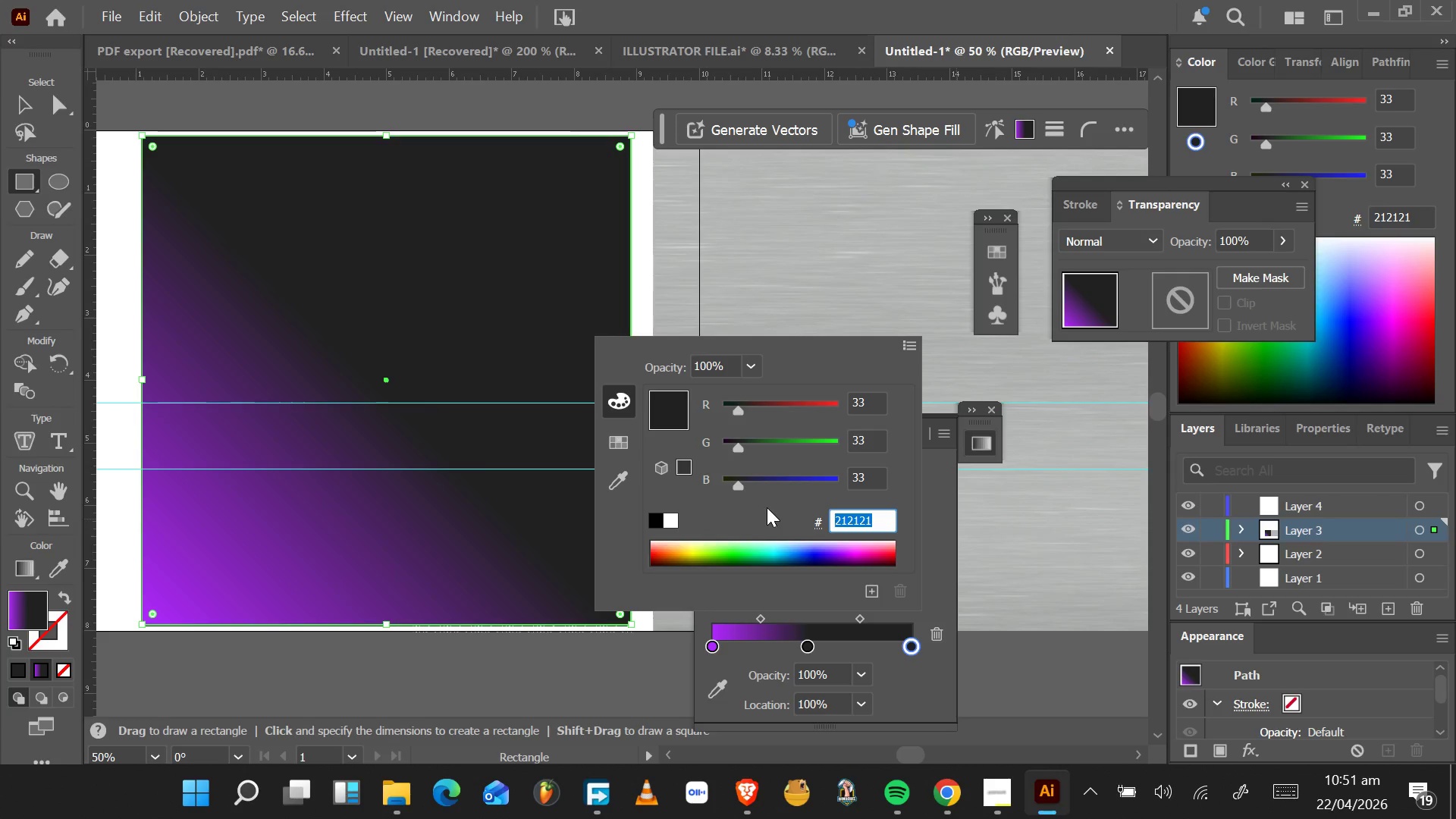 
type(2323f)
 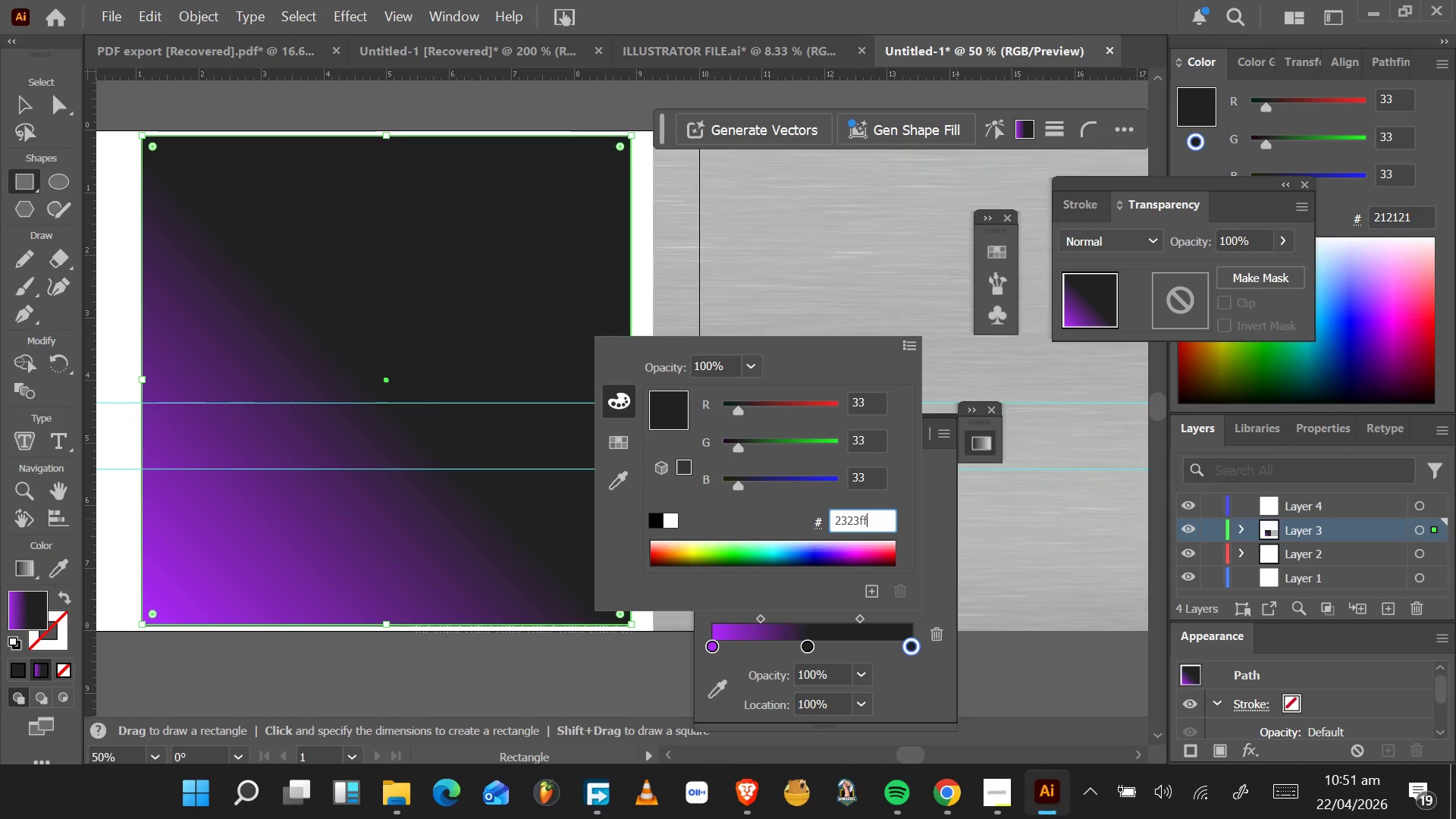 
key(F)
 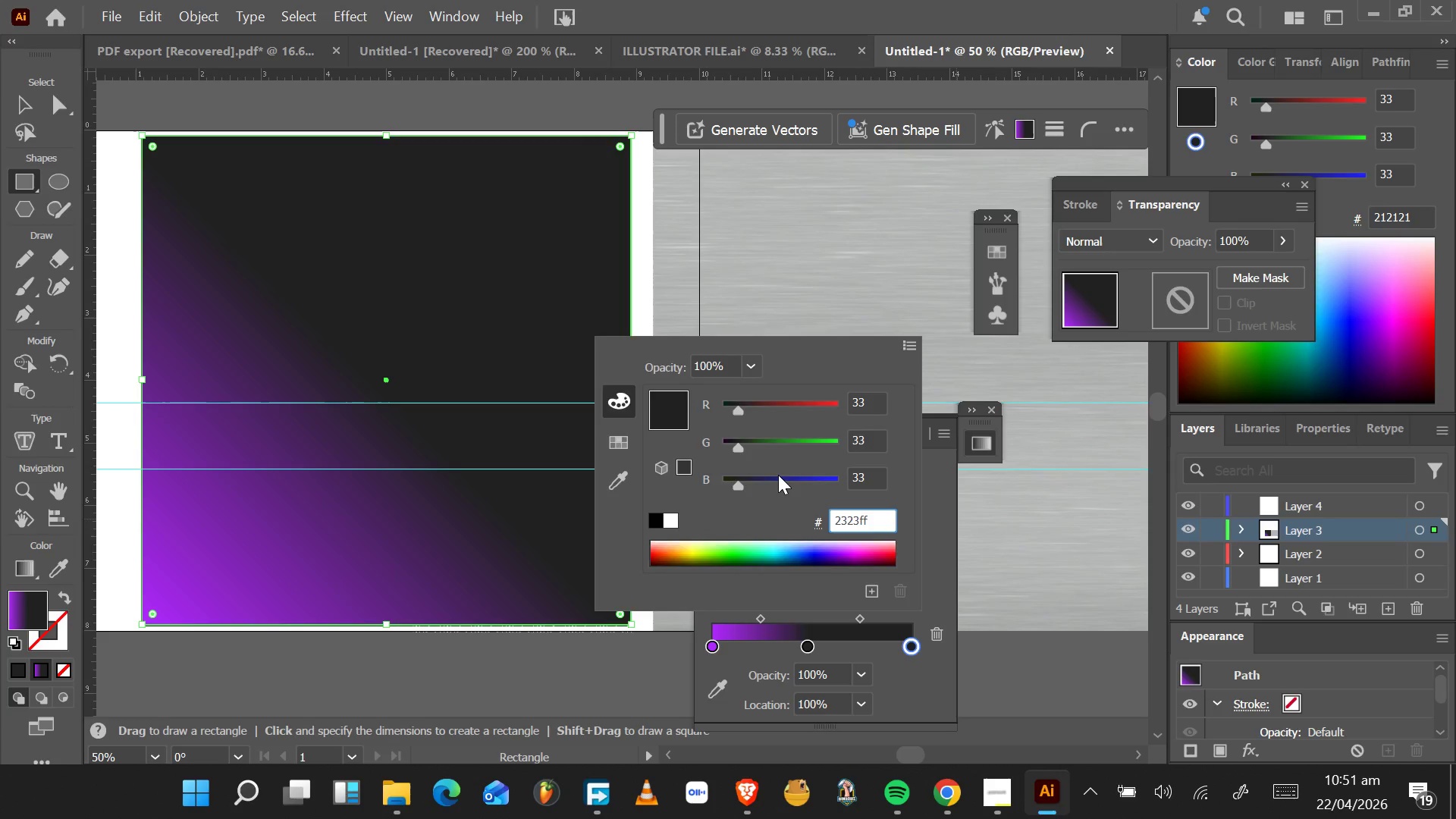 
key(Enter)
 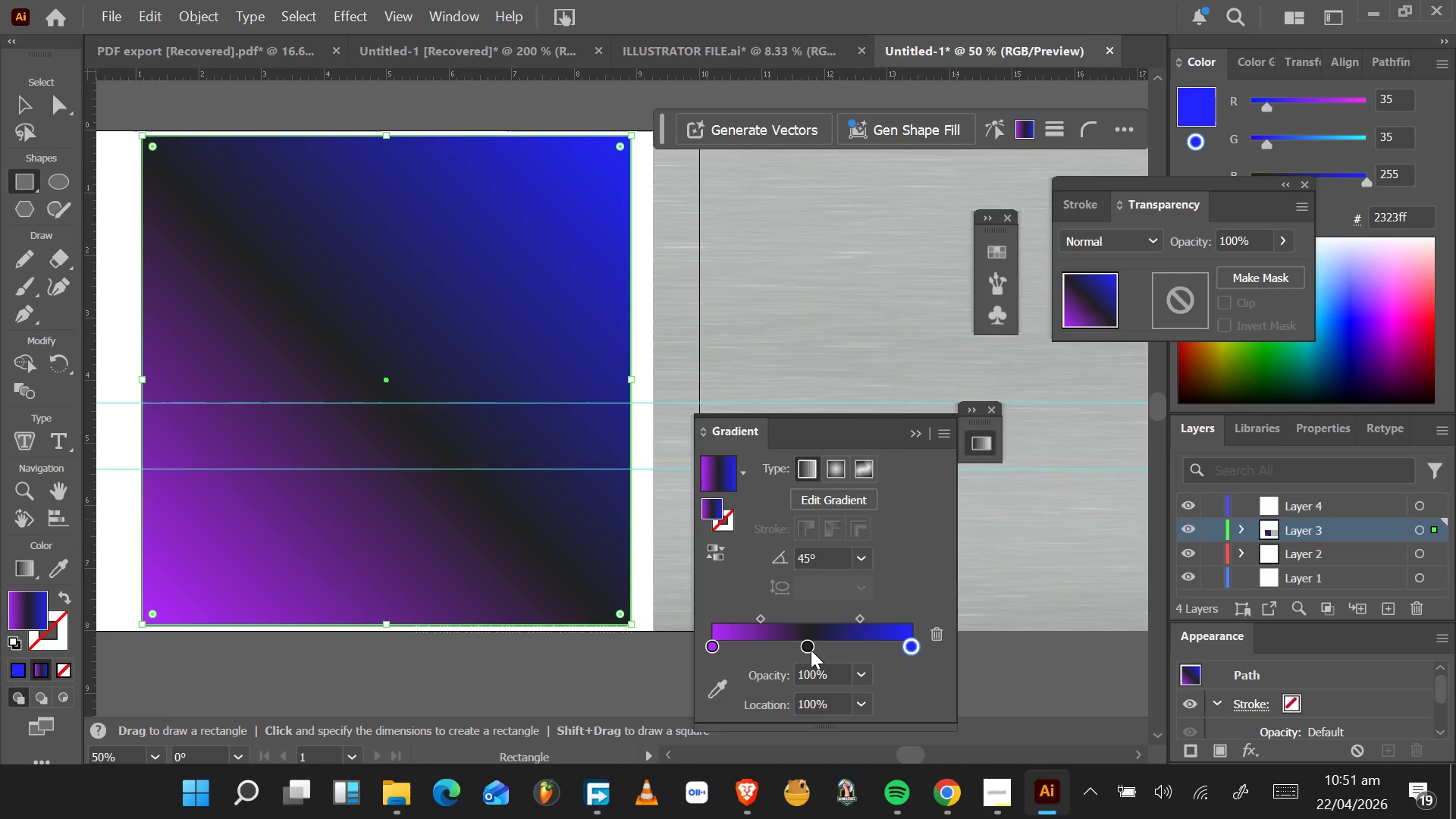 
left_click_drag(start_coordinate=[808, 651], to_coordinate=[829, 656])
 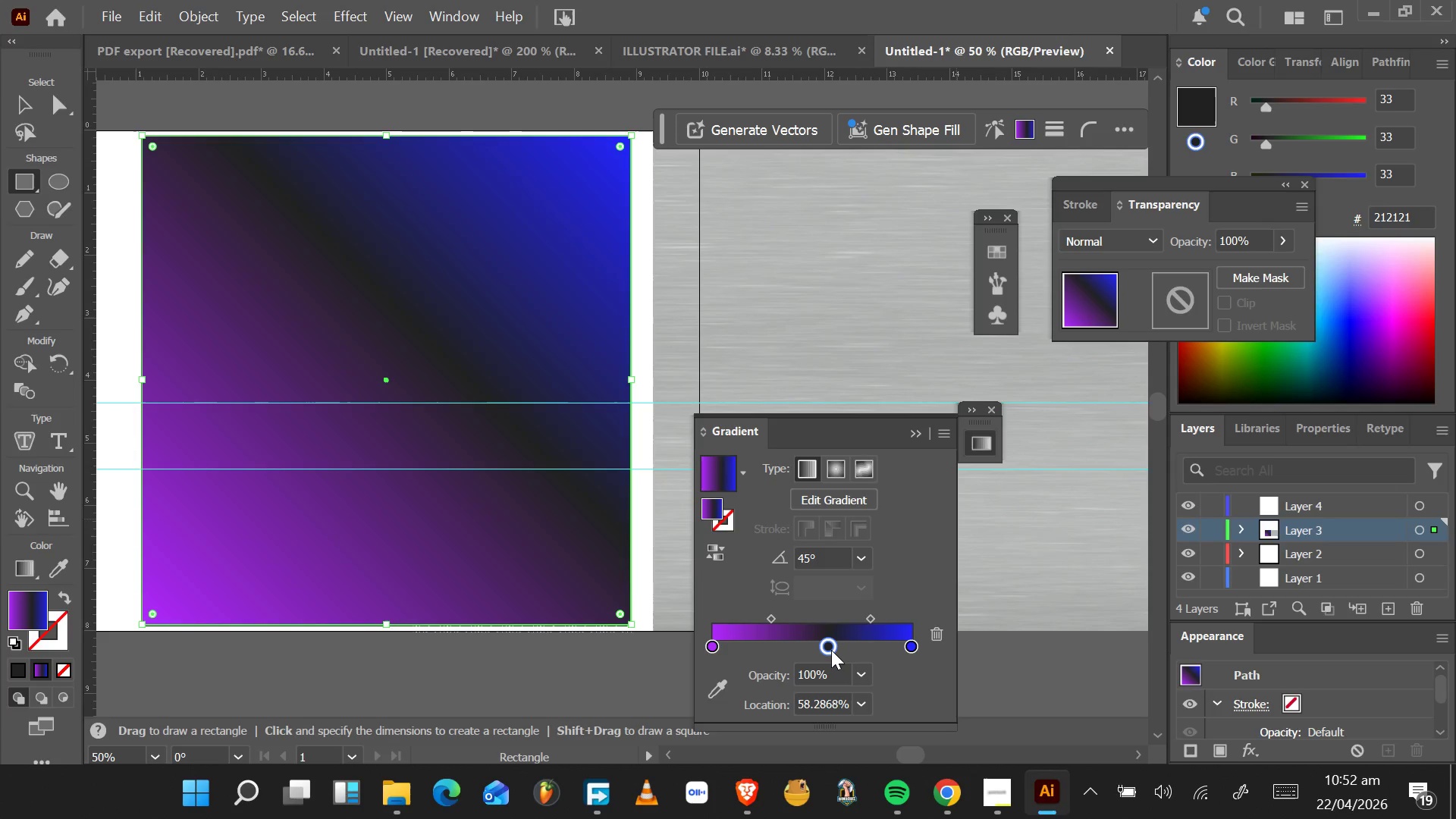 
left_click_drag(start_coordinate=[823, 648], to_coordinate=[806, 648])
 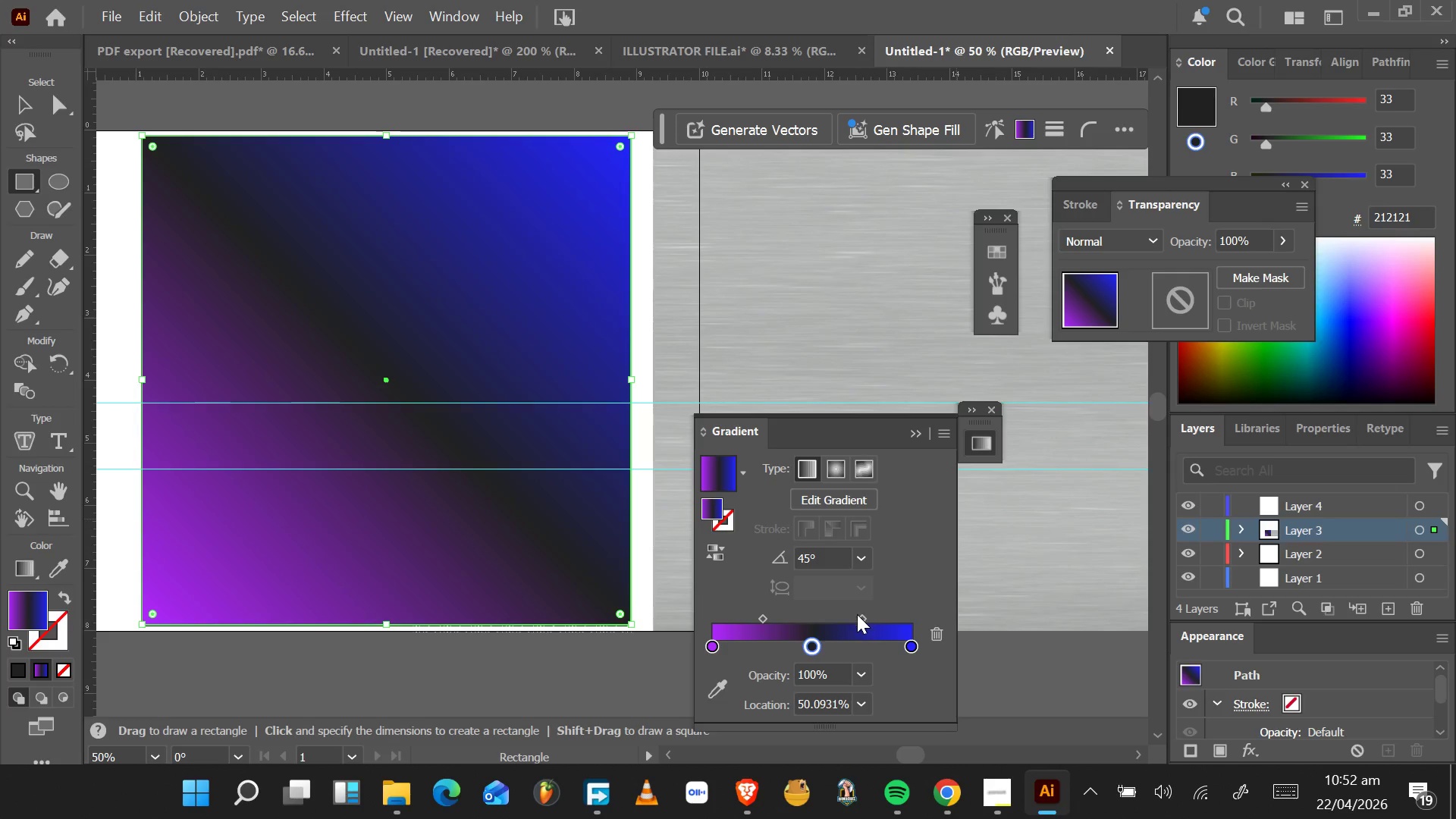 
left_click_drag(start_coordinate=[857, 614], to_coordinate=[871, 617])
 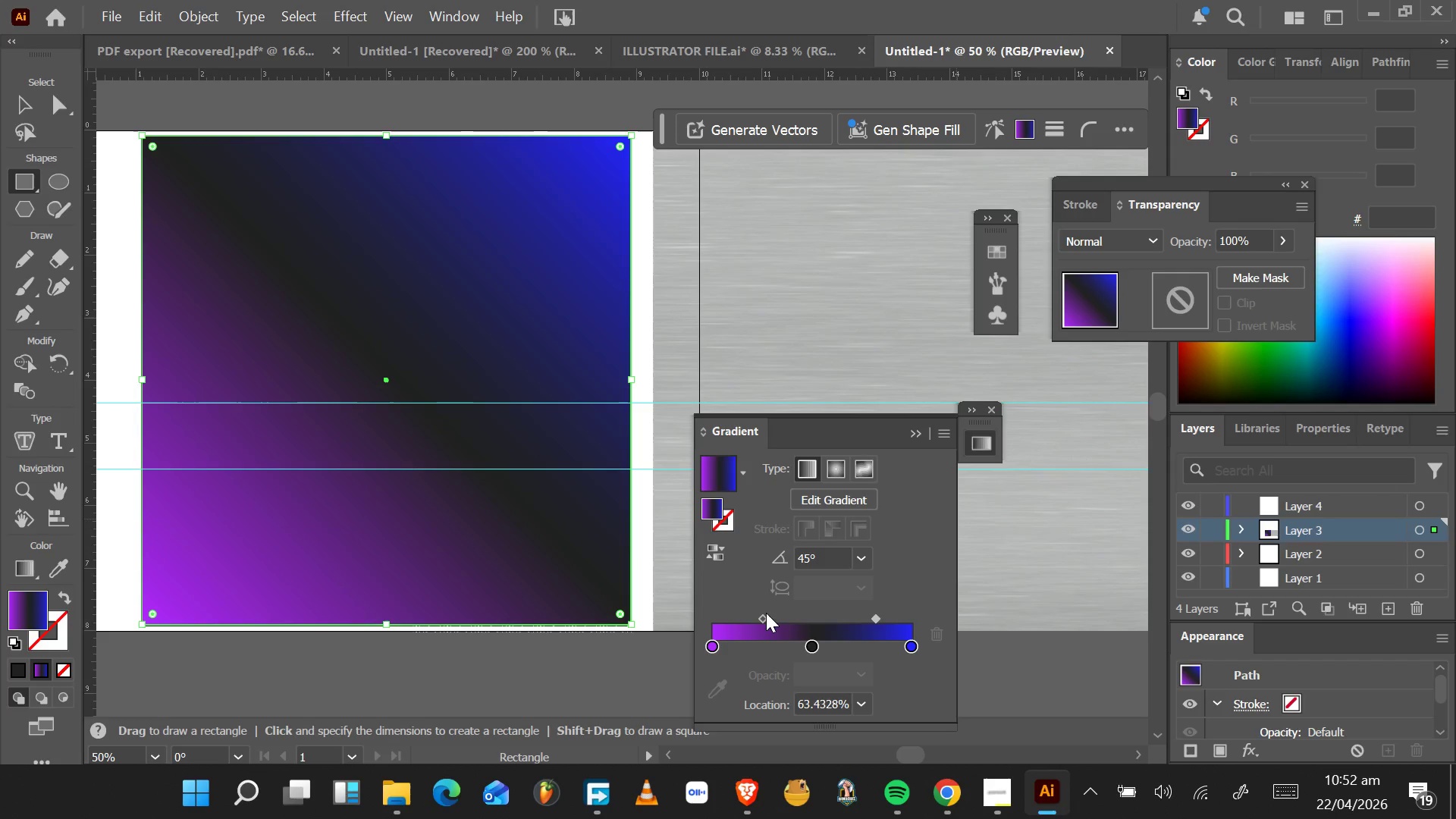 
left_click_drag(start_coordinate=[766, 613], to_coordinate=[748, 612])
 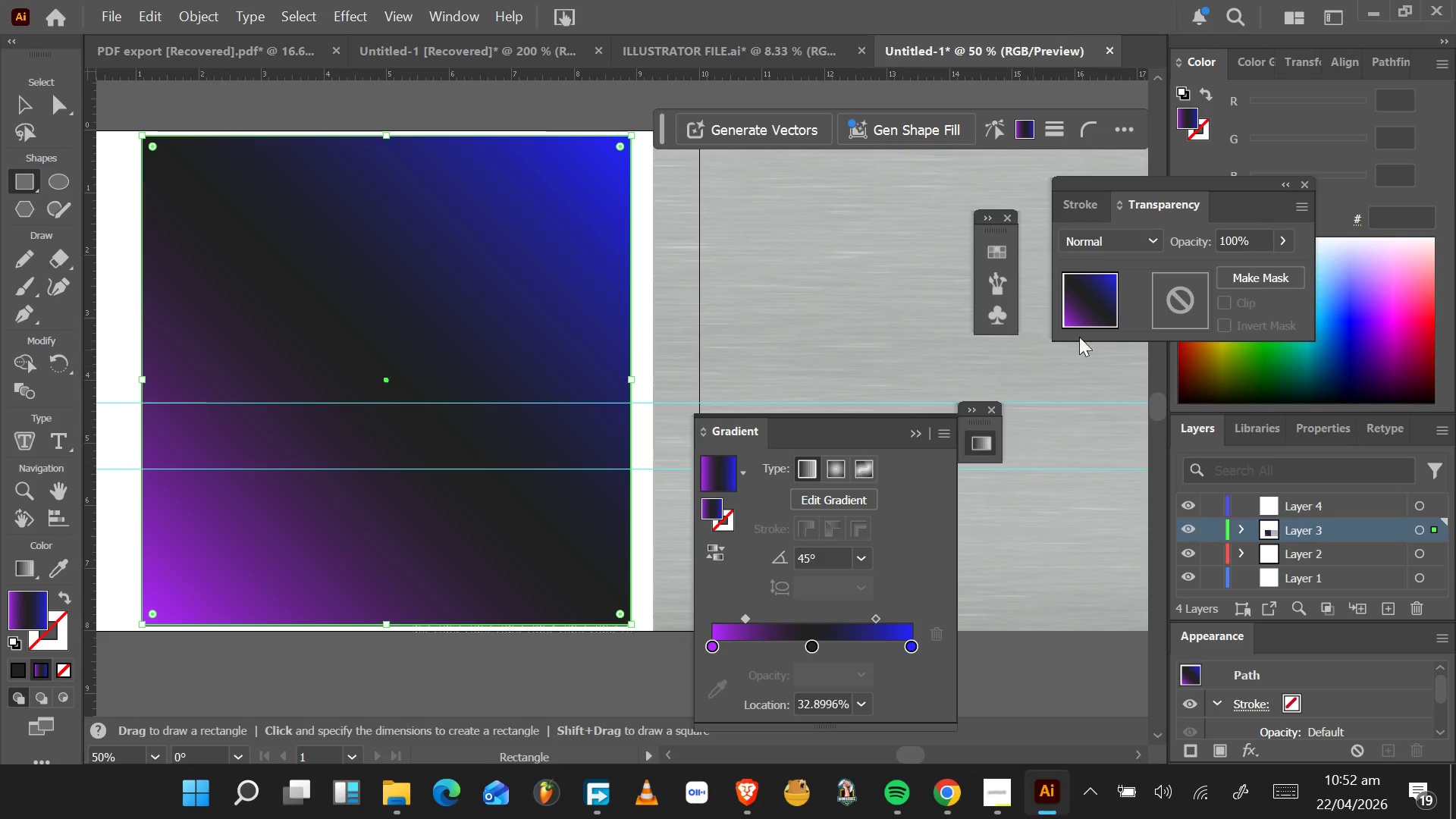 
wait(7.14)
 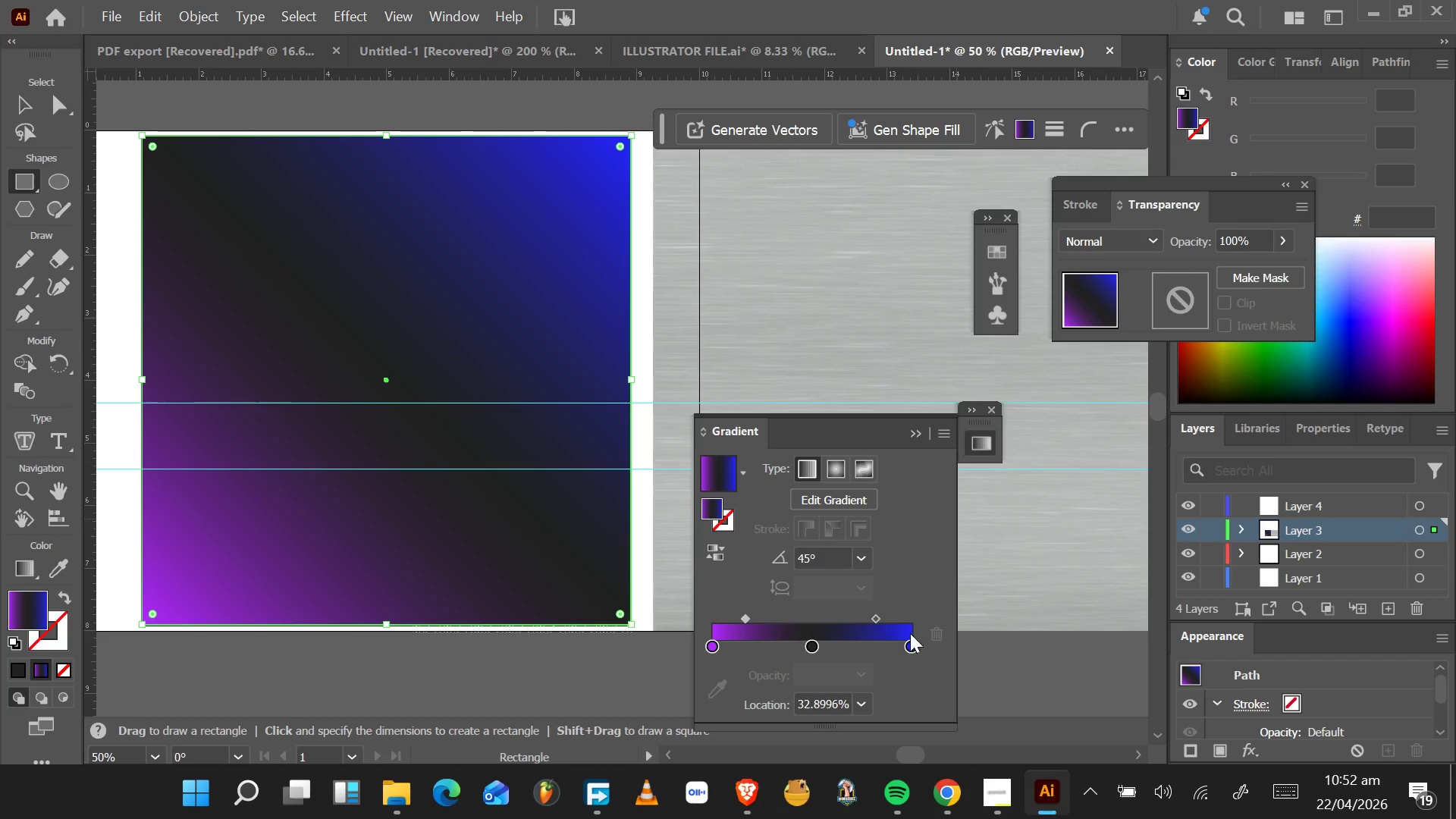 
left_click_drag(start_coordinate=[1287, 243], to_coordinate=[1283, 253])
 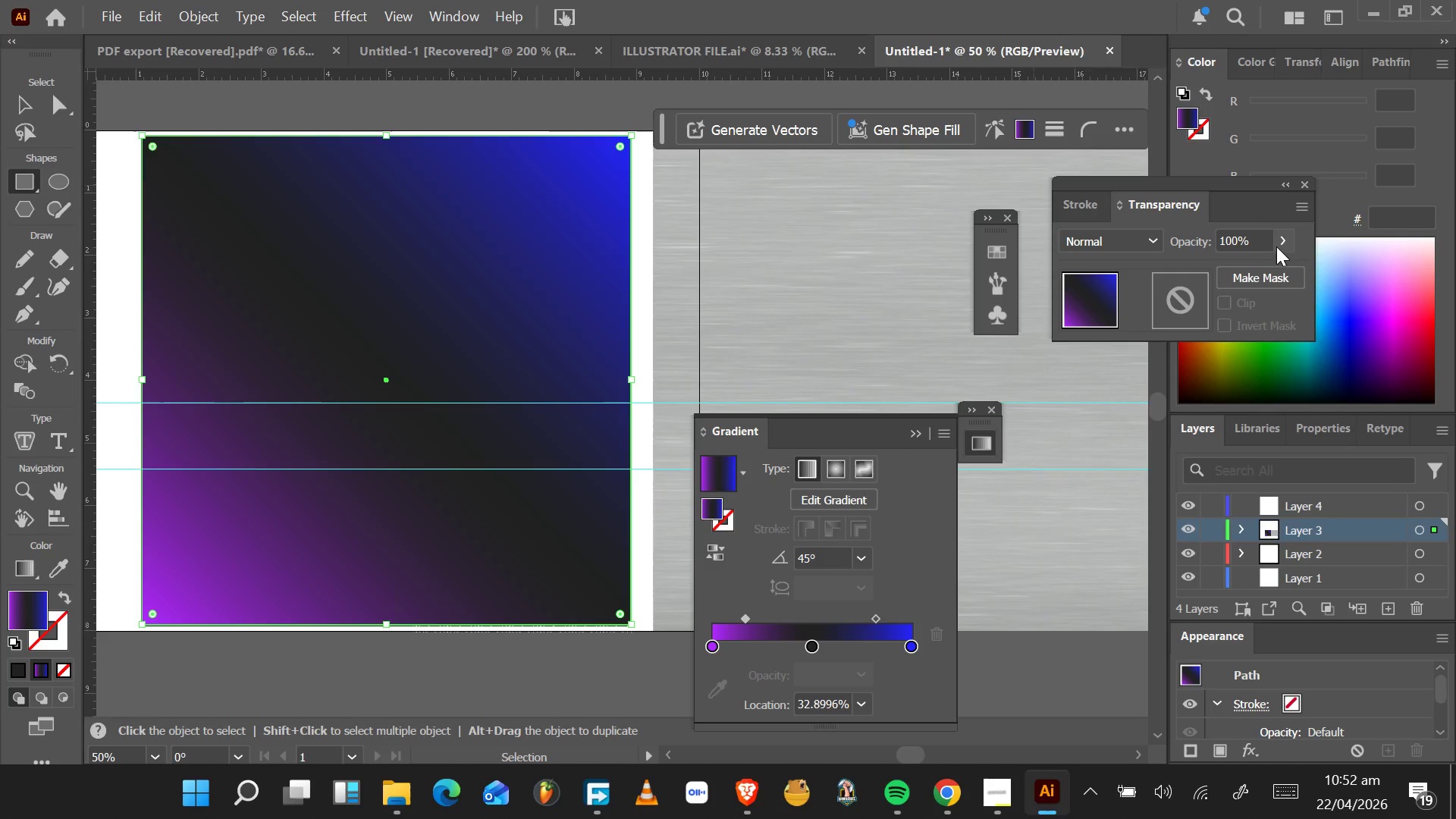 
left_click([1280, 243])
 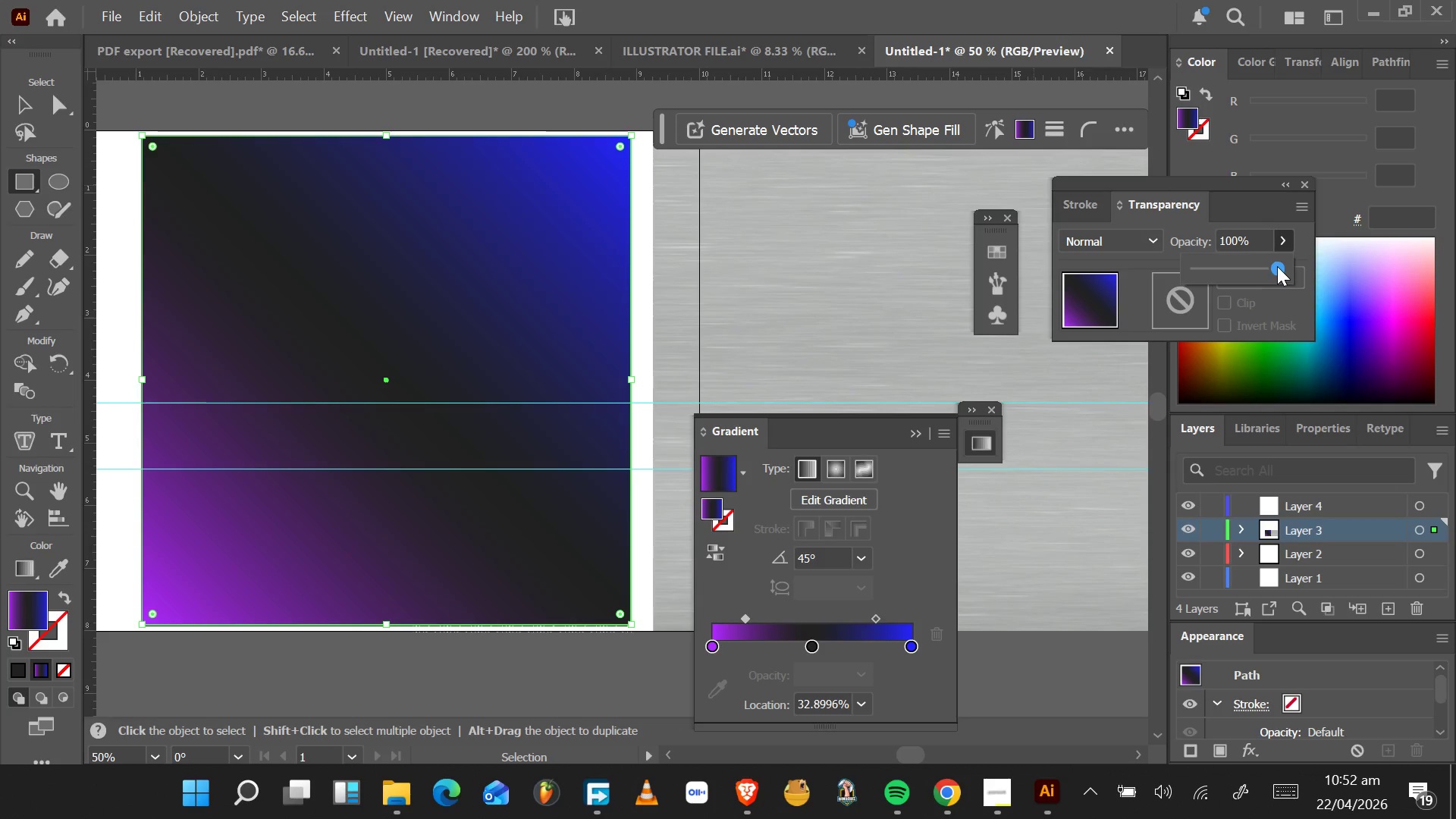 
left_click_drag(start_coordinate=[1277, 266], to_coordinate=[1241, 268])
 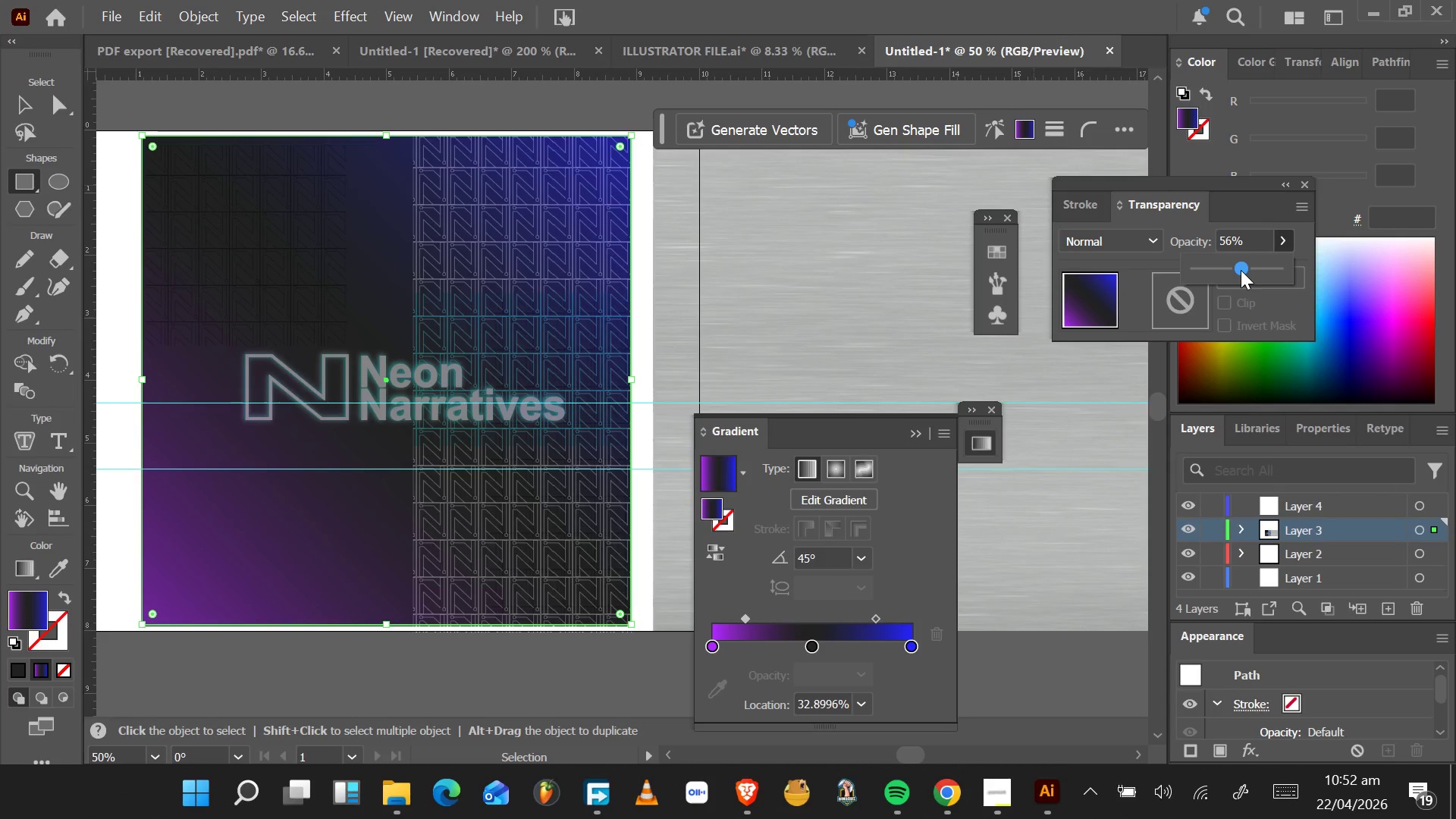 
left_click_drag(start_coordinate=[1242, 267], to_coordinate=[1237, 267])
 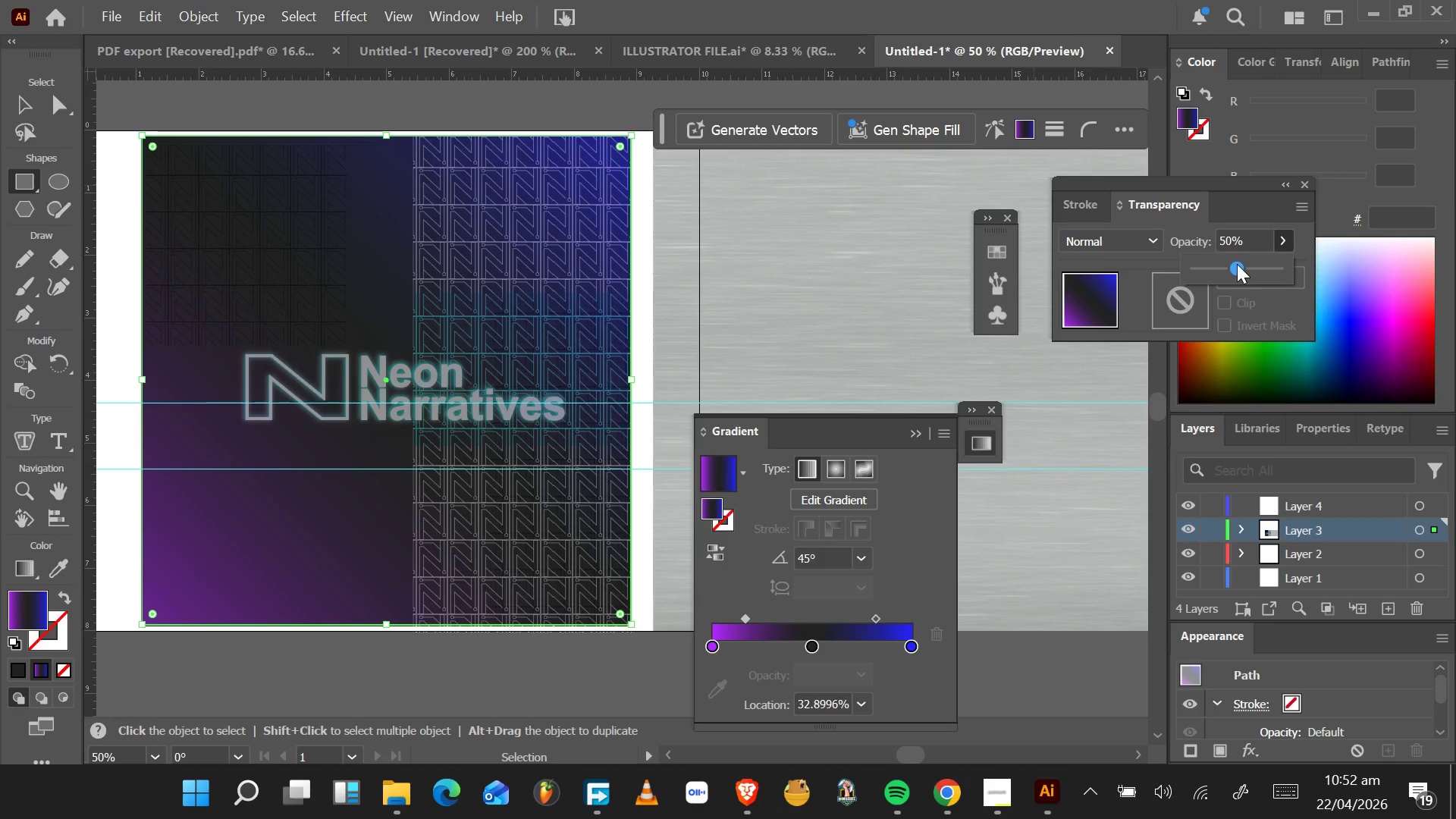 
wait(7.02)
 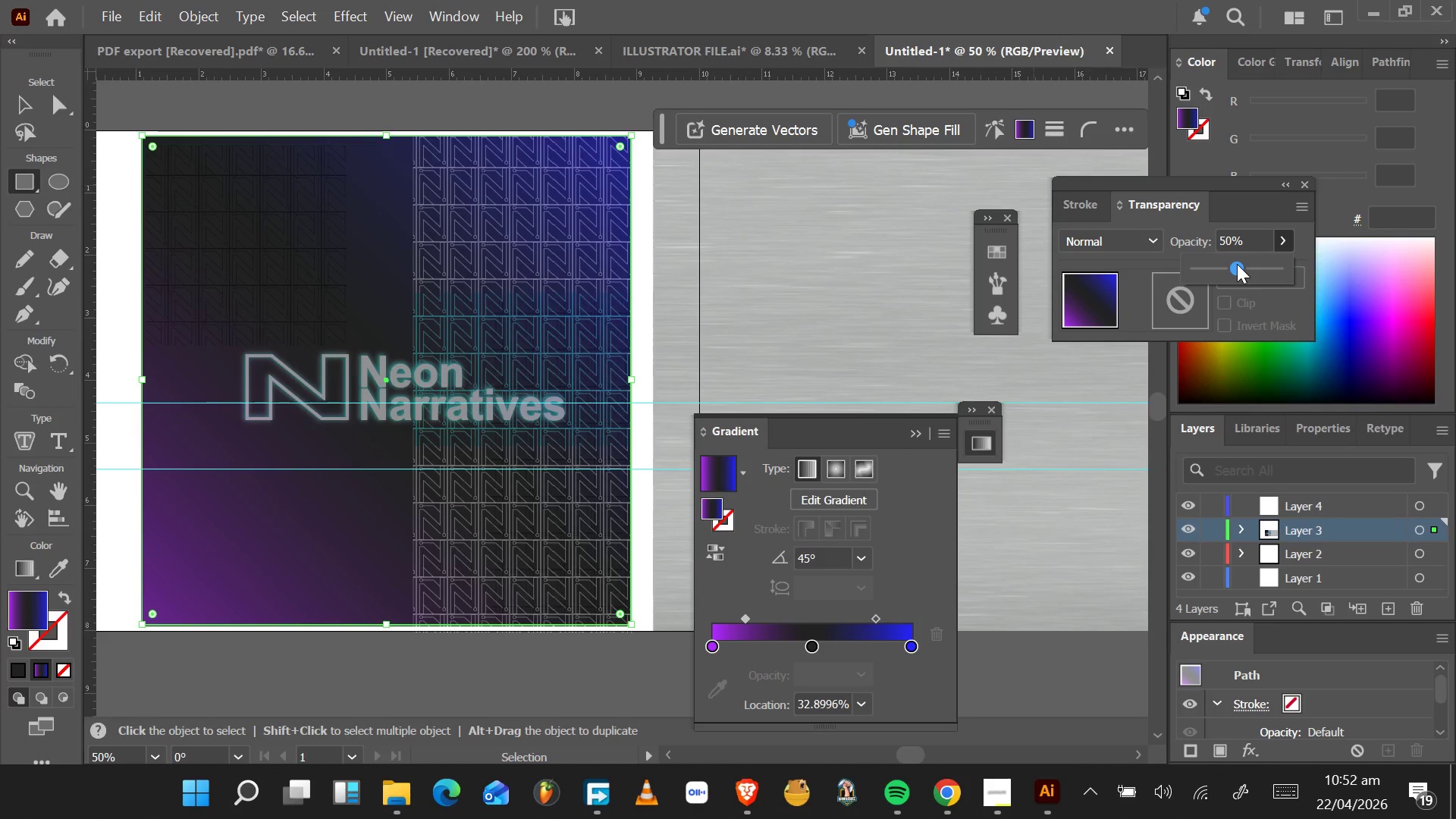 
key(Control+BracketLeft)
 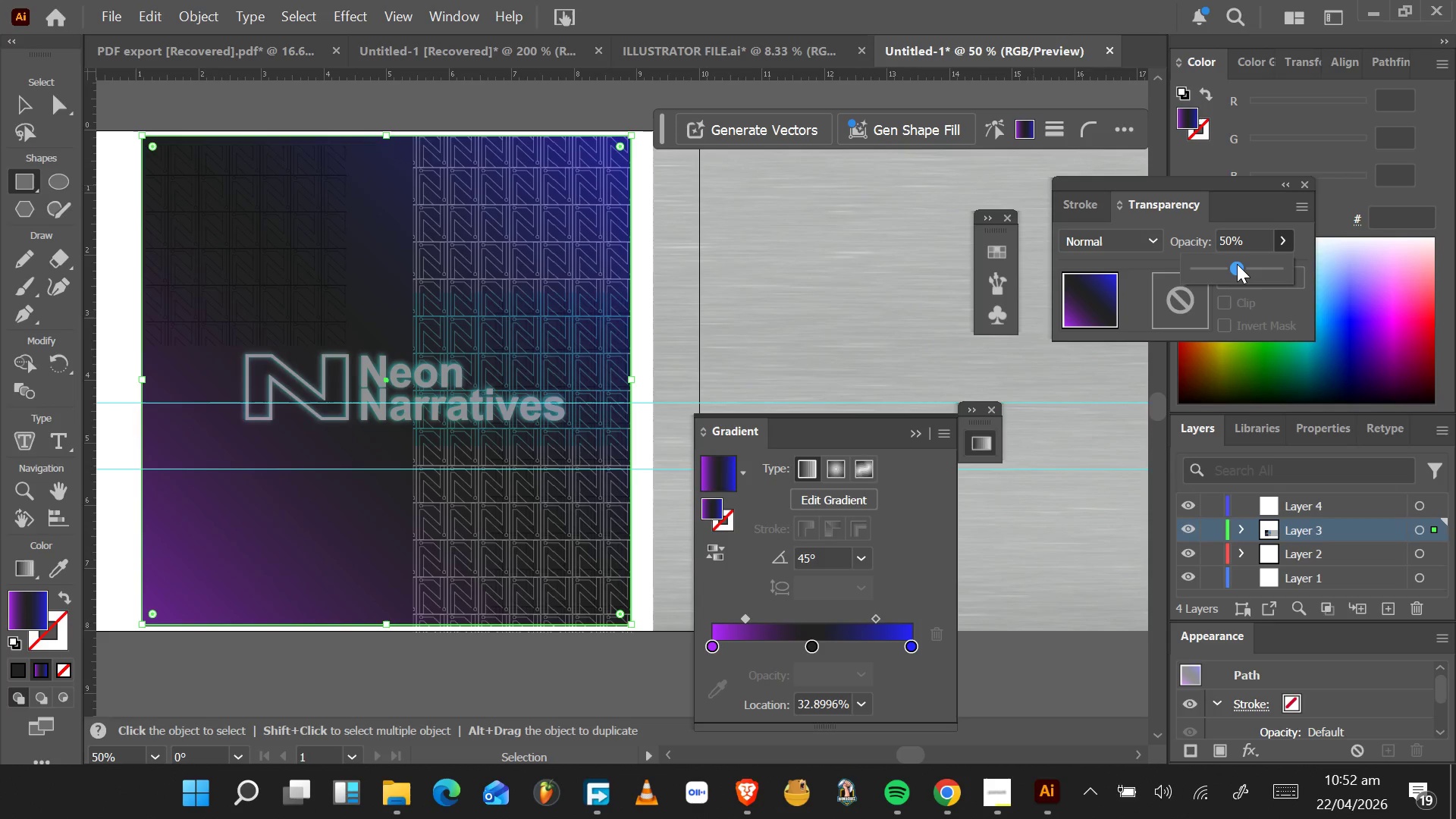 
key(Control+BracketLeft)
 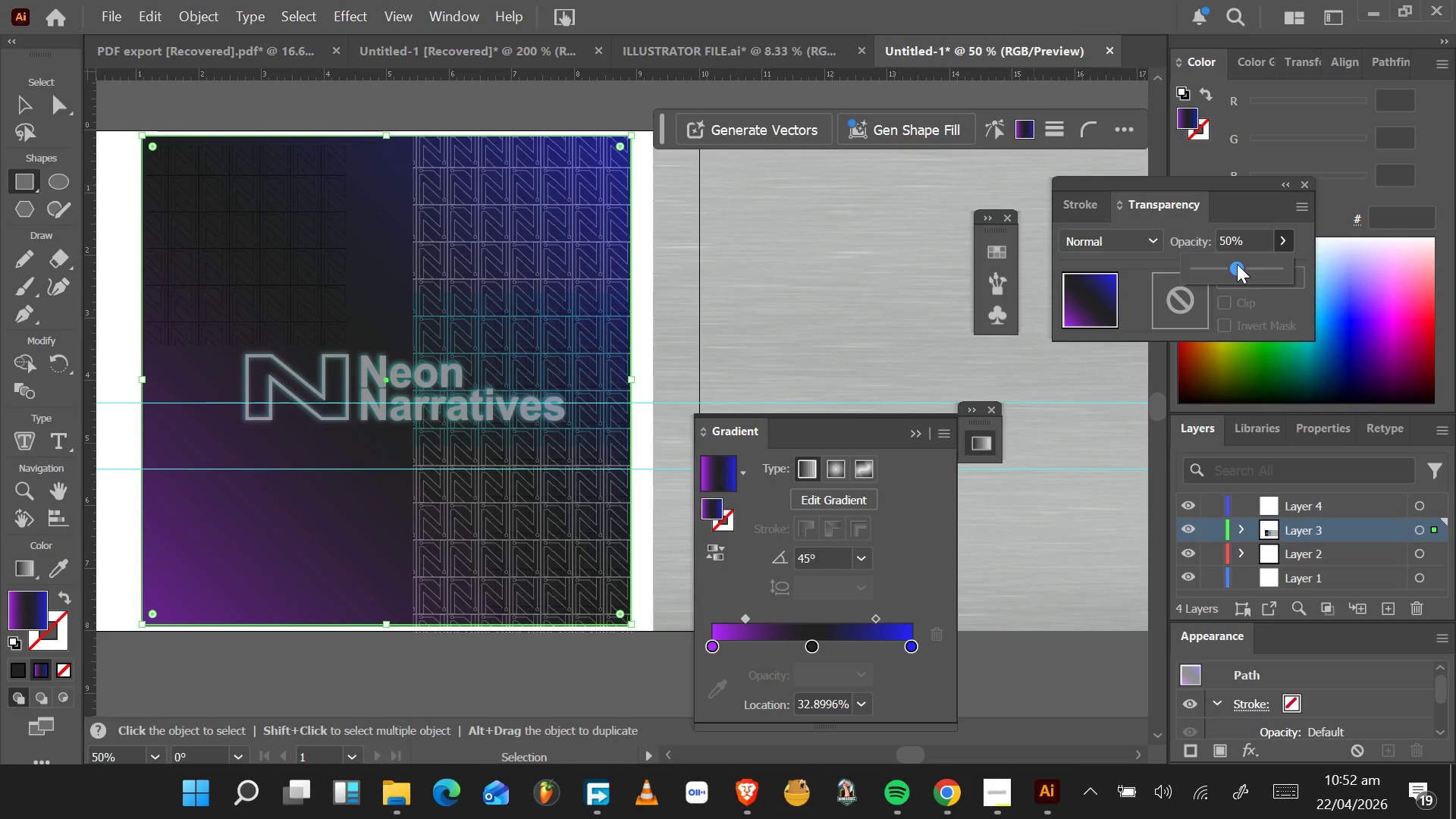 
key(Control+BracketLeft)
 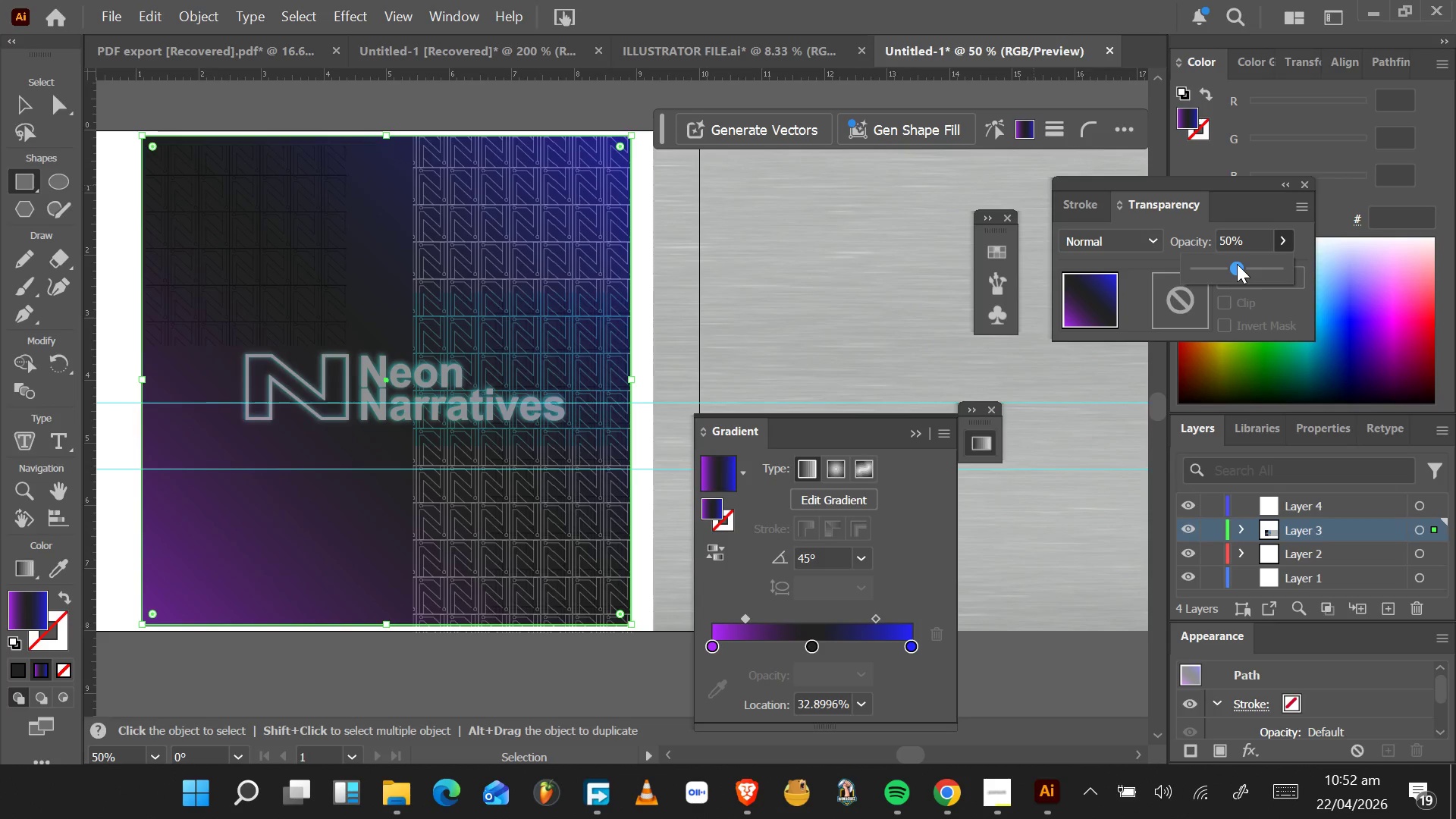 
key(Control+BracketLeft)
 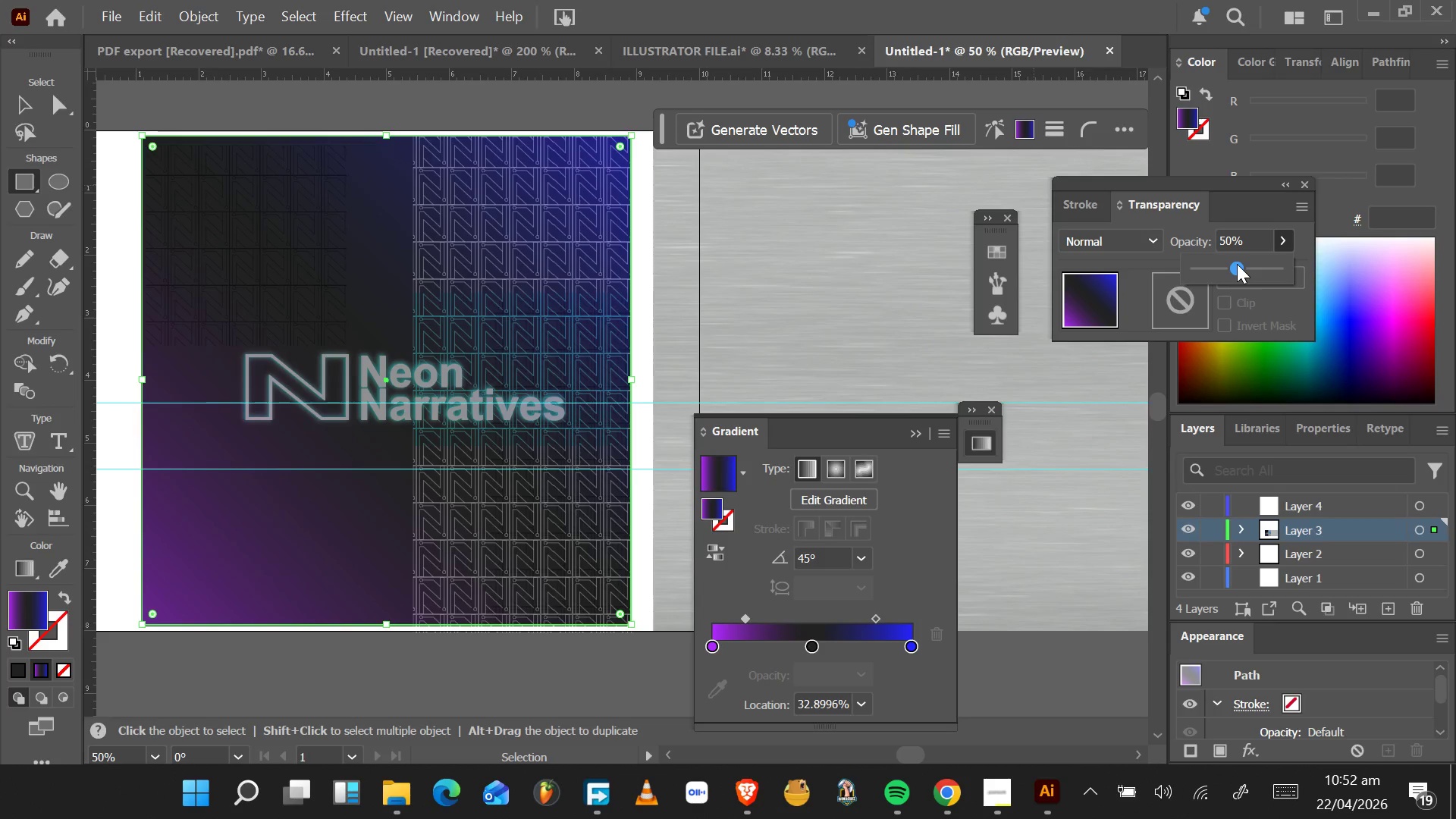 
key(Control+BracketLeft)
 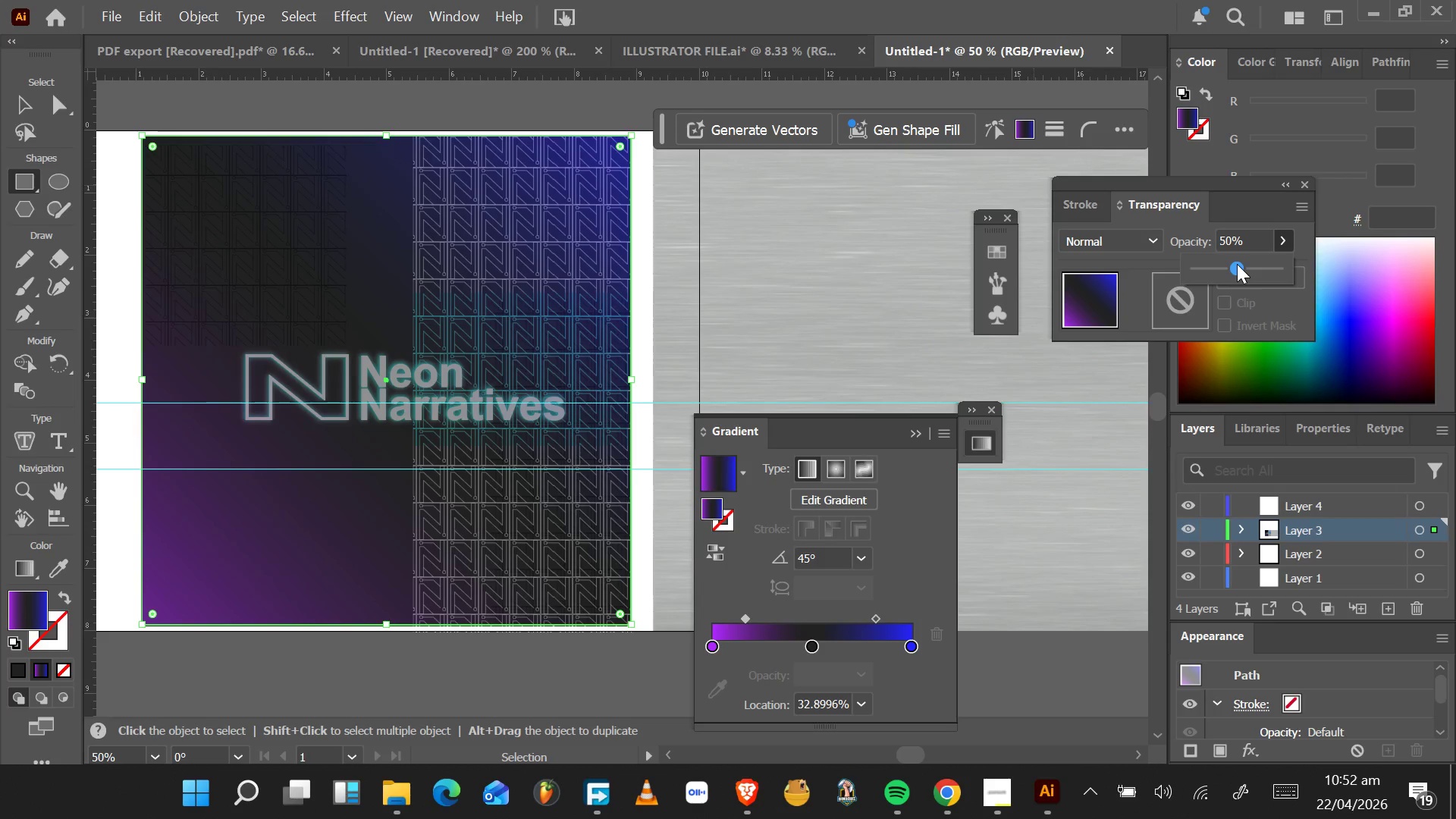 
key(Control+BracketLeft)
 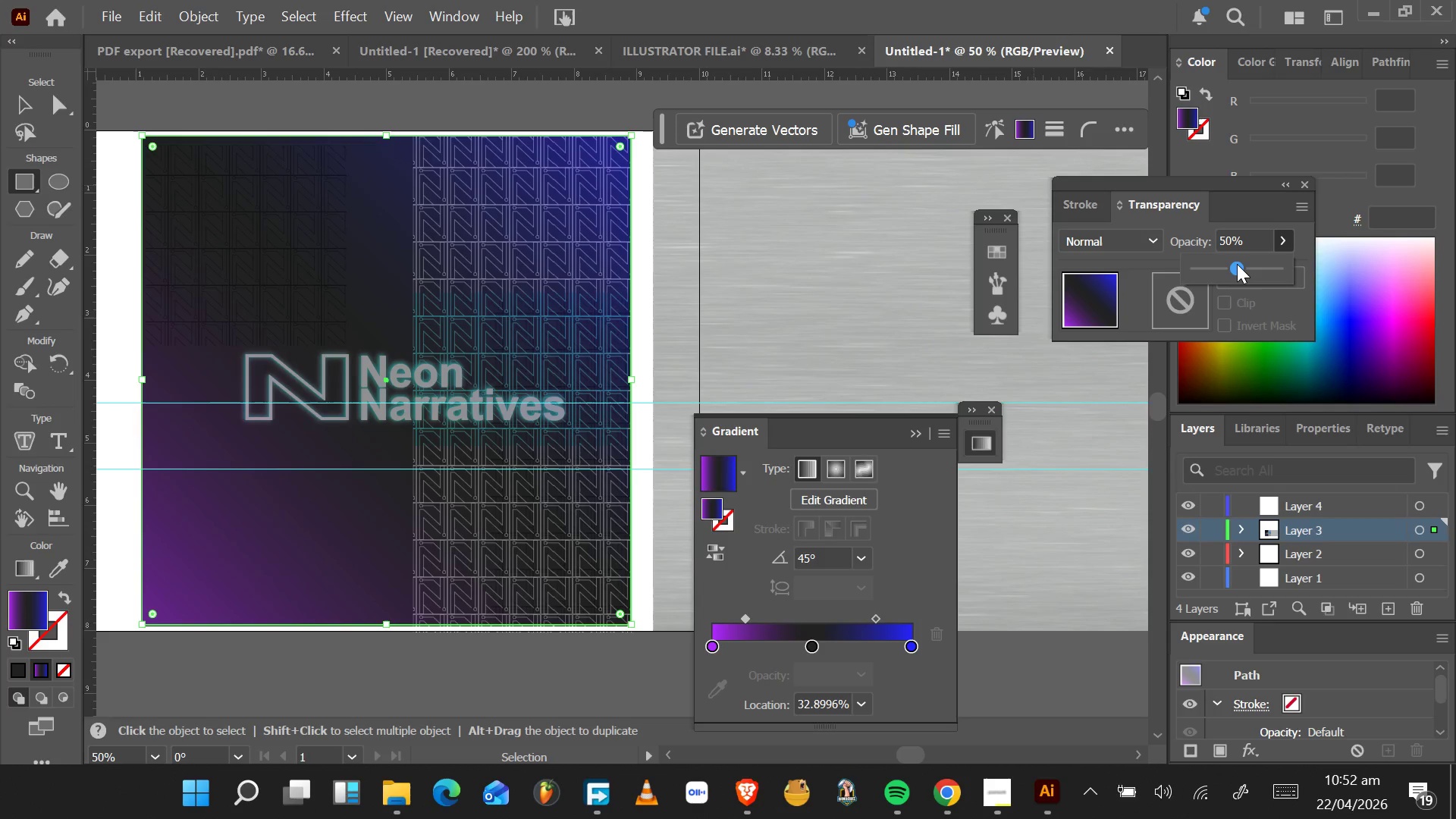 
key(Control+BracketLeft)
 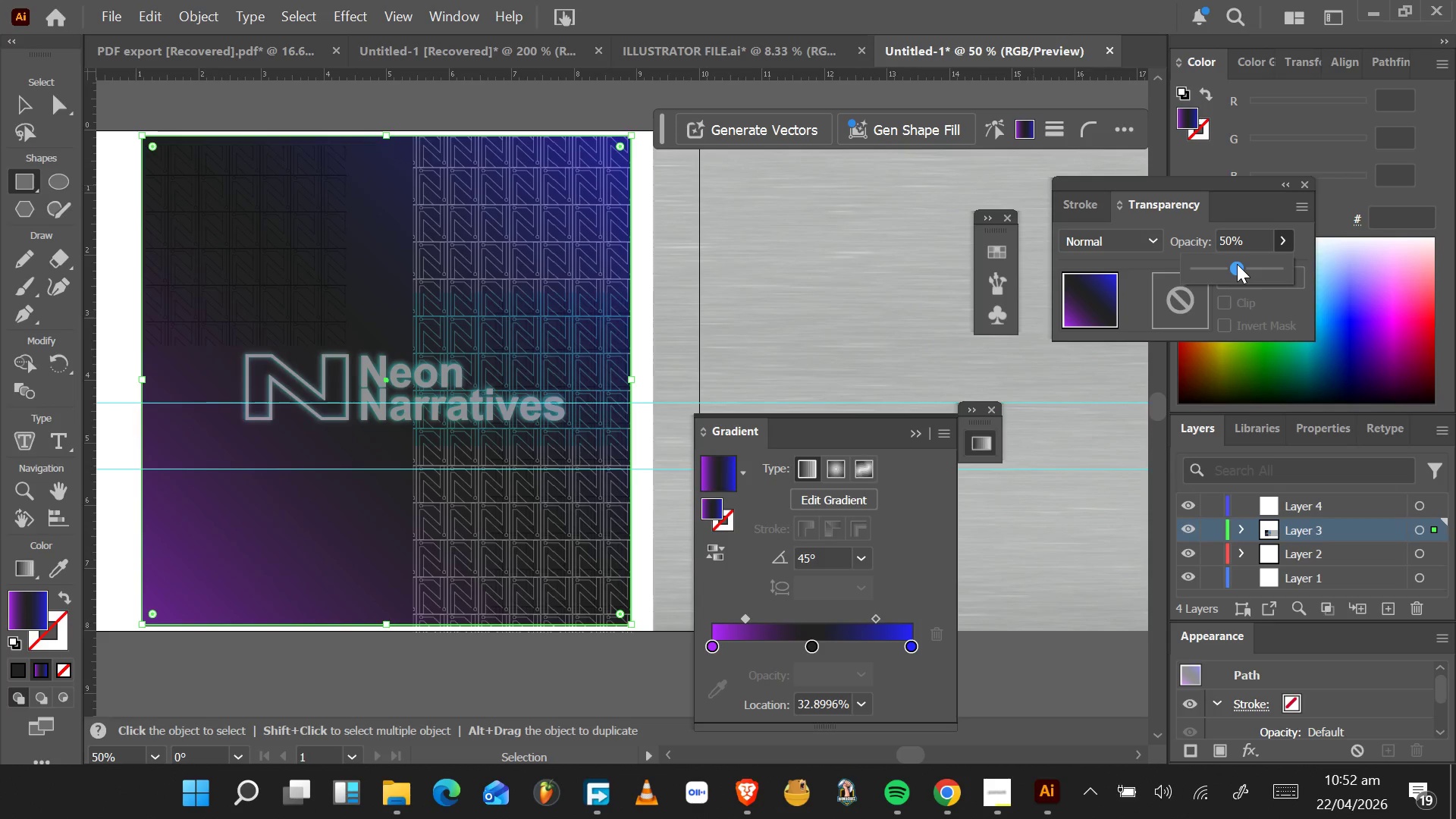 
key(Control+BracketLeft)
 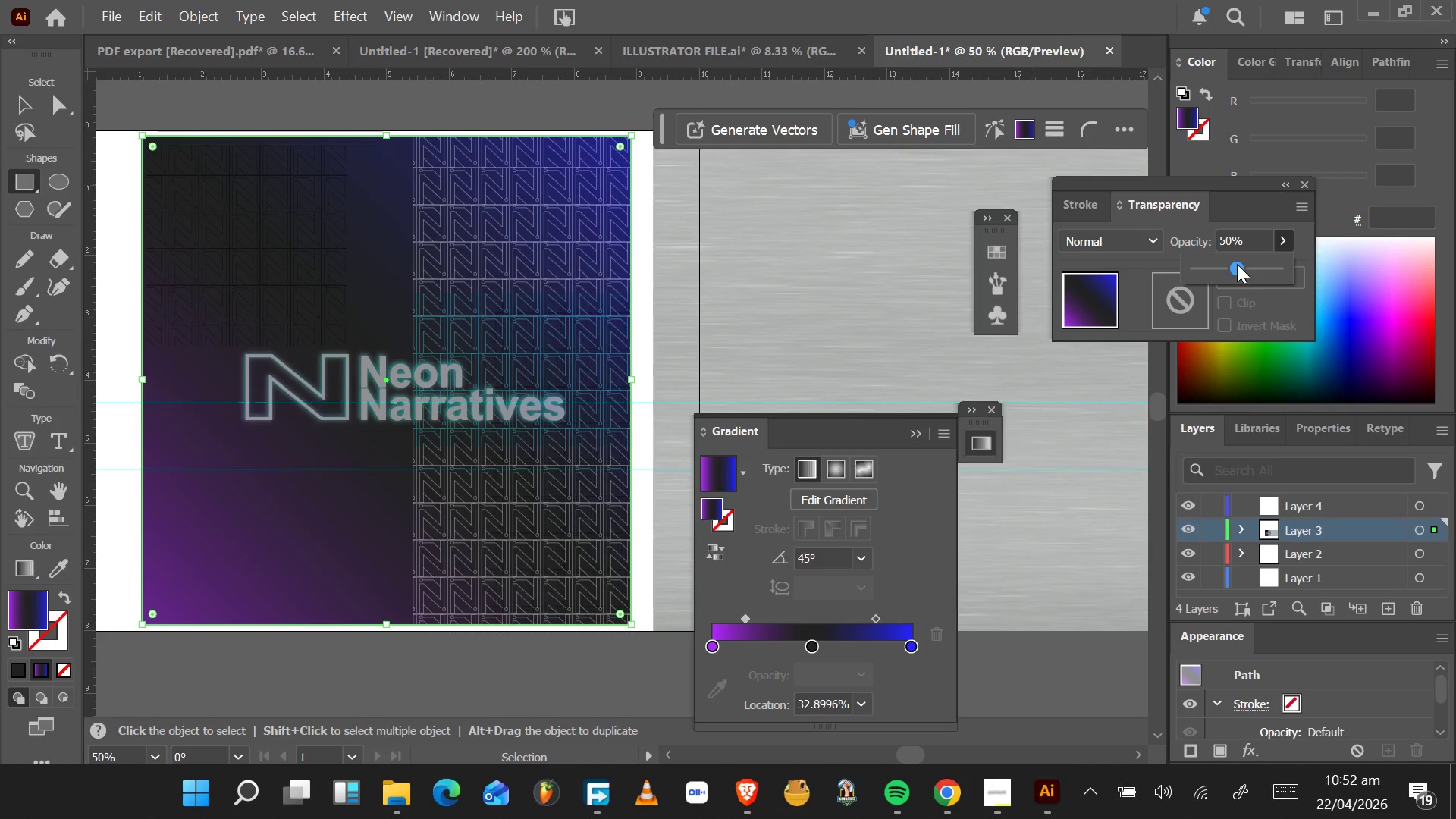 
key(Control+BracketLeft)
 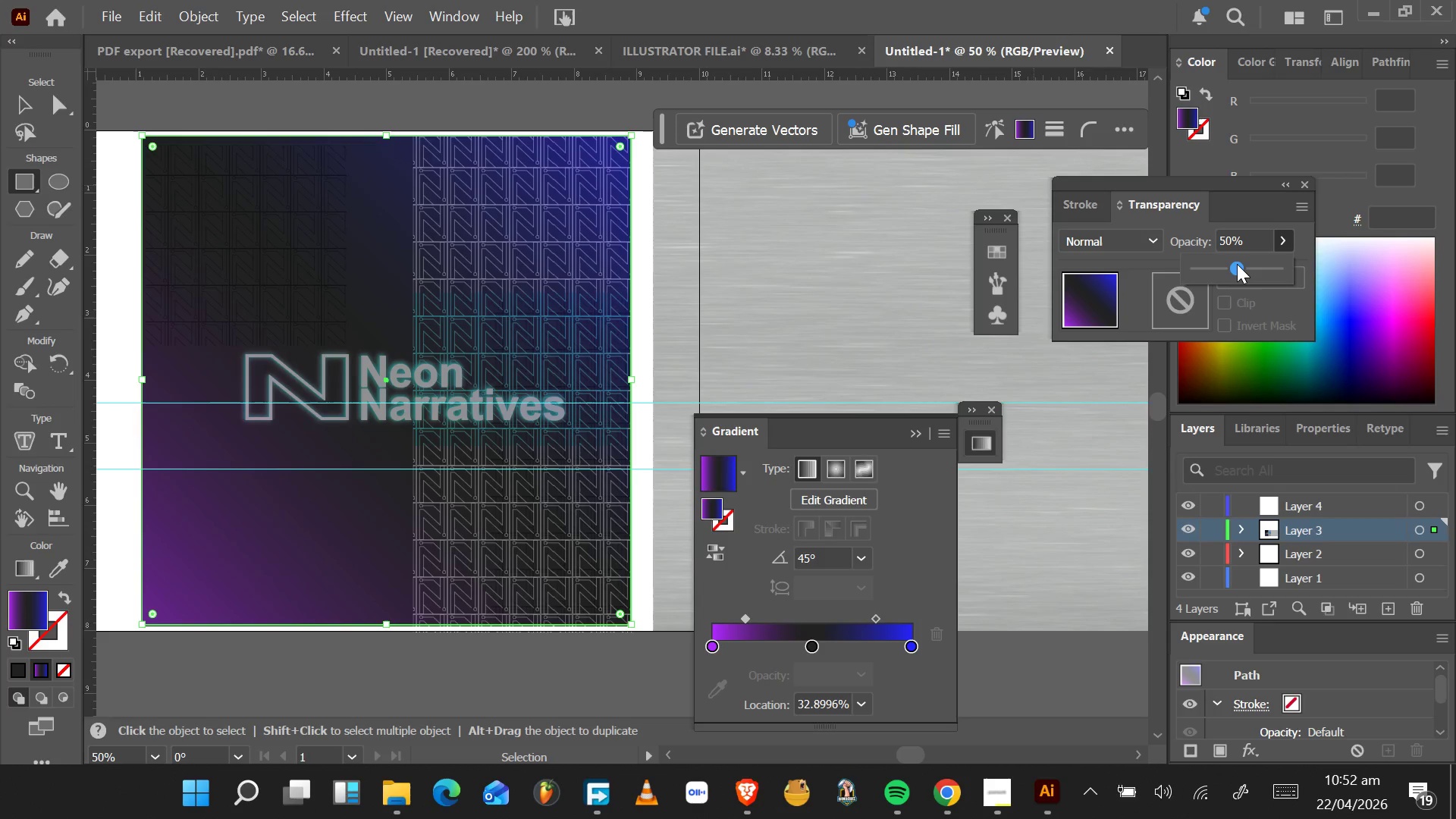 
key(Control+BracketLeft)
 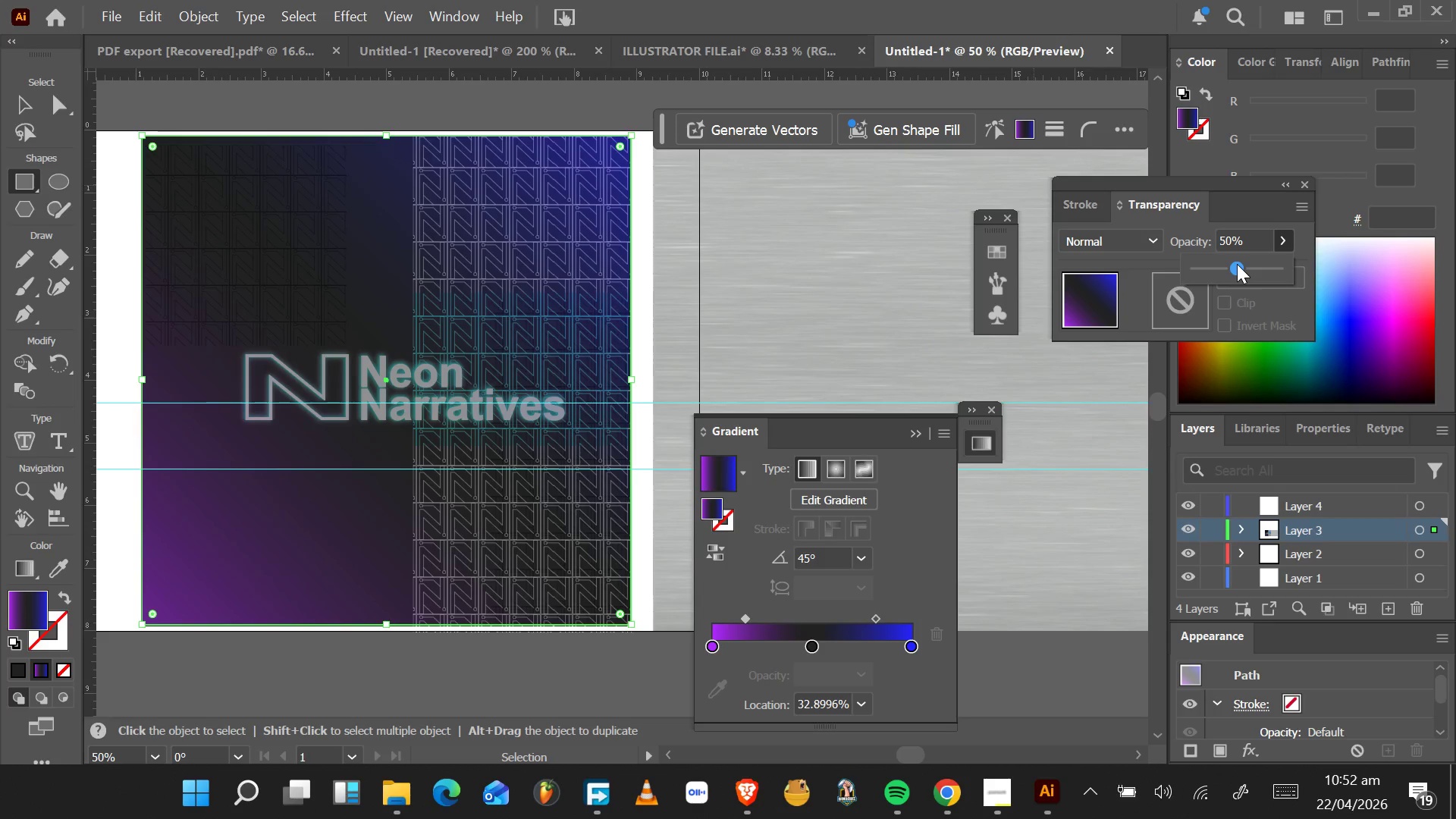 
key(Control+BracketLeft)
 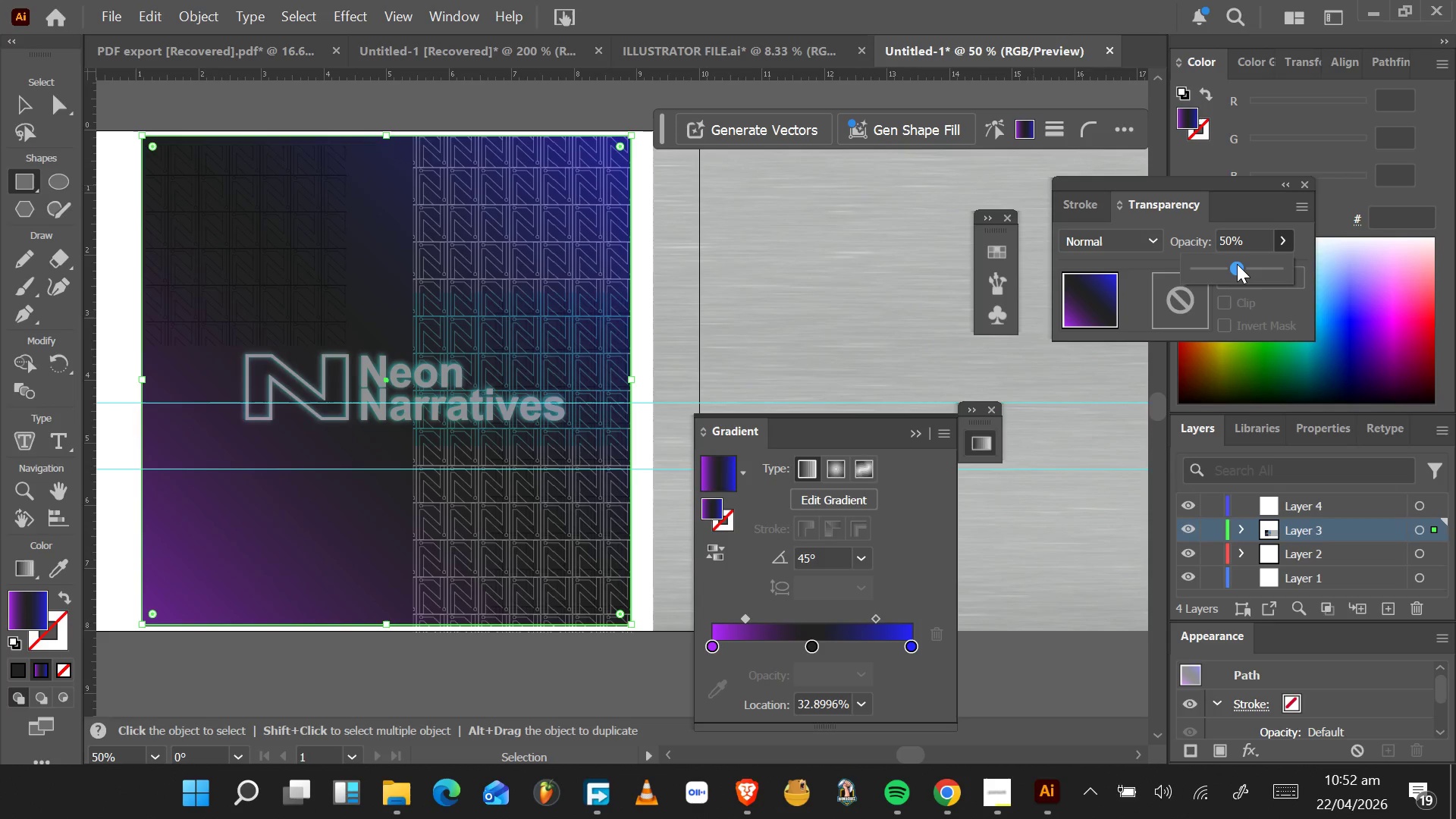 
key(Control+BracketLeft)
 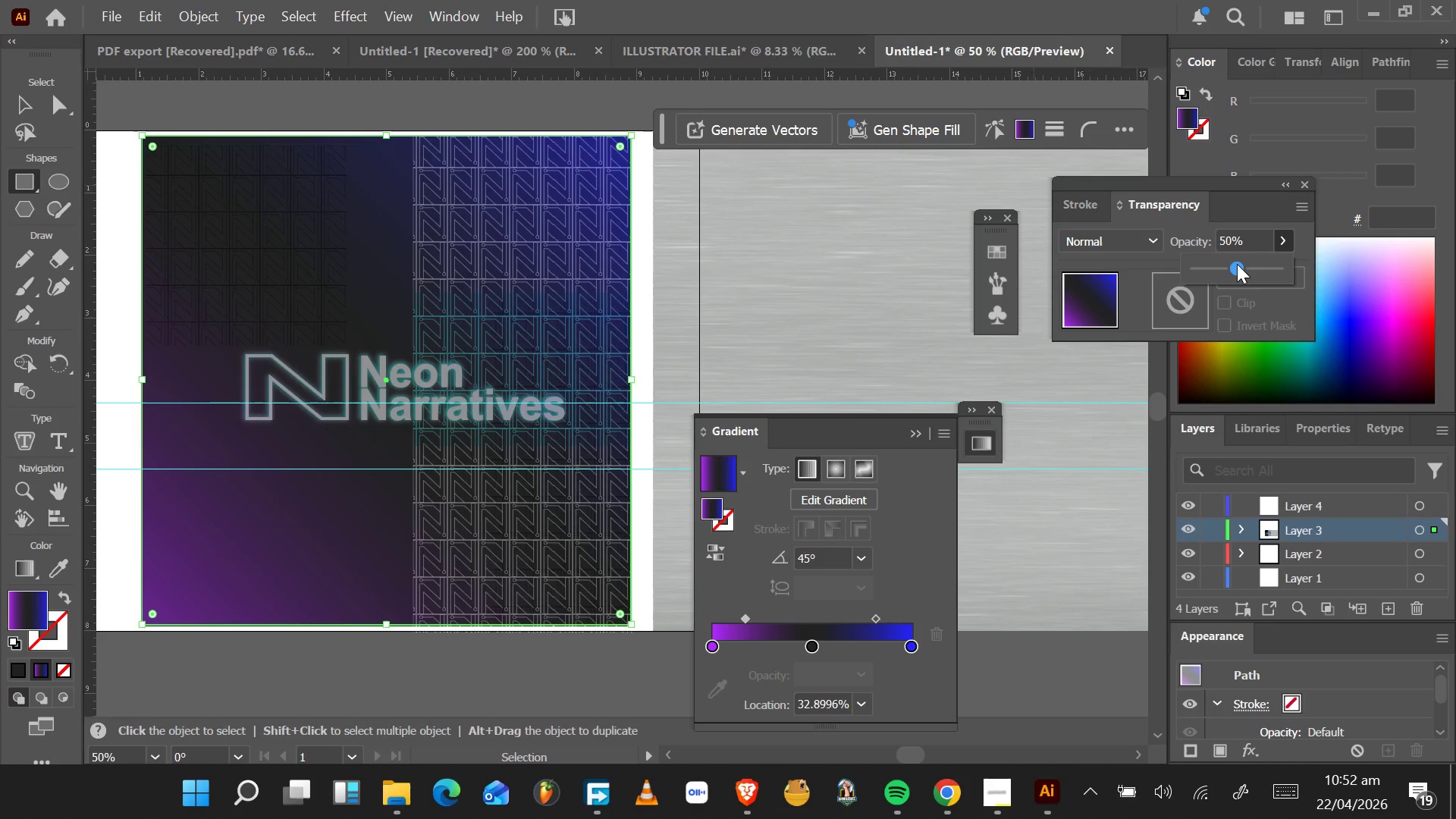 
key(Control+BracketLeft)
 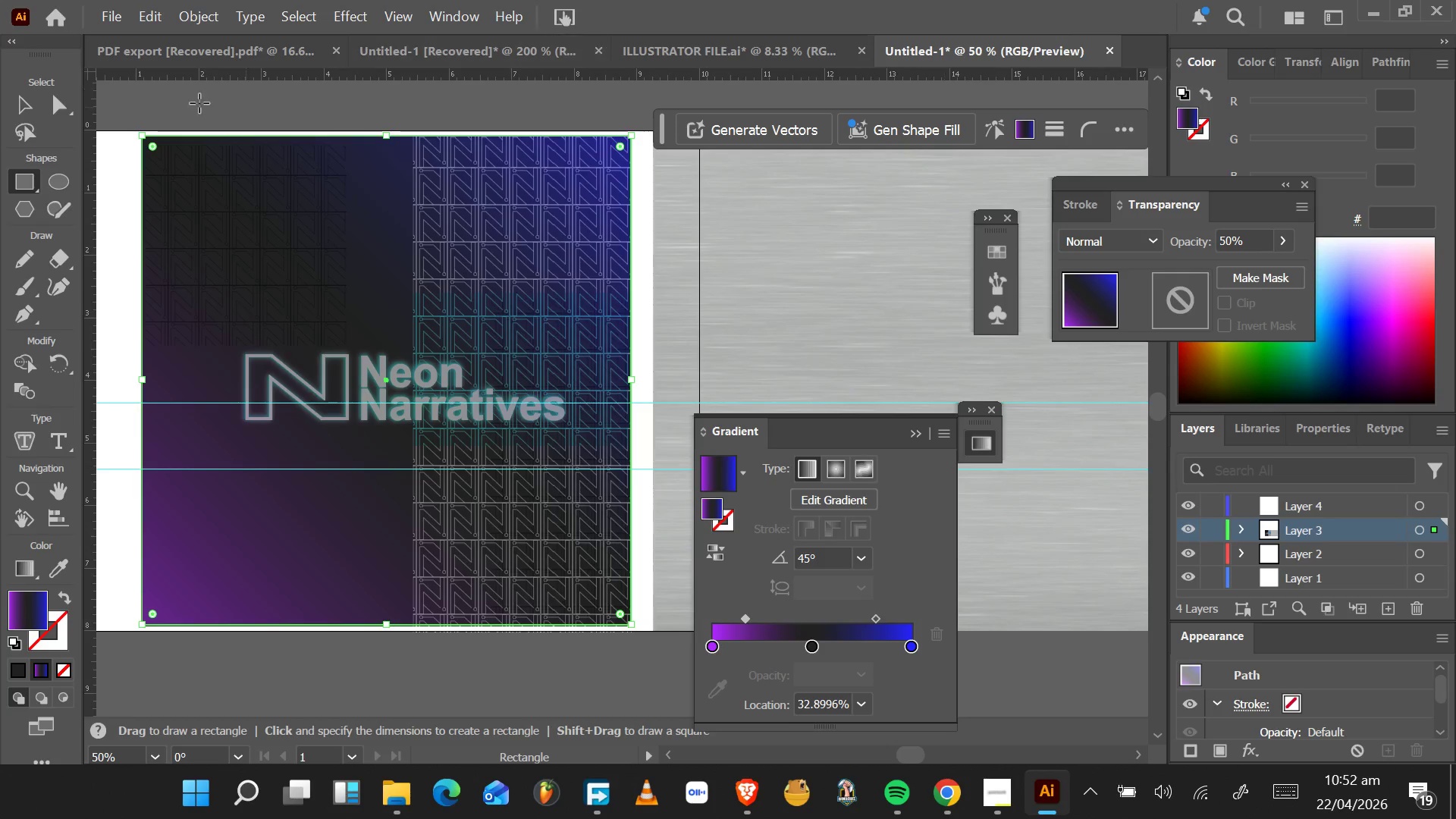 
left_click([30, 98])
 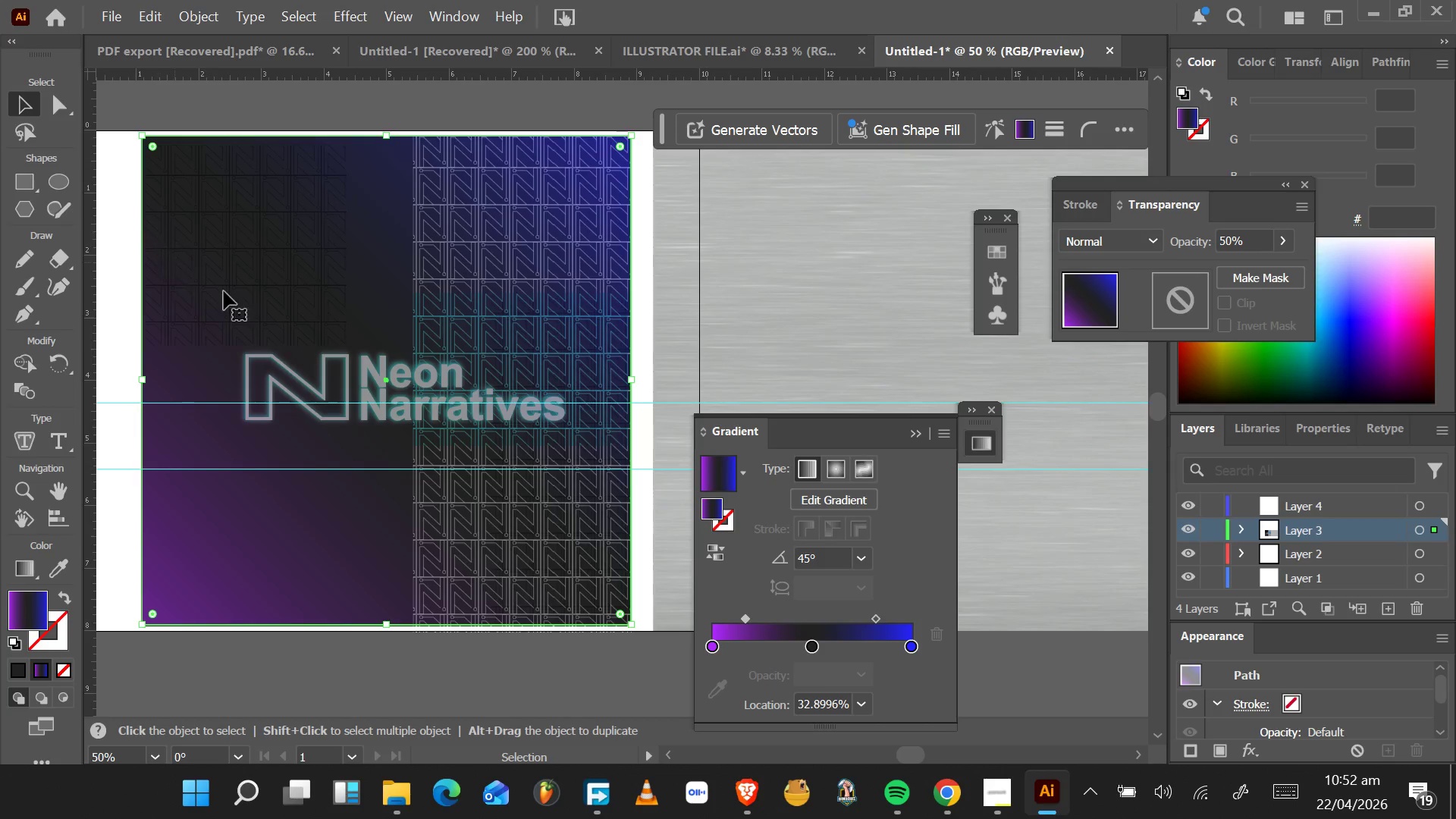 
left_click([381, 284])
 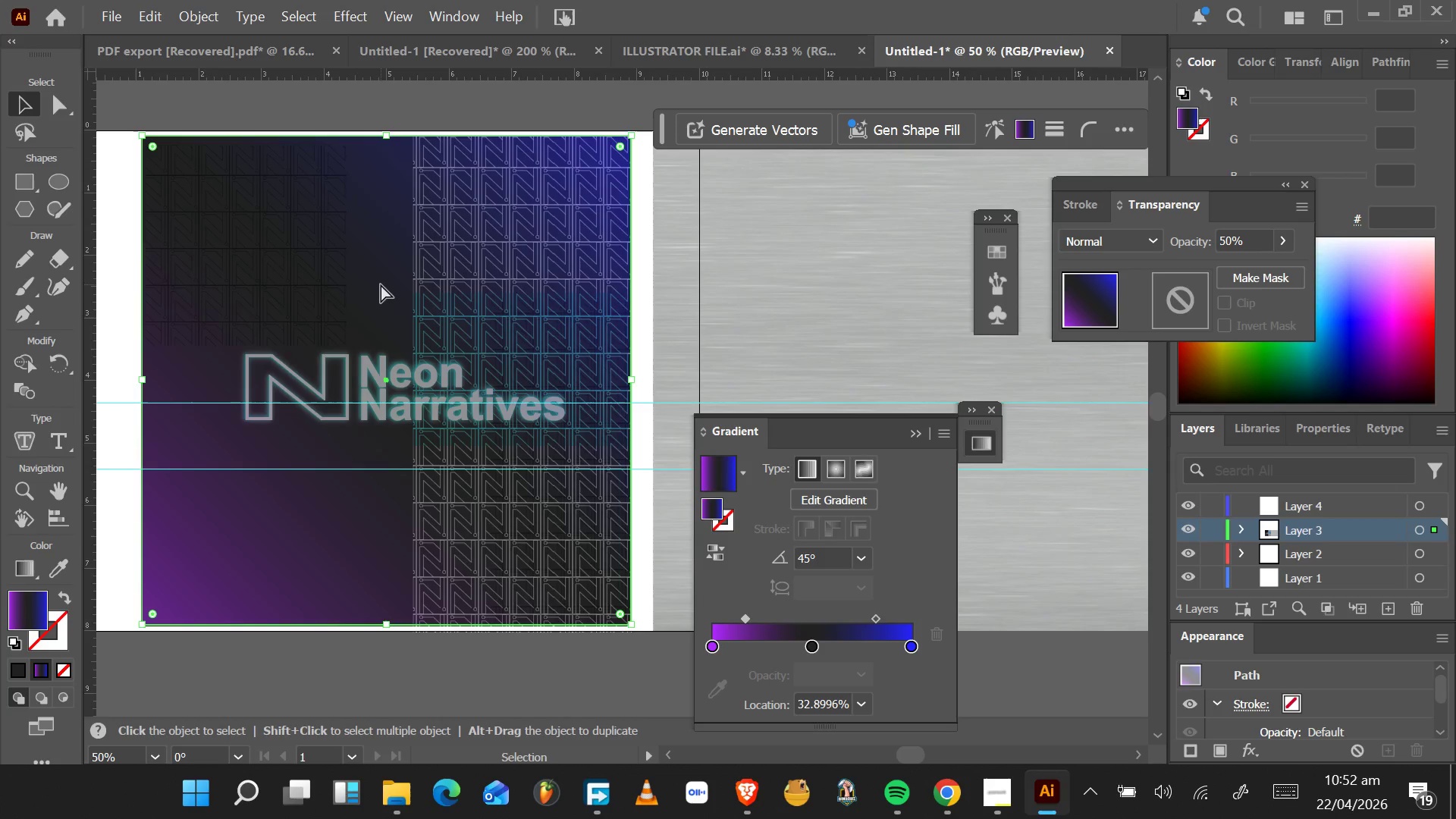 
key(Control+BracketLeft)
 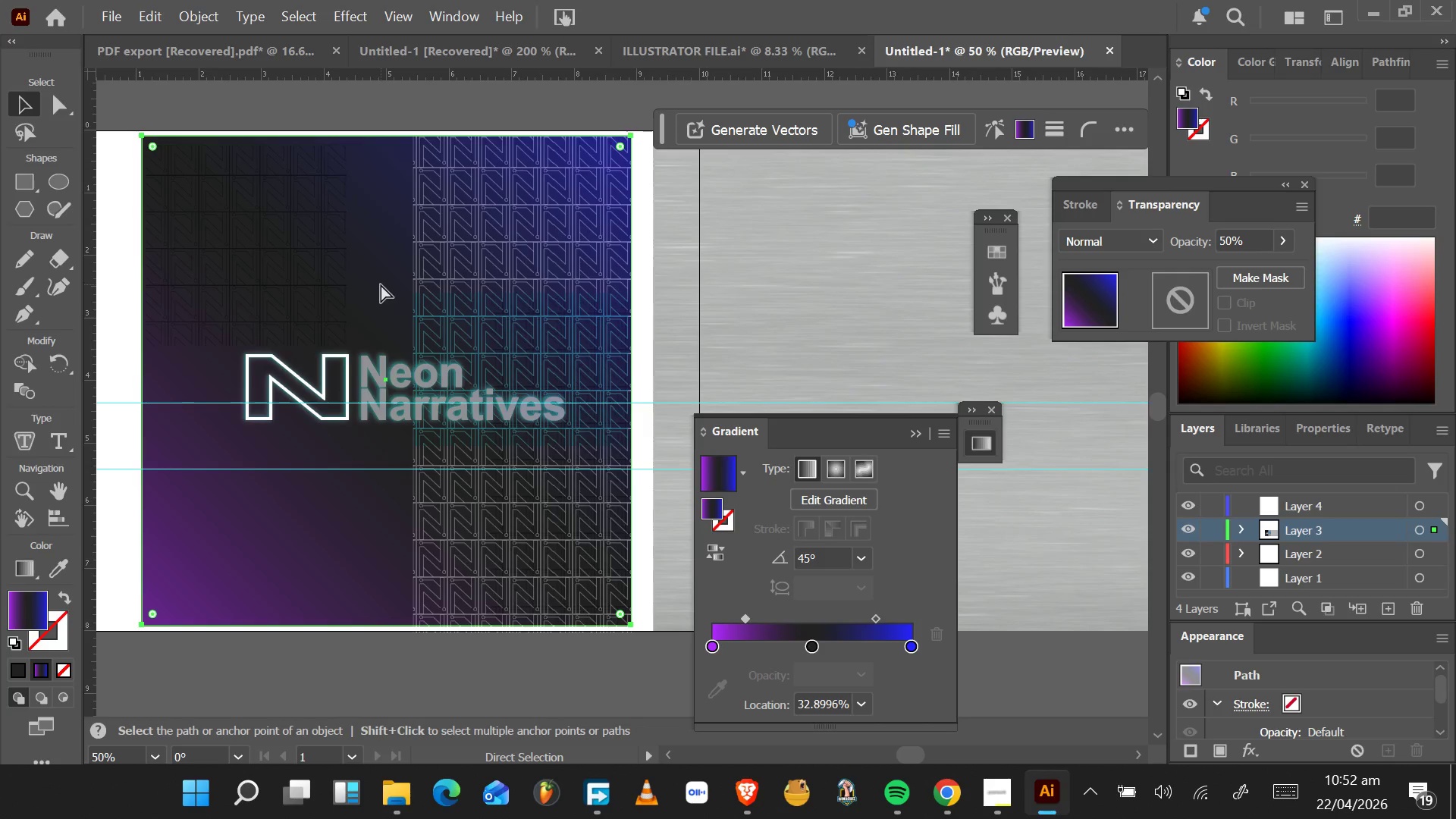 
key(Control+BracketLeft)
 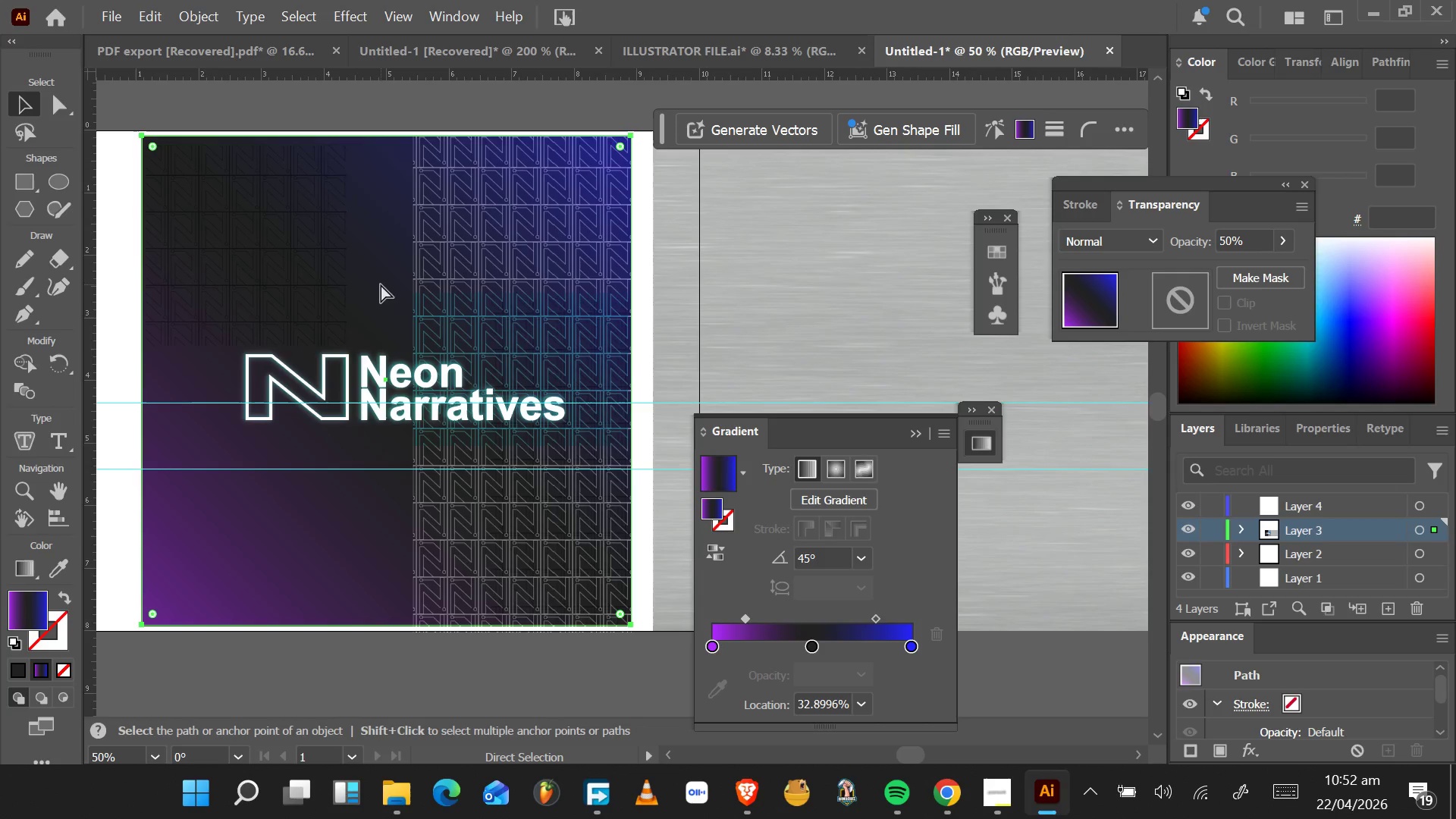 
key(Control+BracketLeft)
 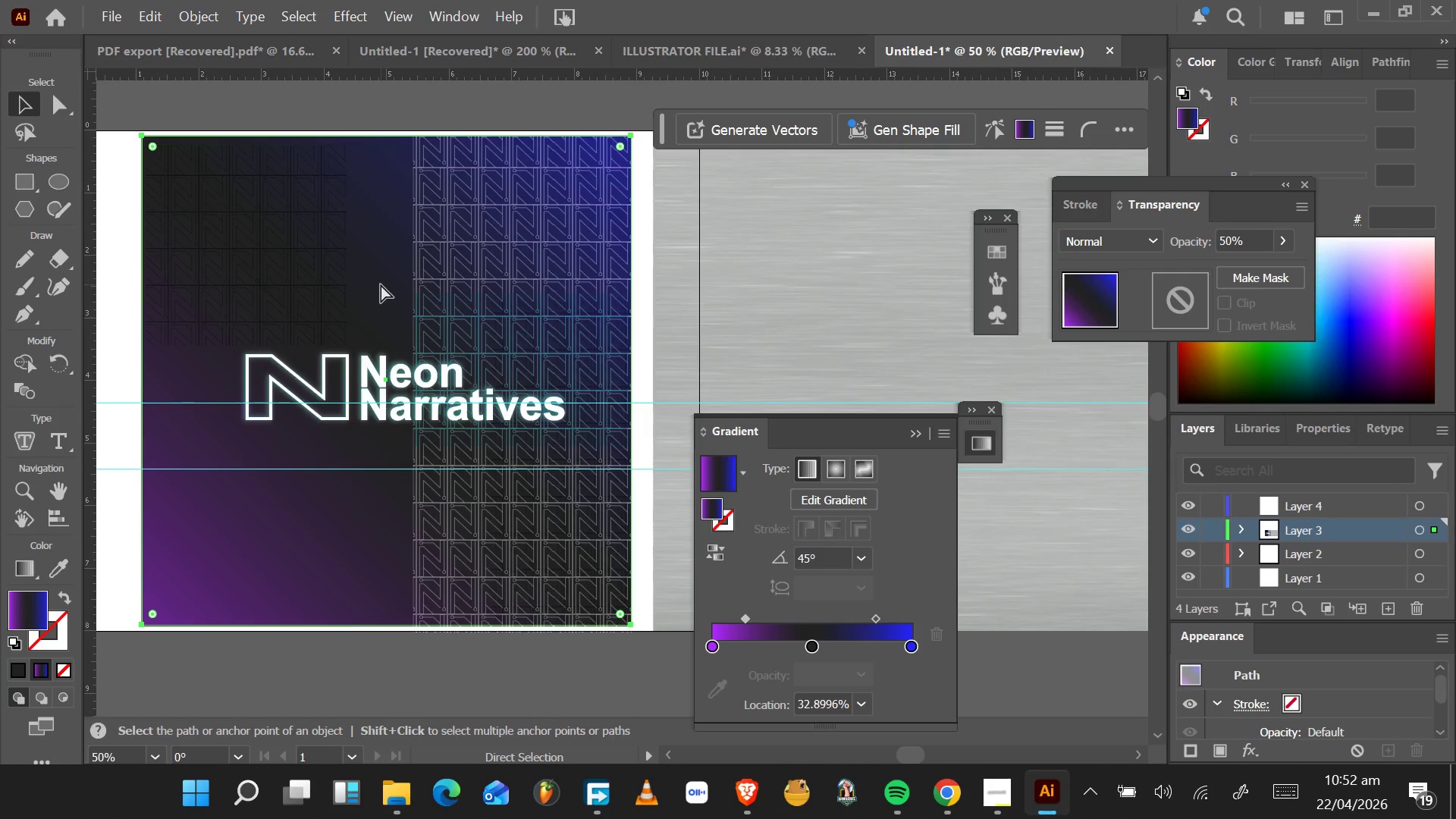 
key(Control+BracketLeft)
 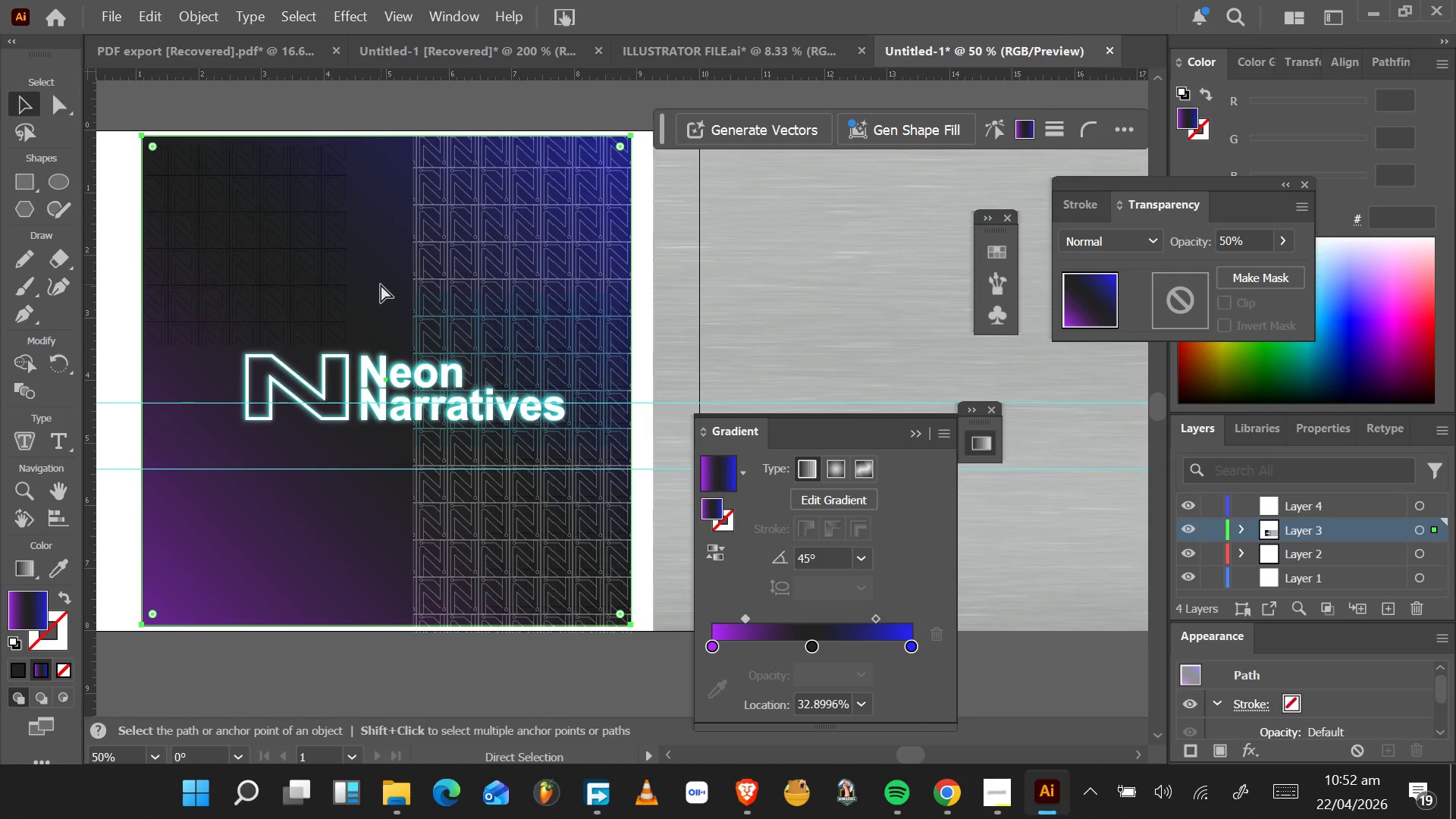 
key(Control+BracketLeft)
 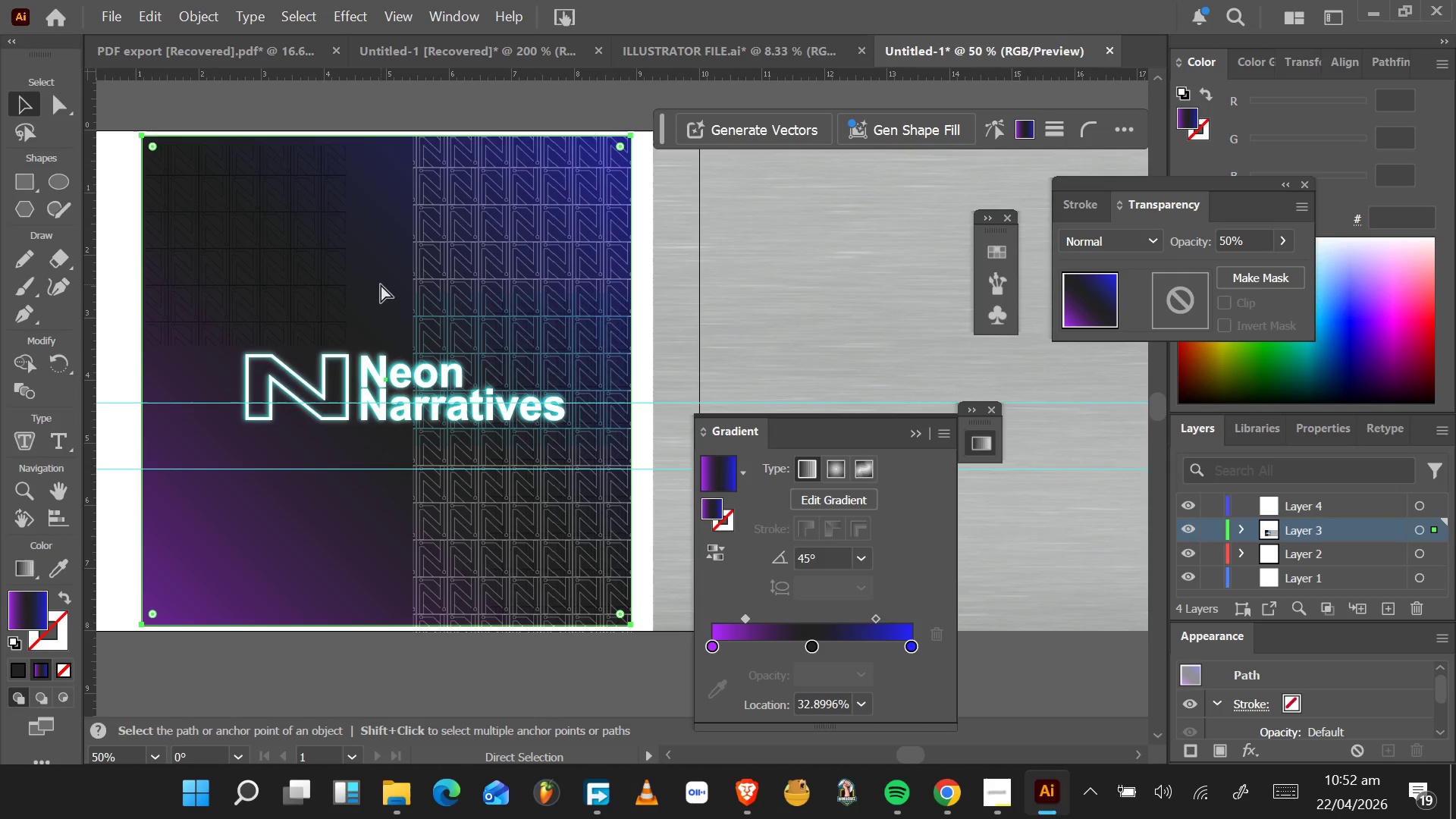 
key(Control+BracketLeft)
 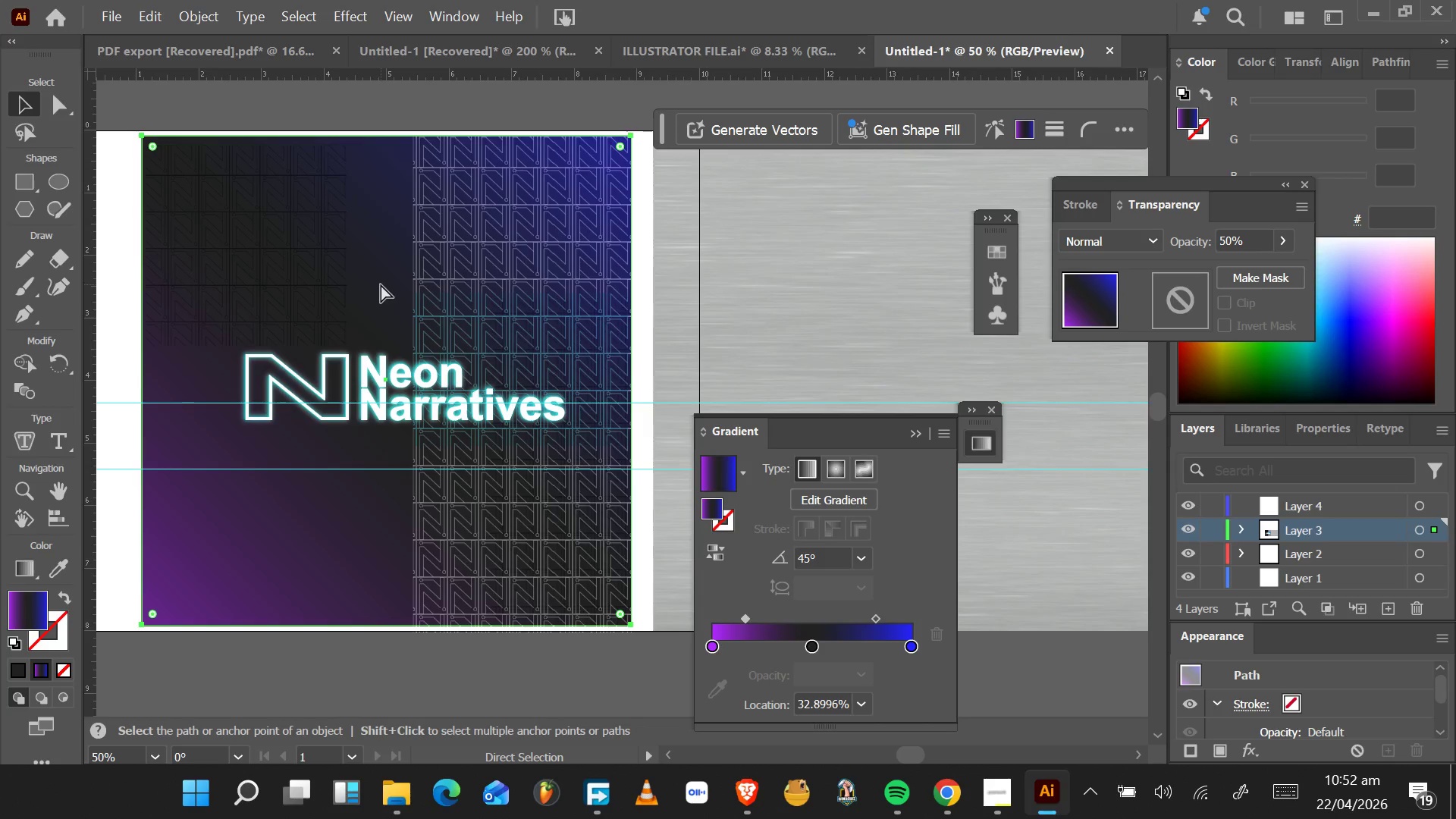 
key(Control+BracketLeft)
 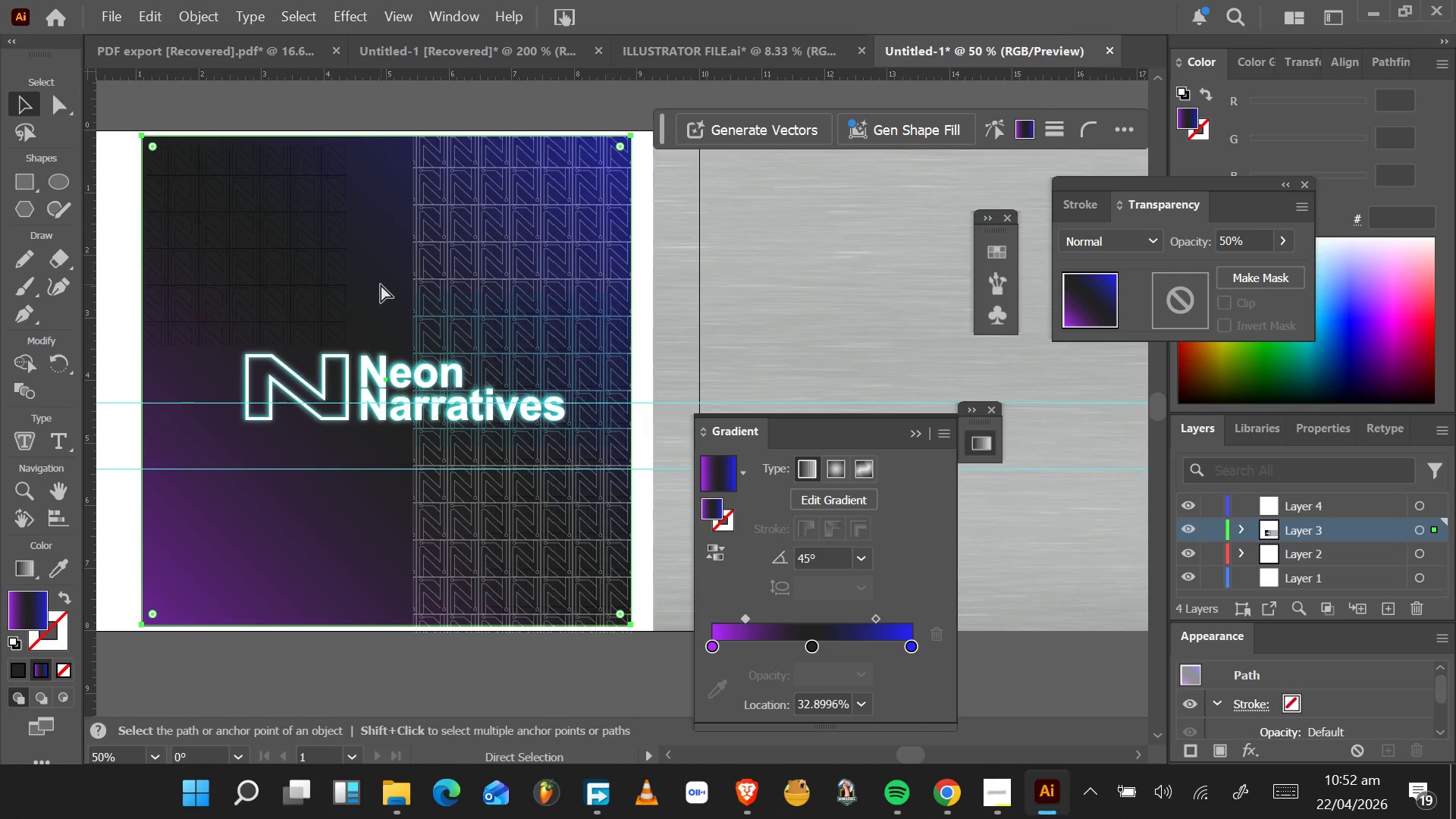 
key(Control+BracketLeft)
 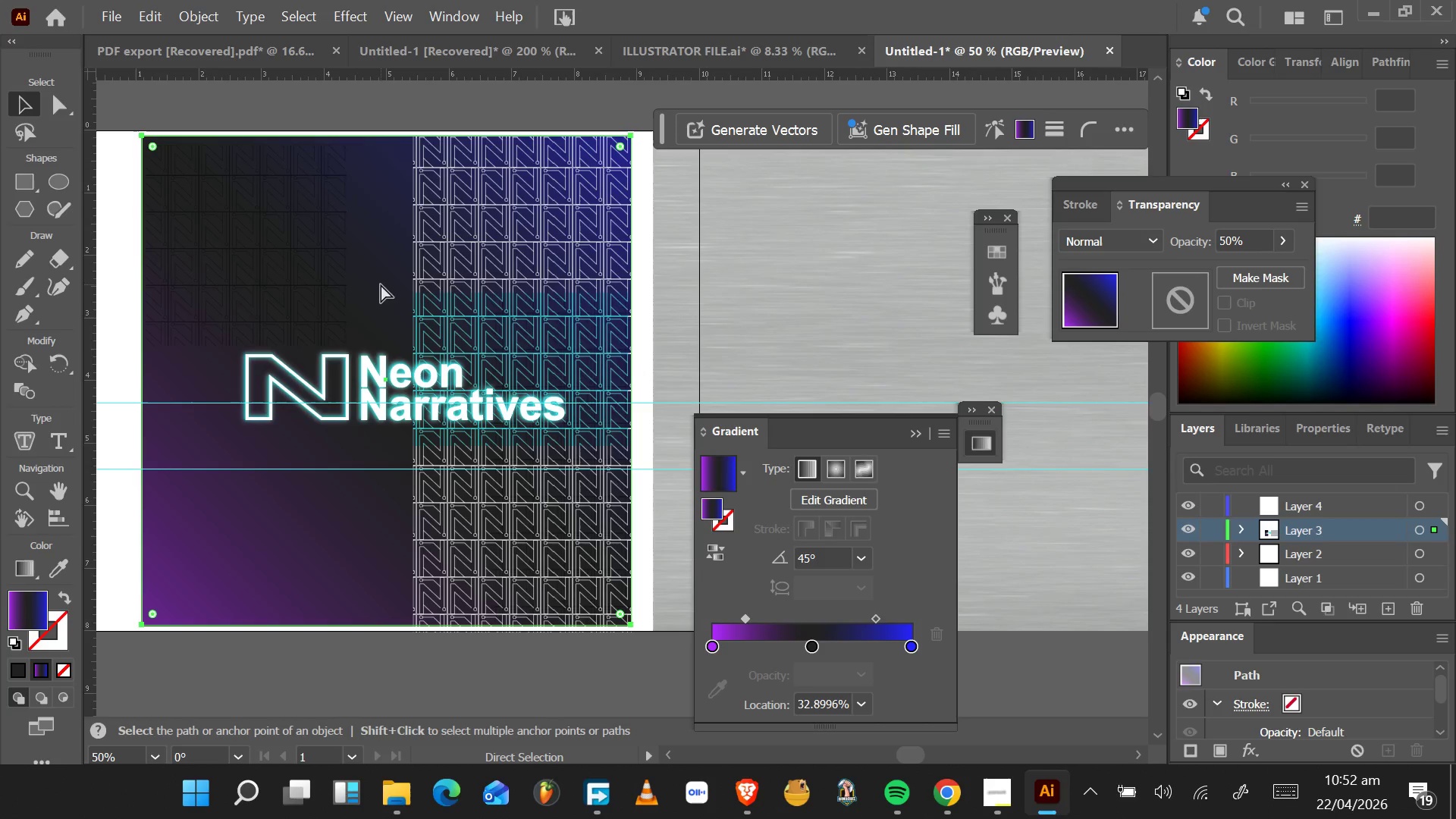 
key(Control+BracketLeft)
 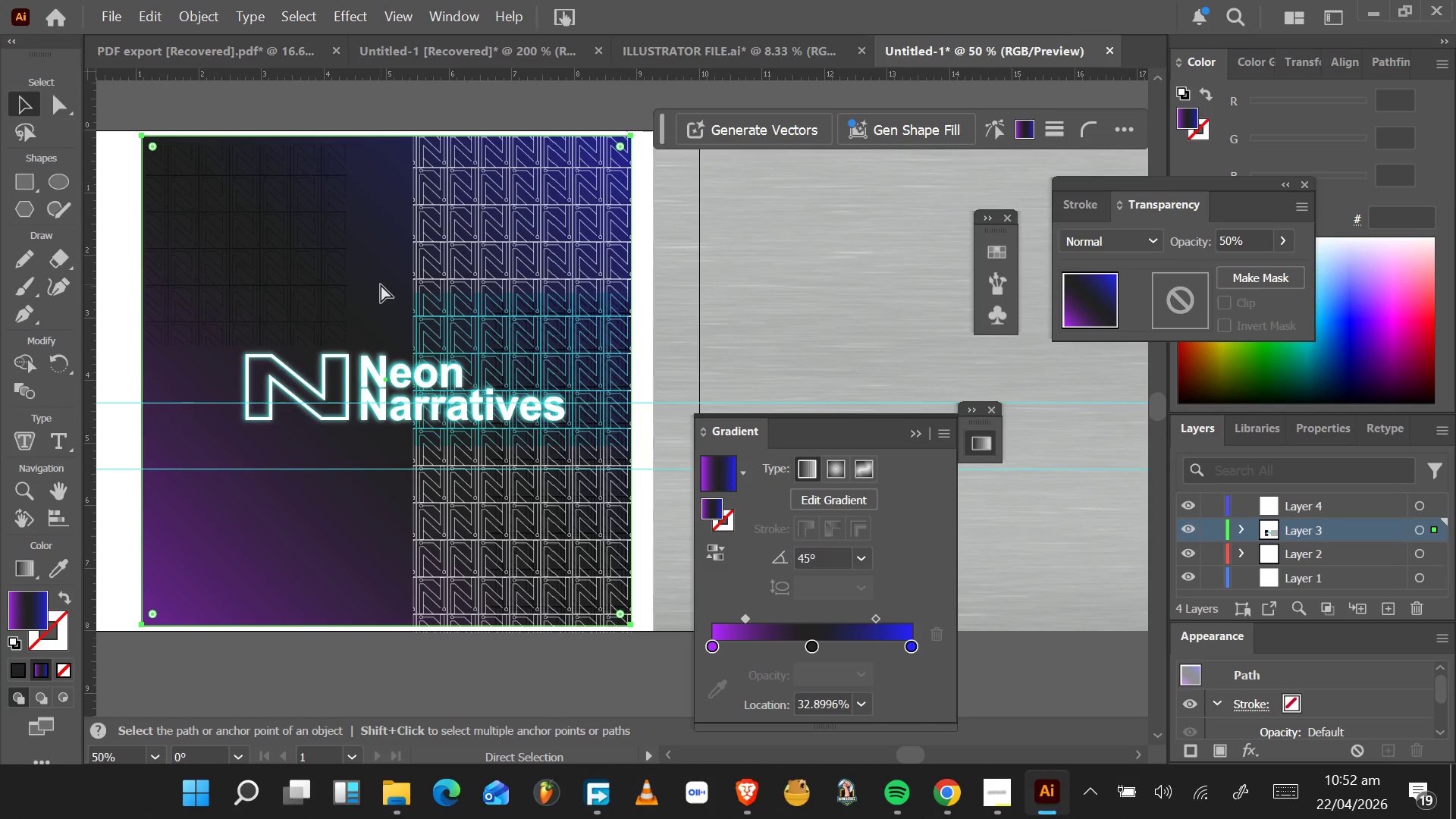 
key(Control+BracketRight)
 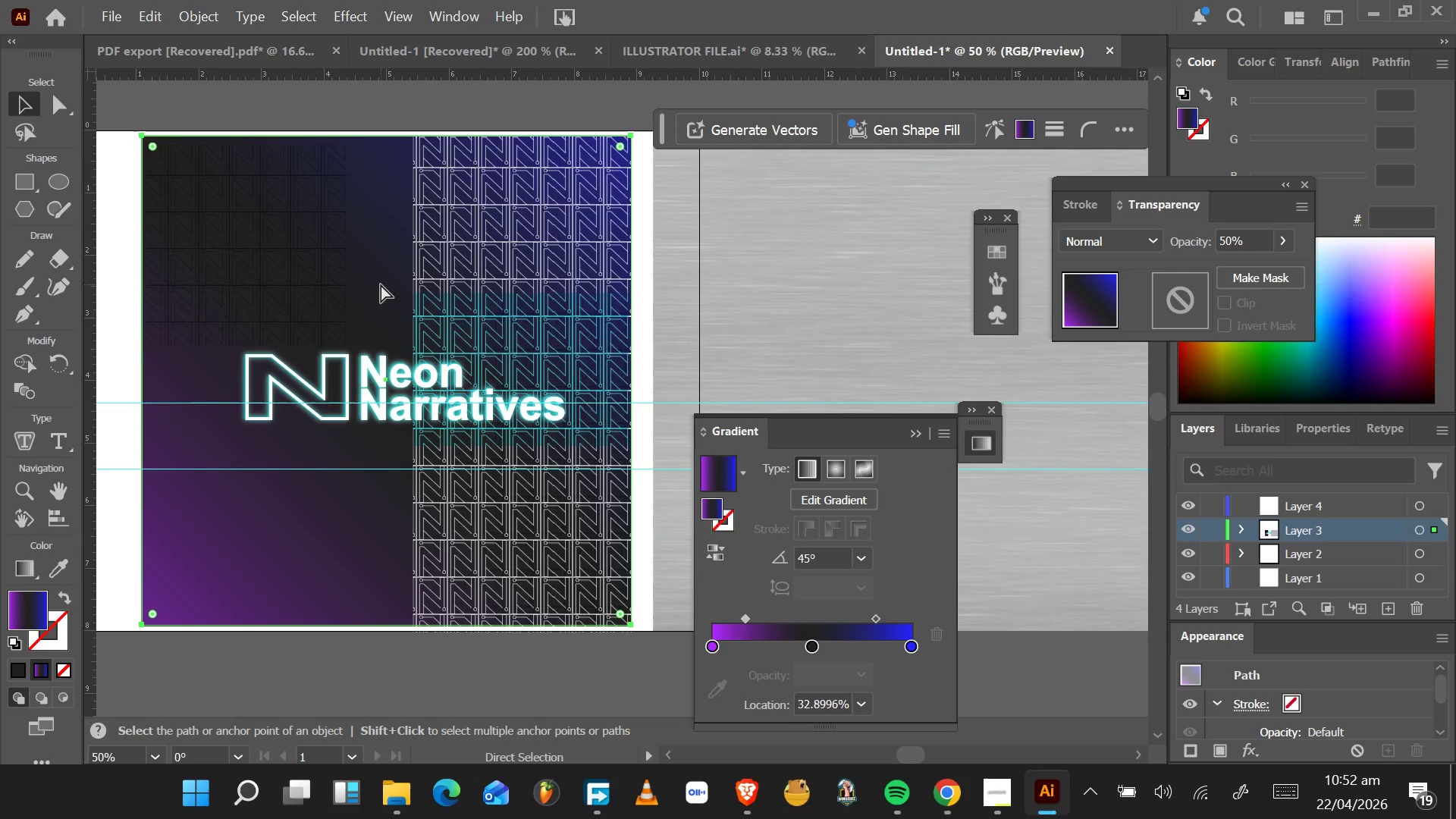 
key(Control+BracketRight)
 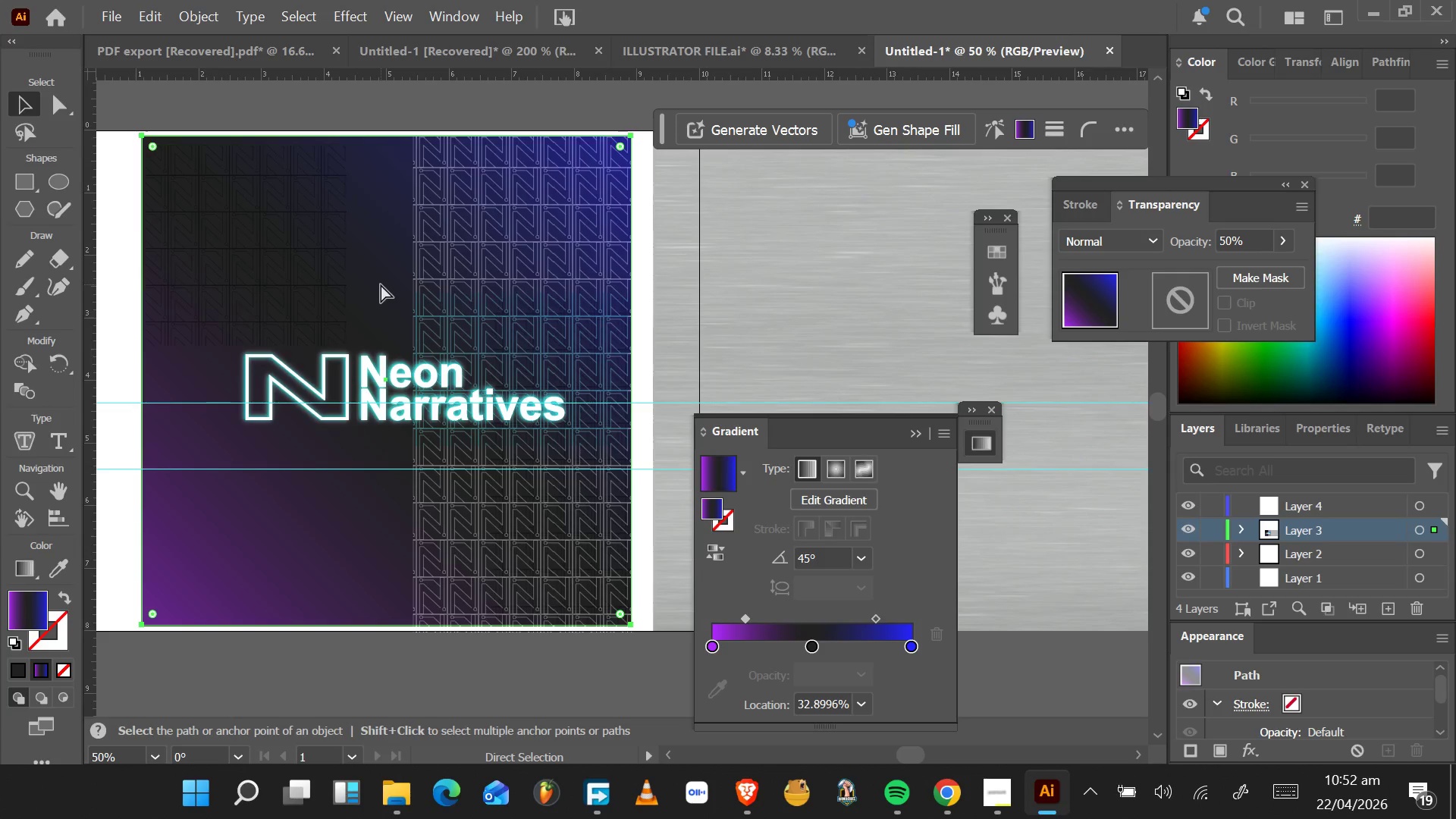 
key(Control+BracketLeft)
 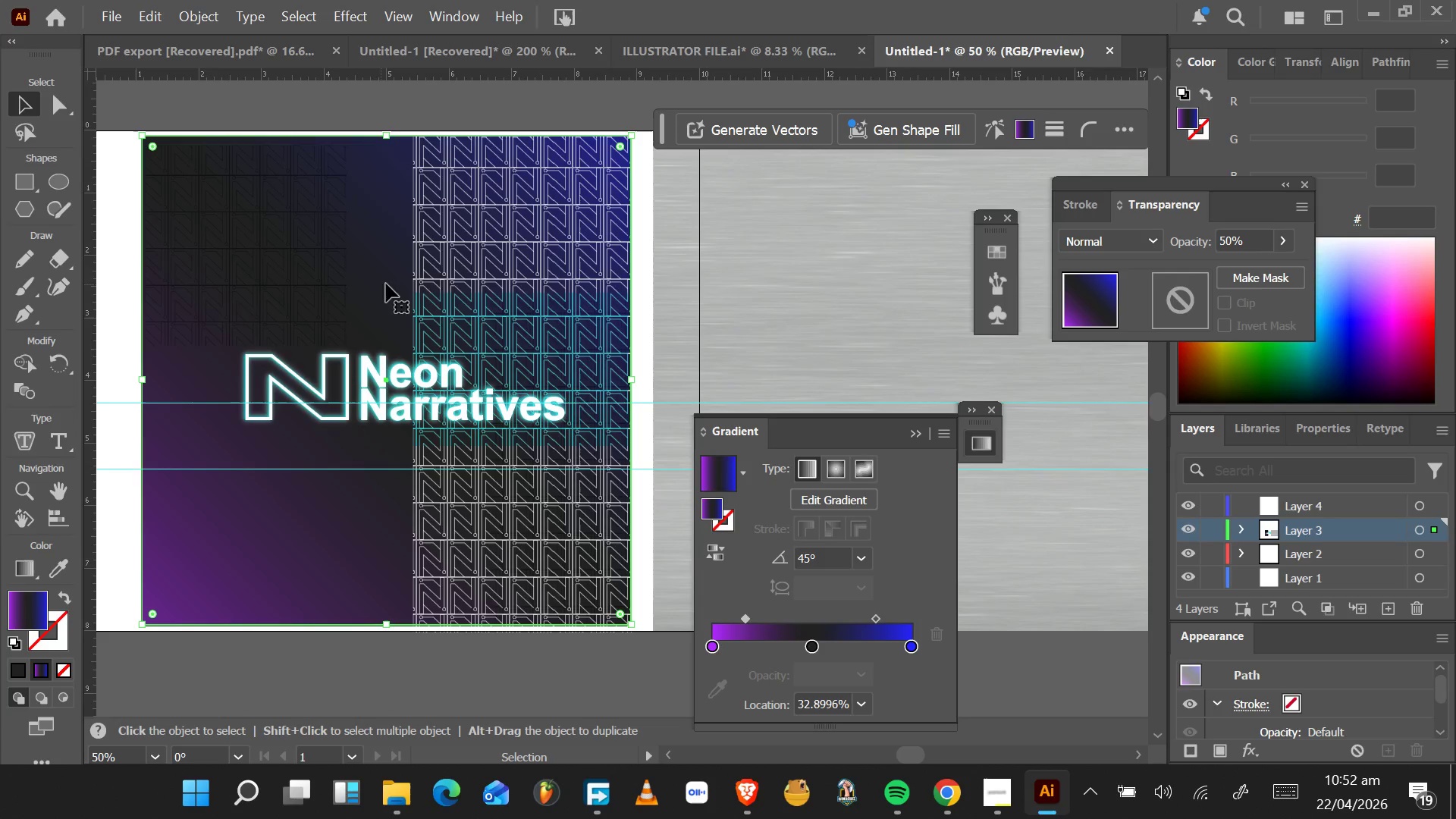 
left_click([502, 578])
 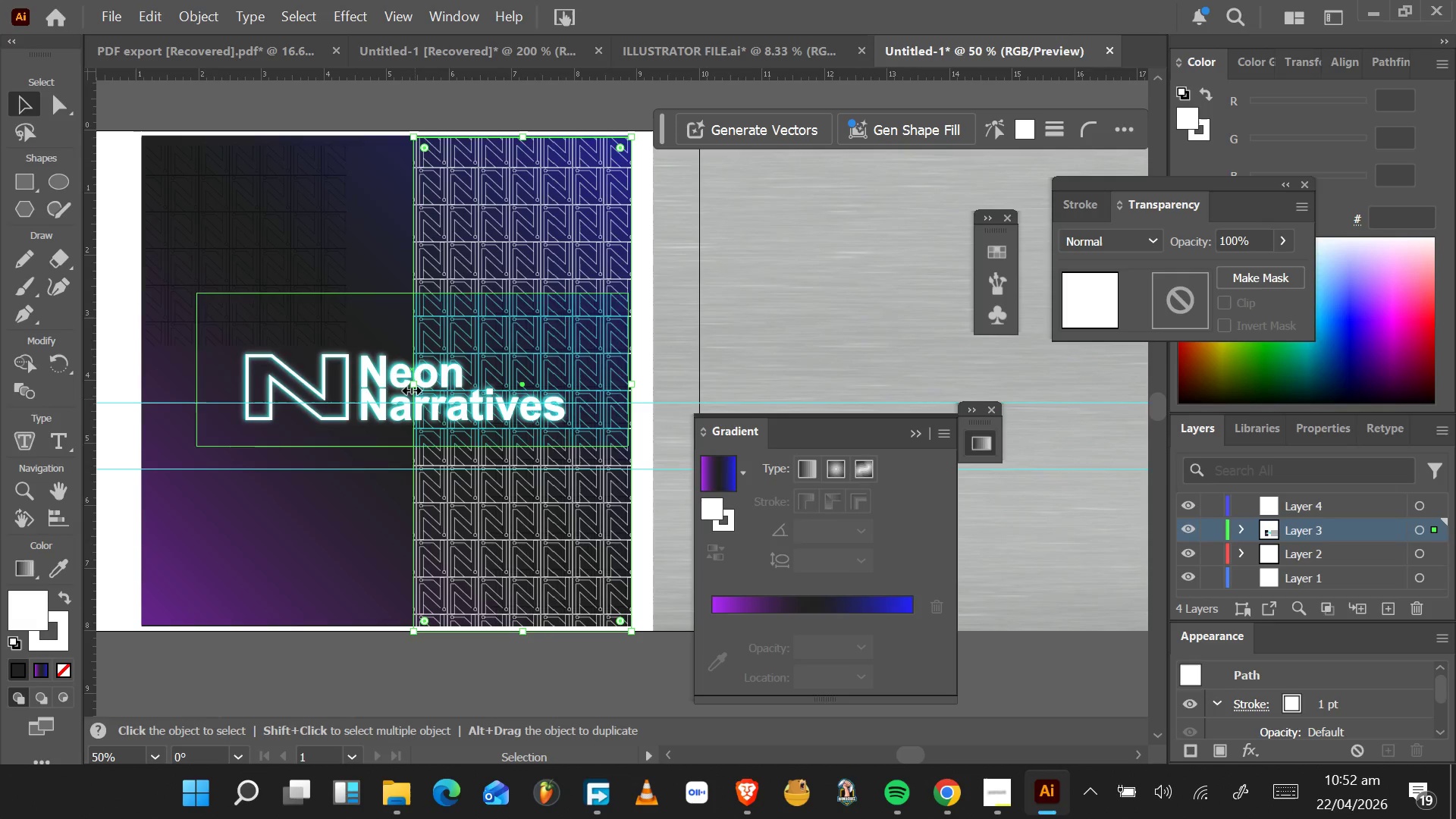 
left_click_drag(start_coordinate=[410, 384], to_coordinate=[559, 429])
 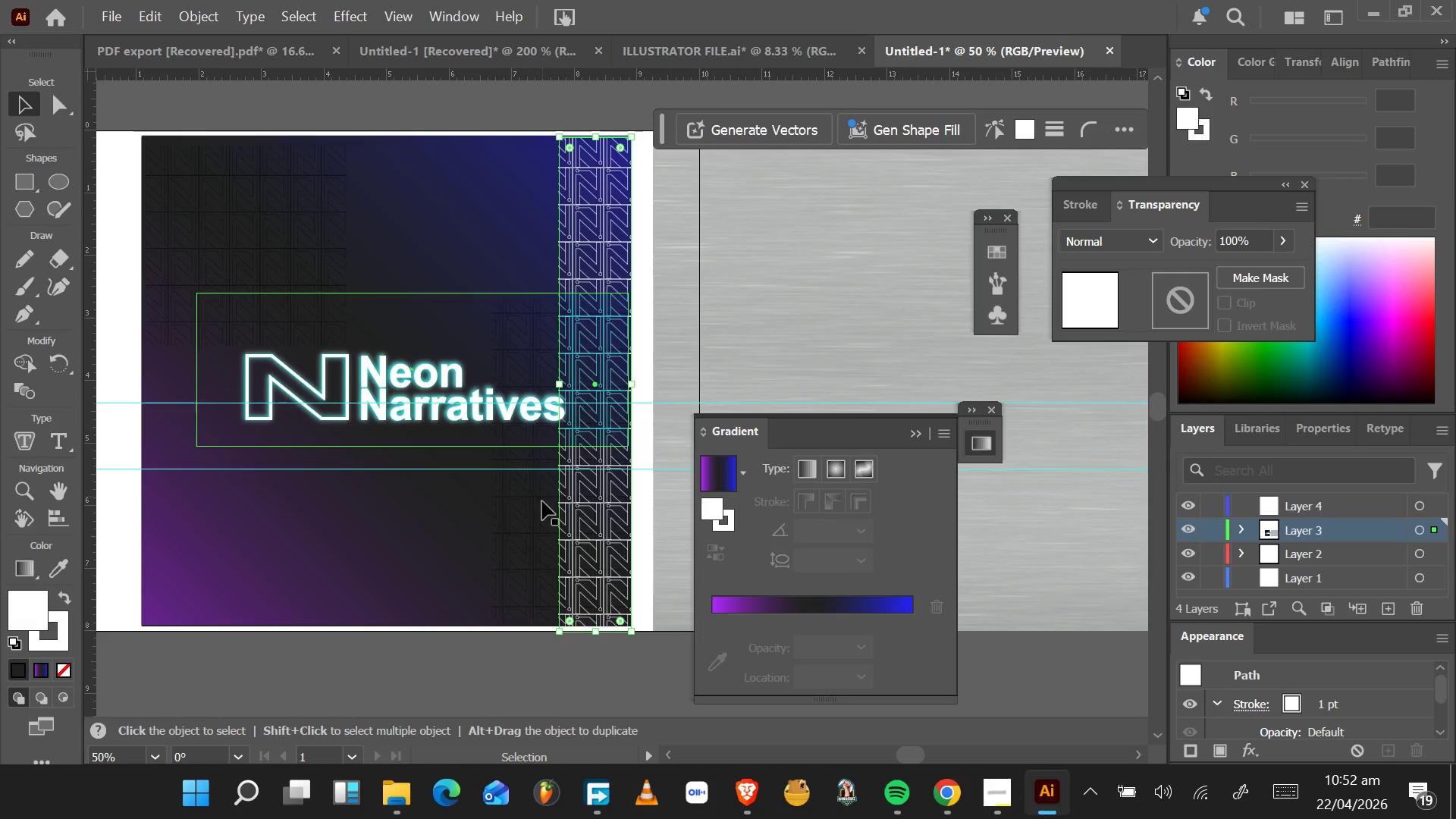 
left_click_drag(start_coordinate=[542, 506], to_coordinate=[478, 526])
 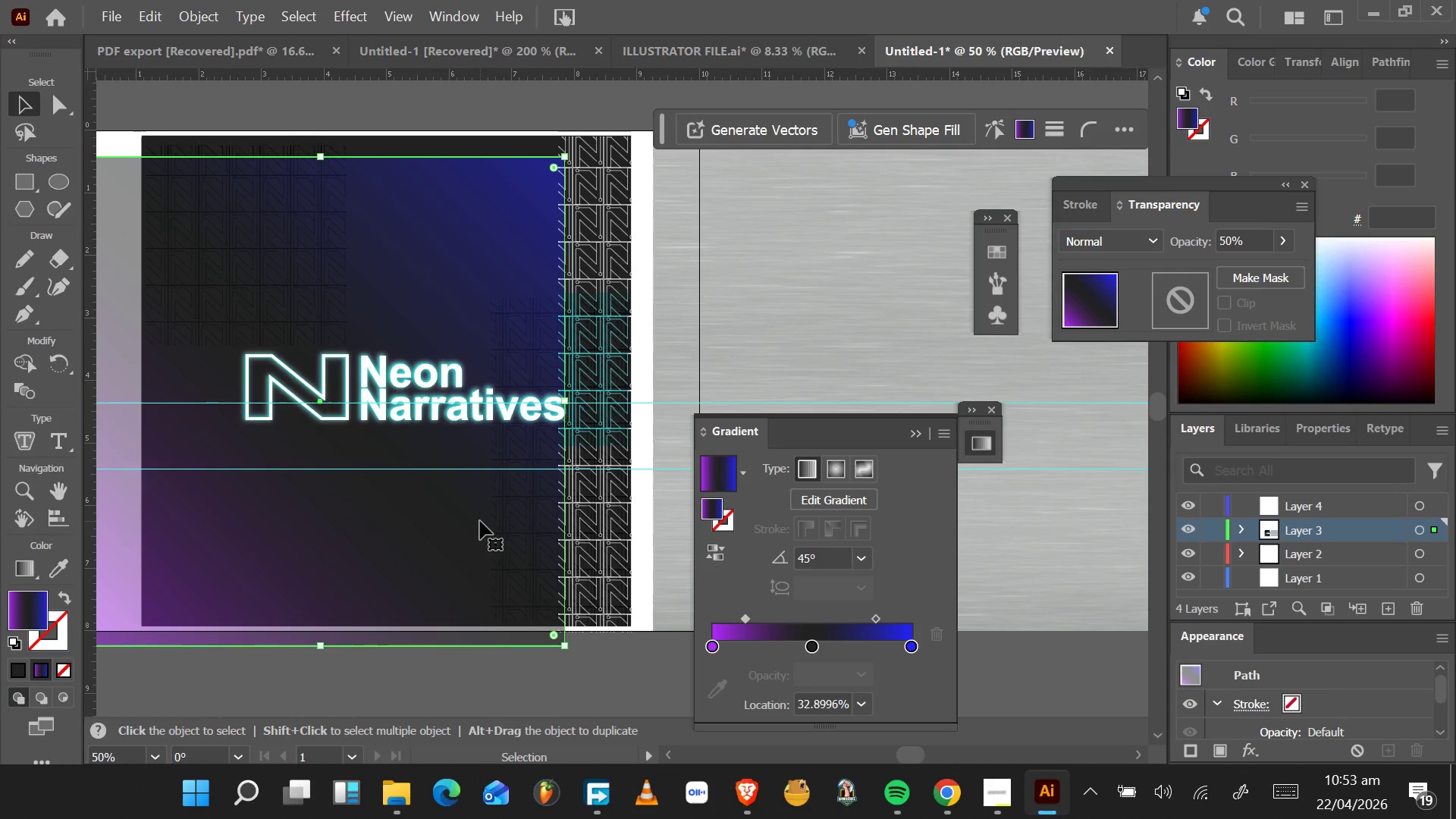 
key(Control+Z)
 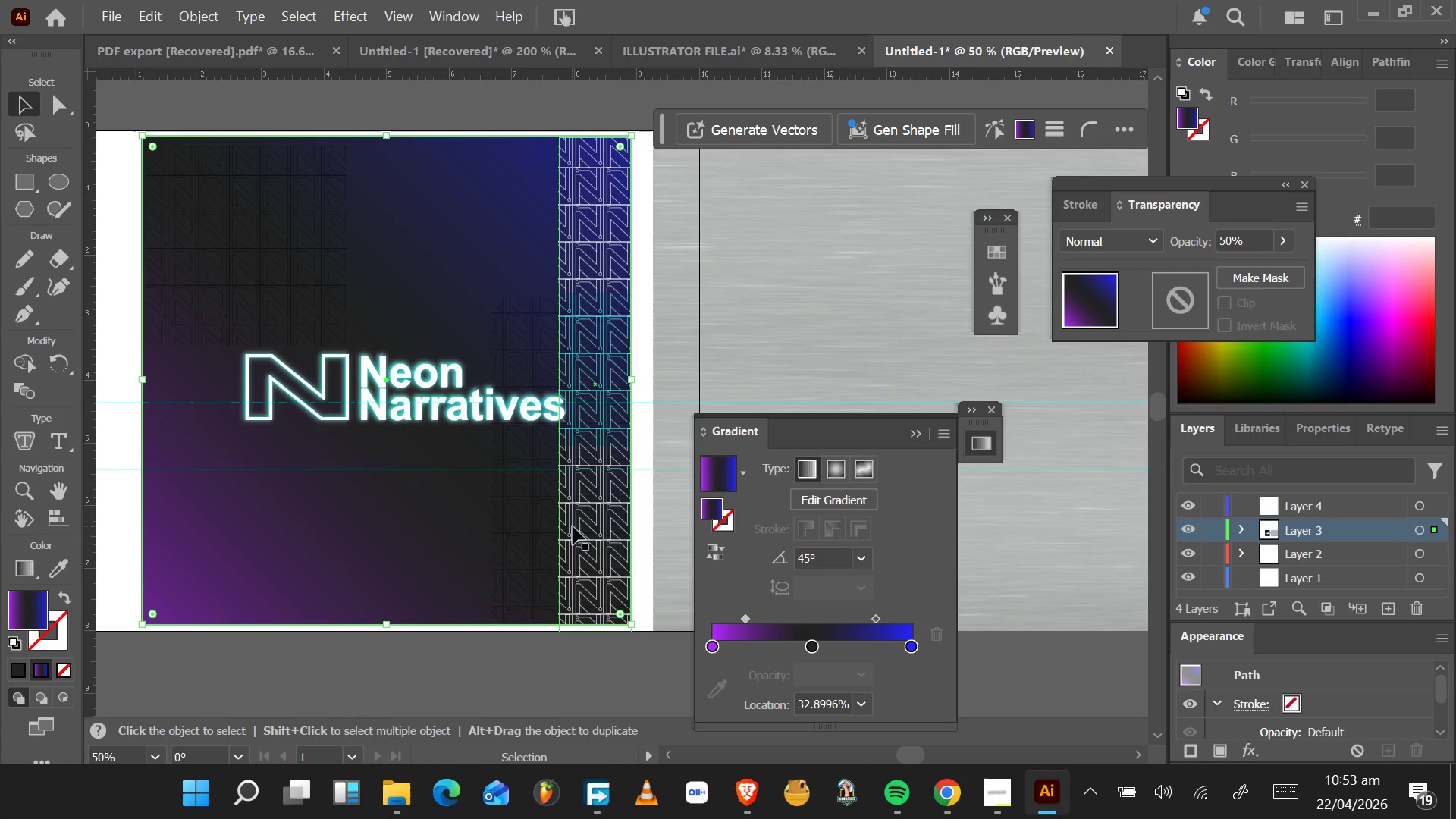 
left_click_drag(start_coordinate=[590, 570], to_coordinate=[577, 562])
 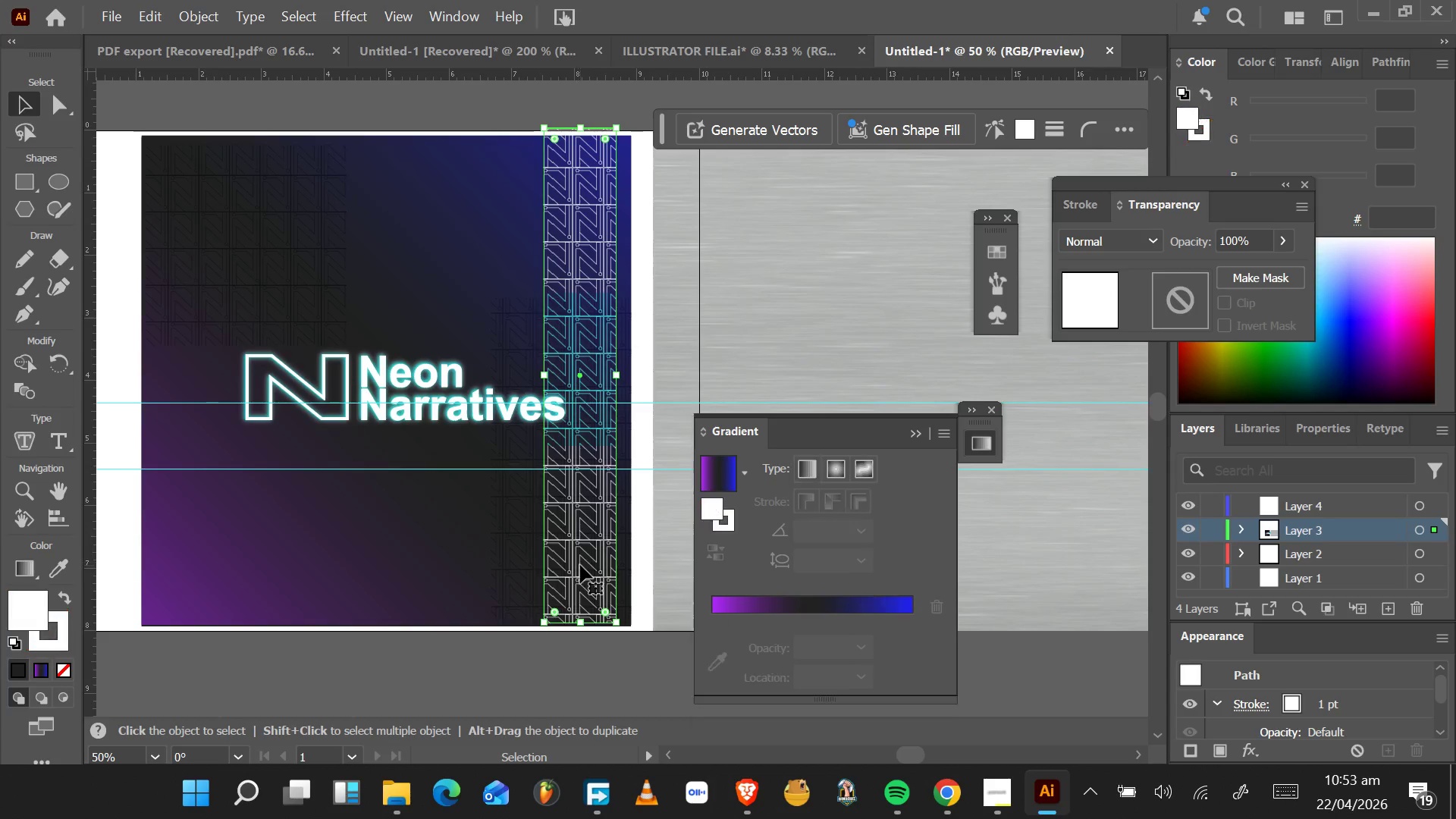 
left_click_drag(start_coordinate=[580, 565], to_coordinate=[419, 568])
 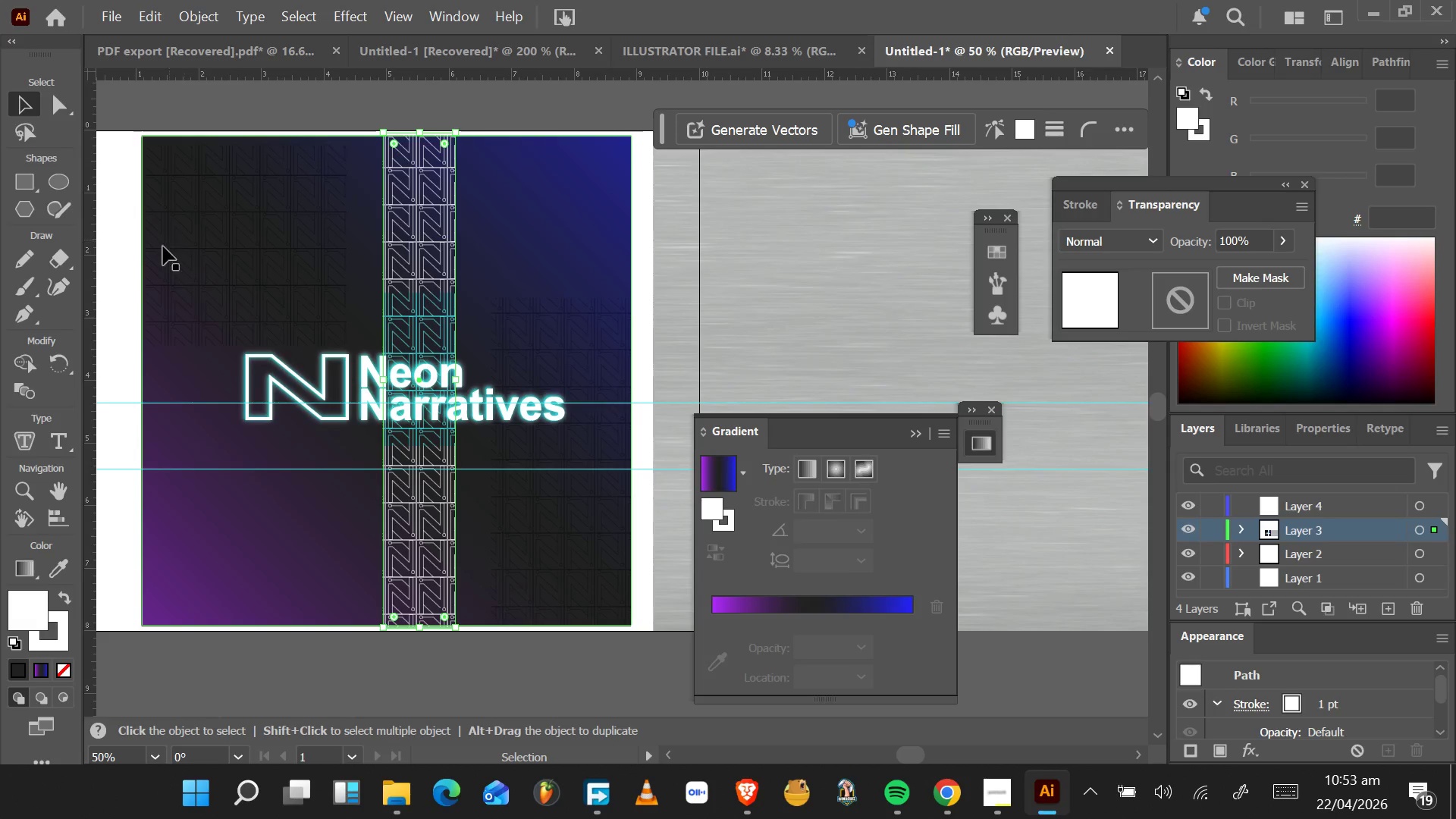 
left_click([114, 366])
 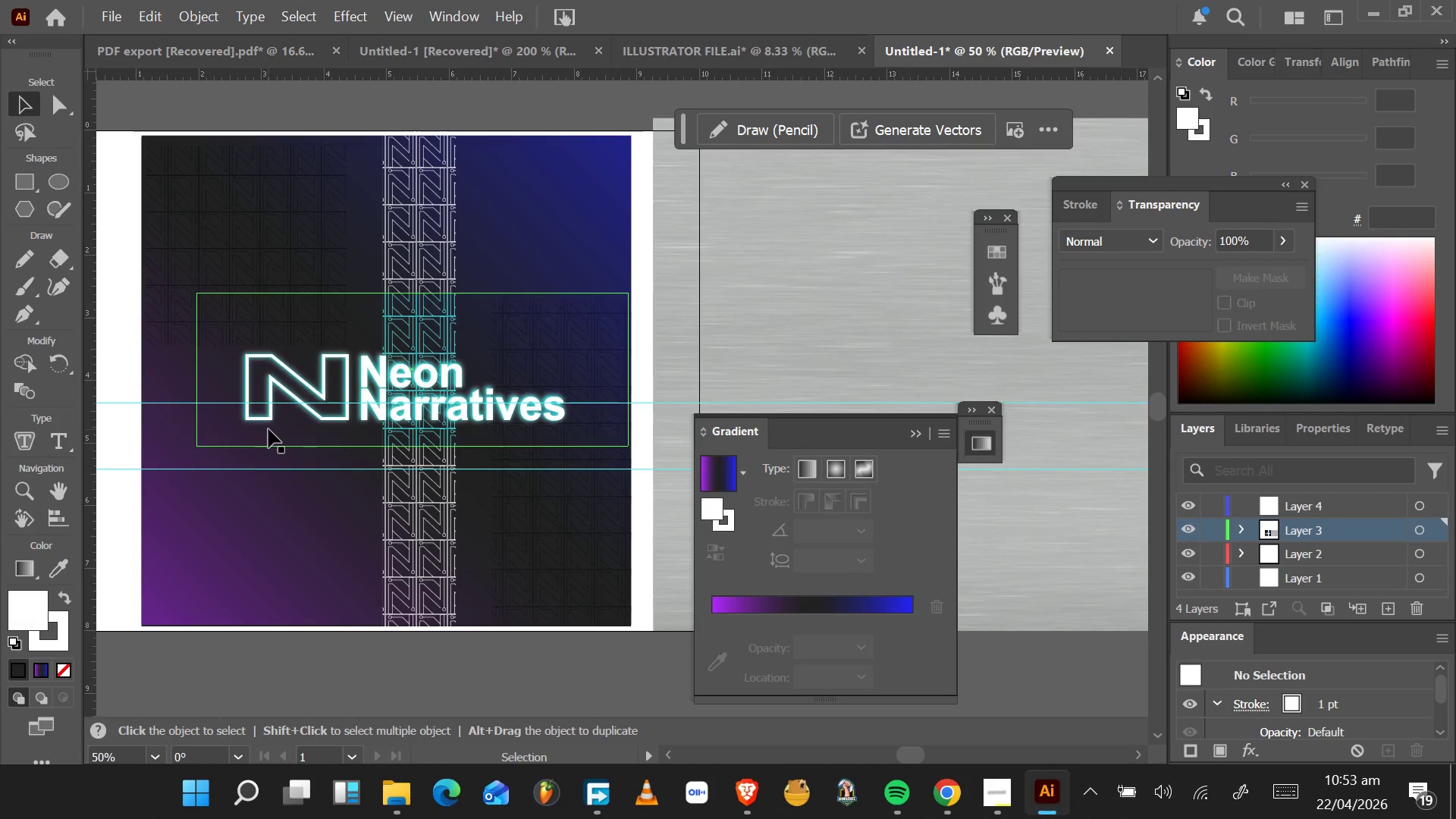 
hold_key(key=ControlLeft, duration=1.5)
 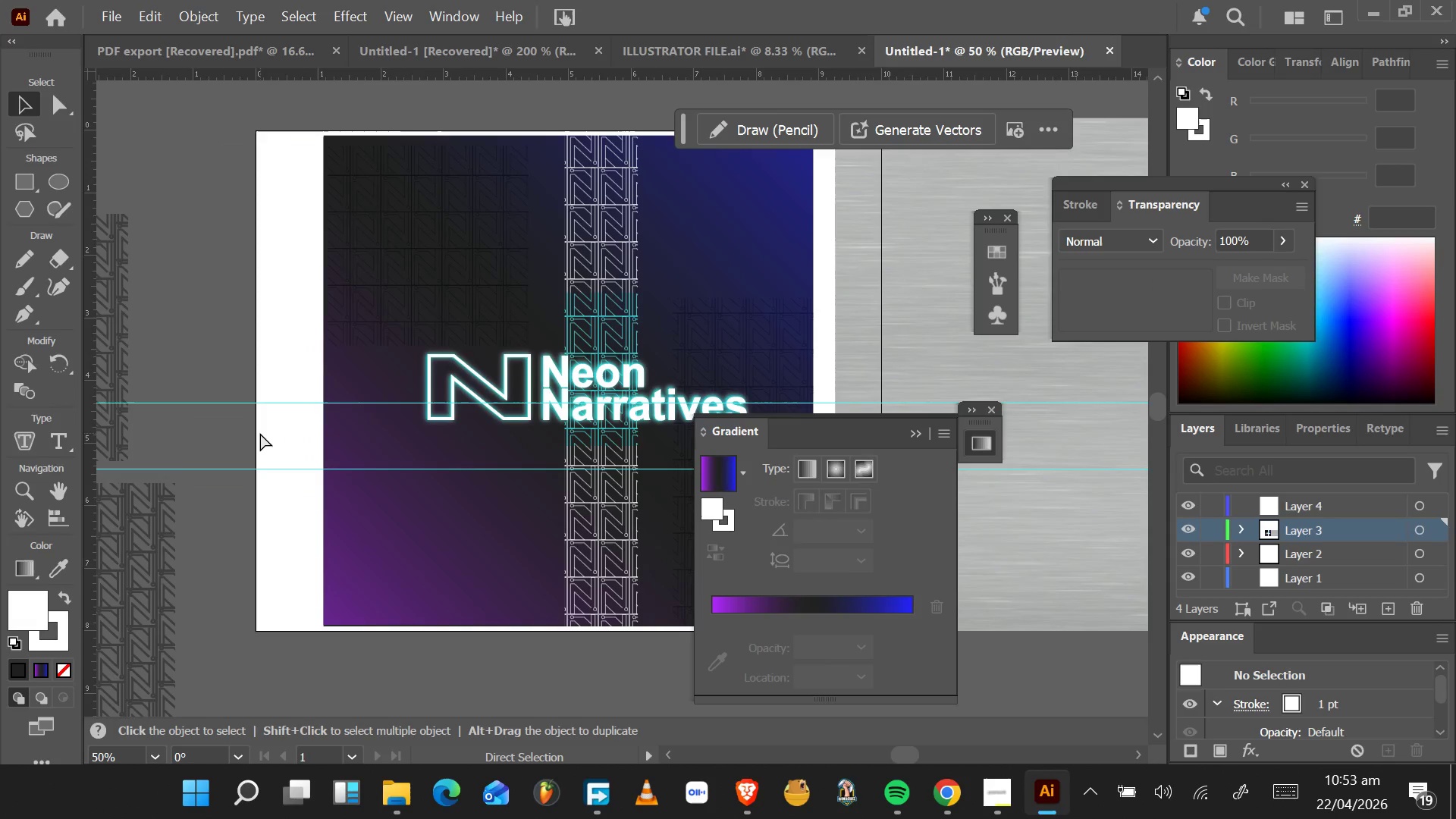 
hold_key(key=ControlLeft, duration=1.53)
 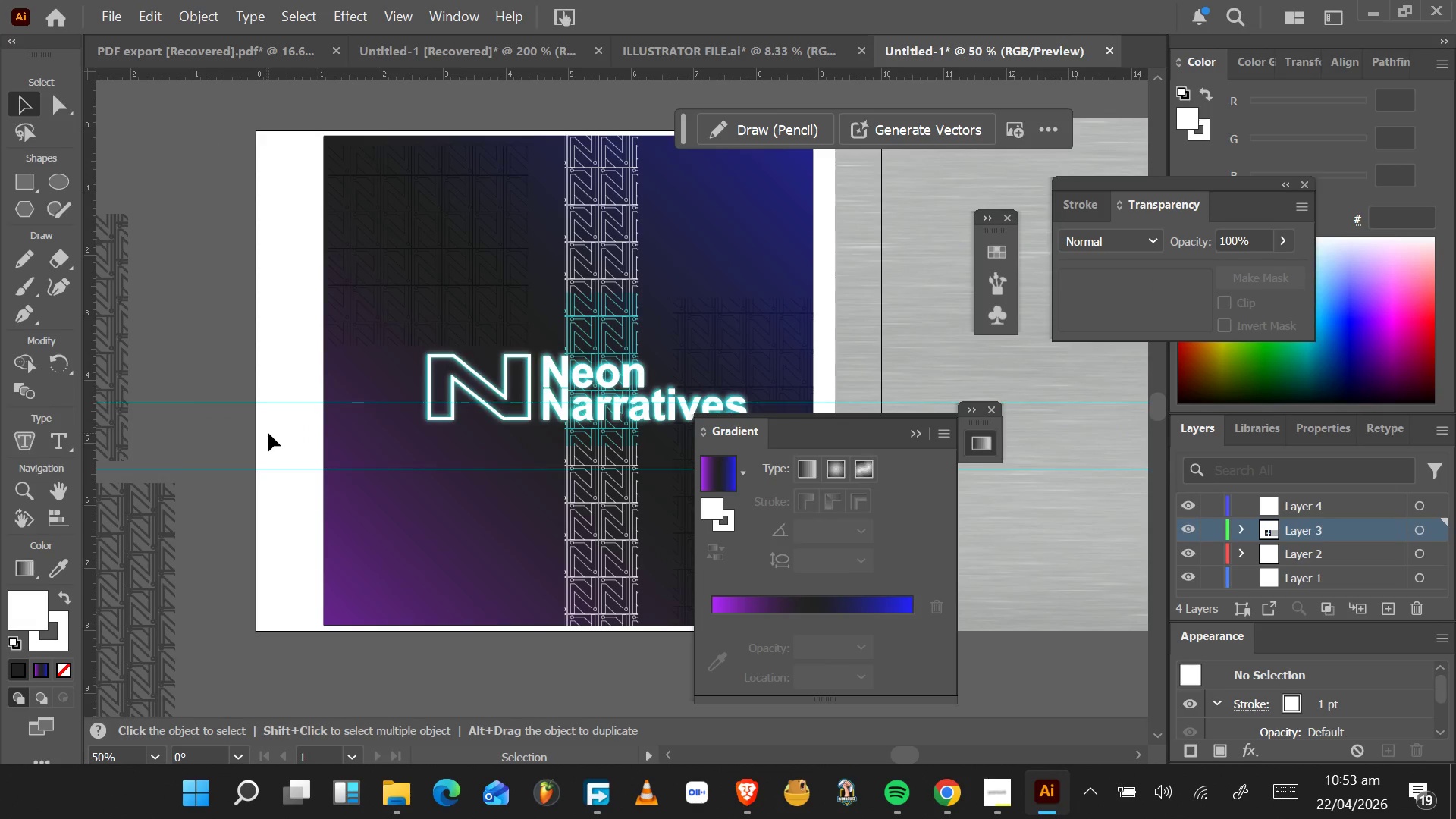 
scroll: coordinate [260, 432], scroll_direction: up, amount: 10.0
 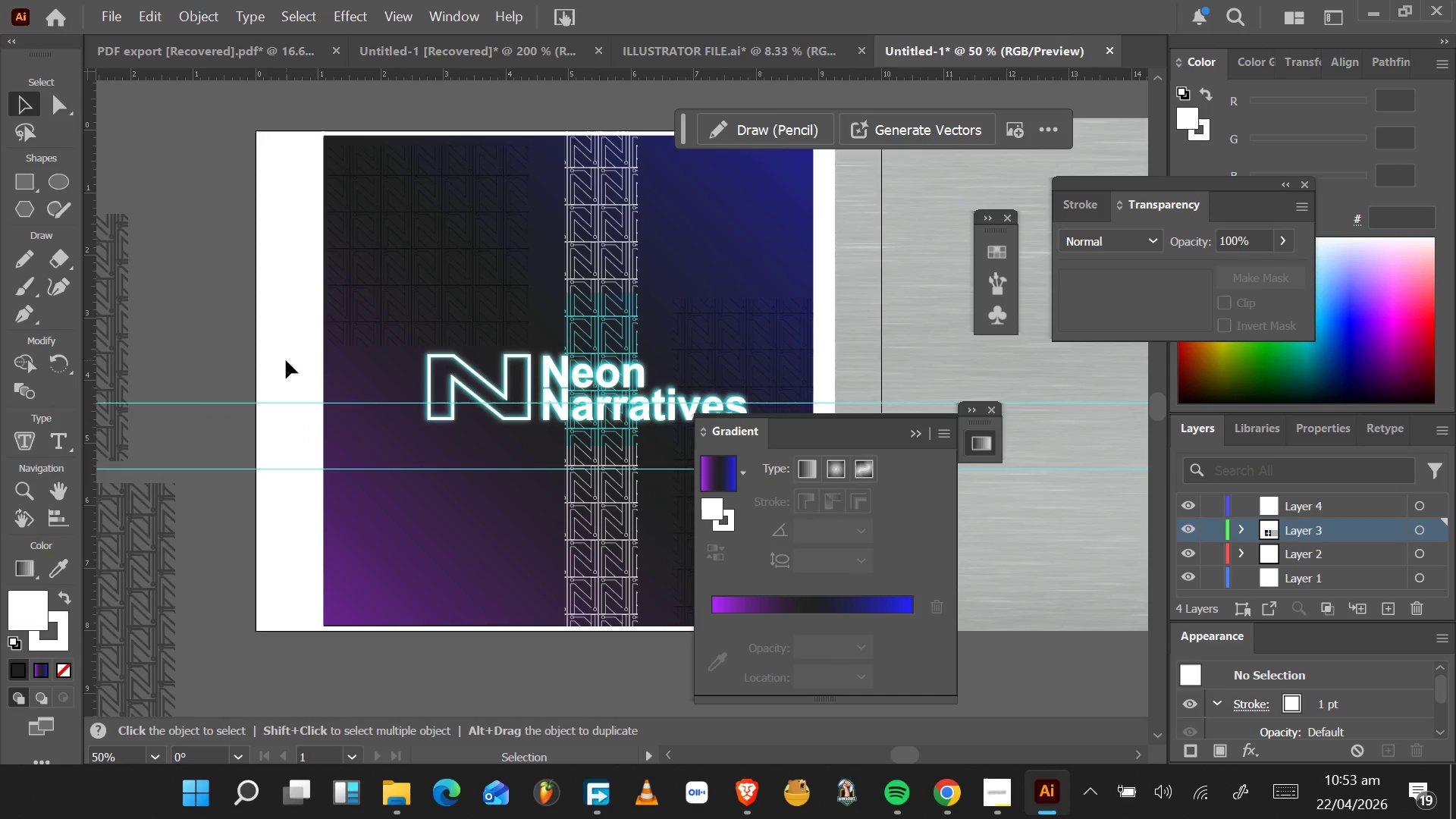 
wait(9.58)
 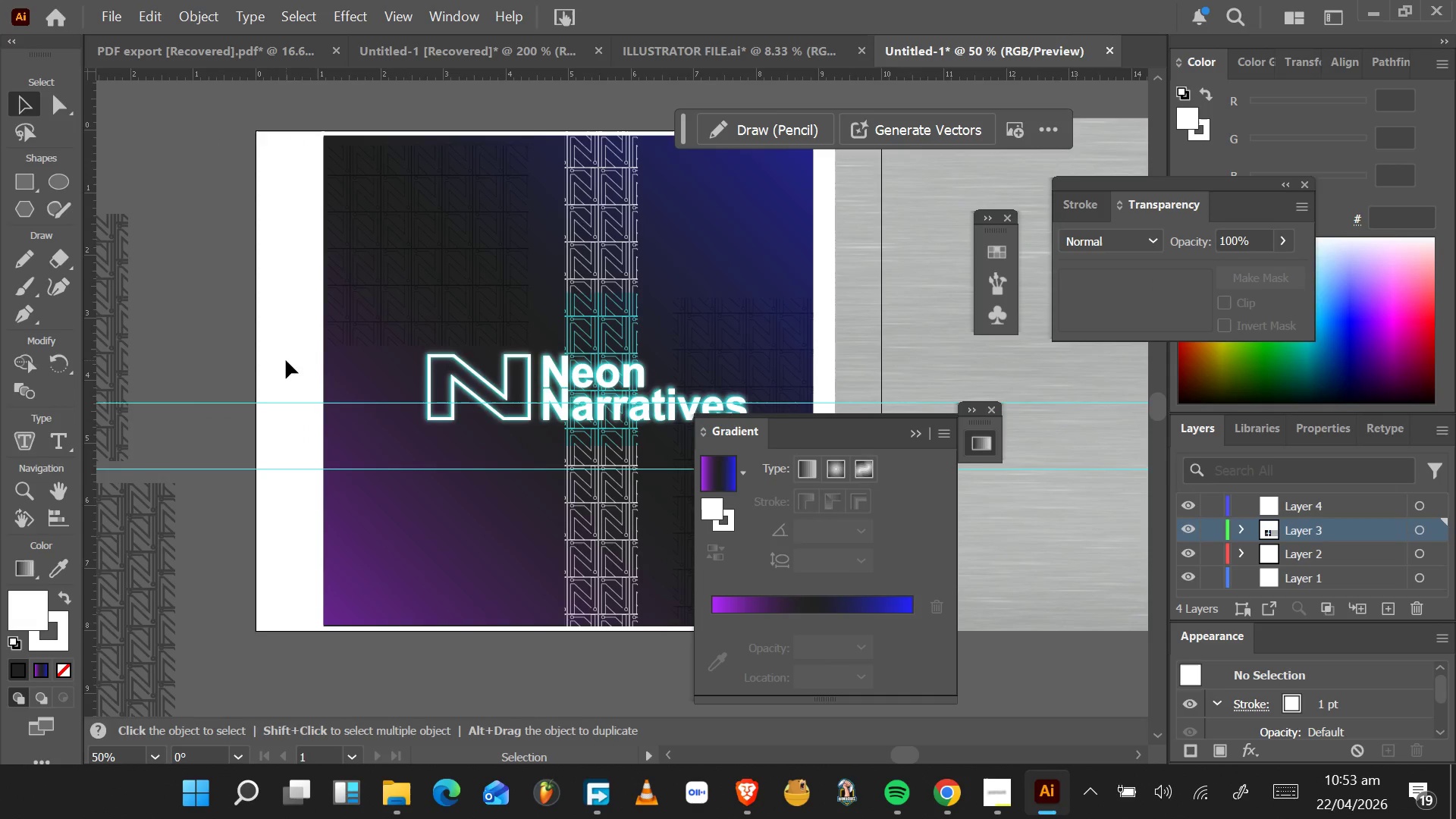 
hold_key(key=AltLeft, duration=1.55)
scroll: coordinate [513, 449], scroll_direction: down, amount: 1.0
 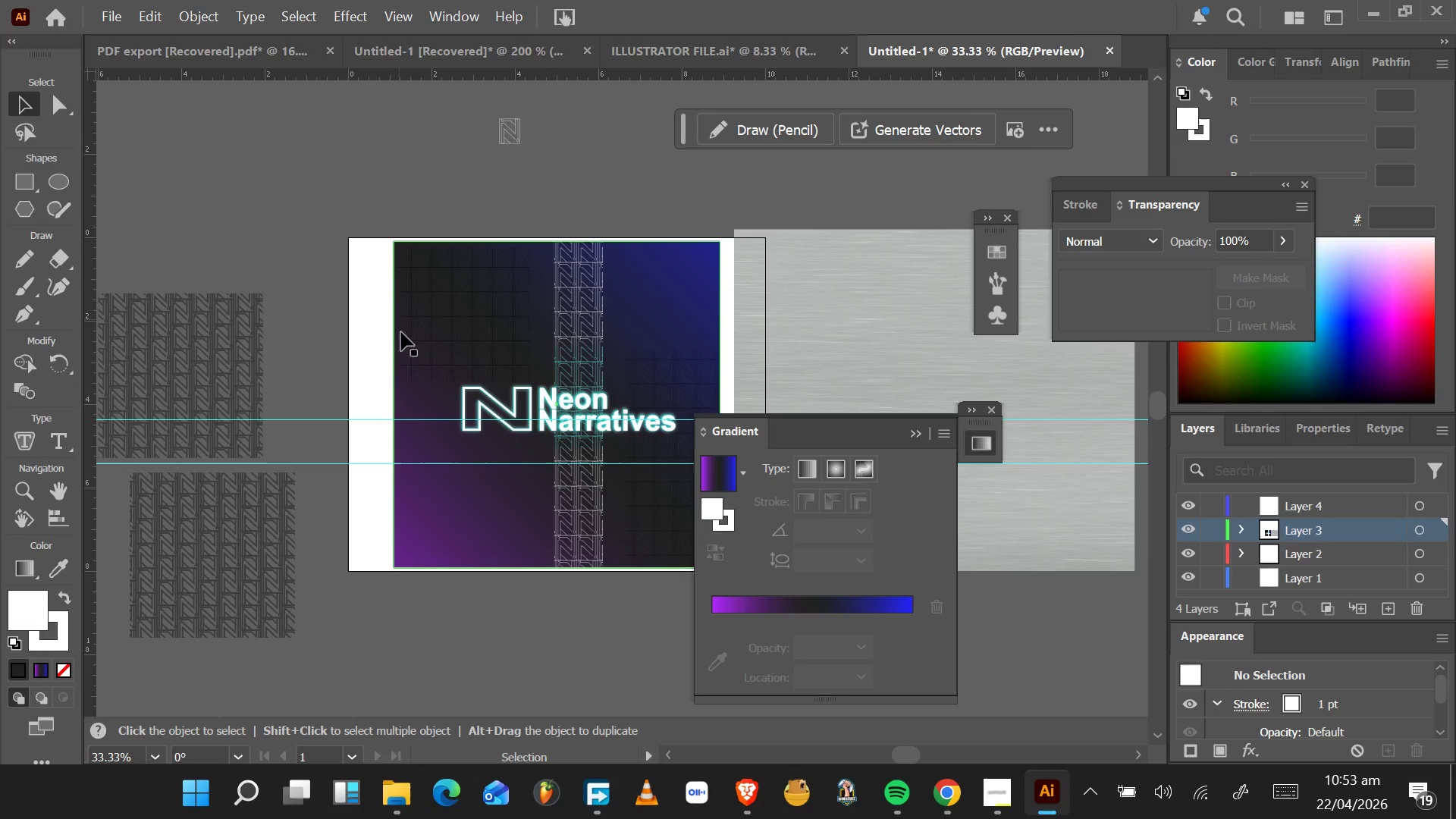 
wait(5.95)
 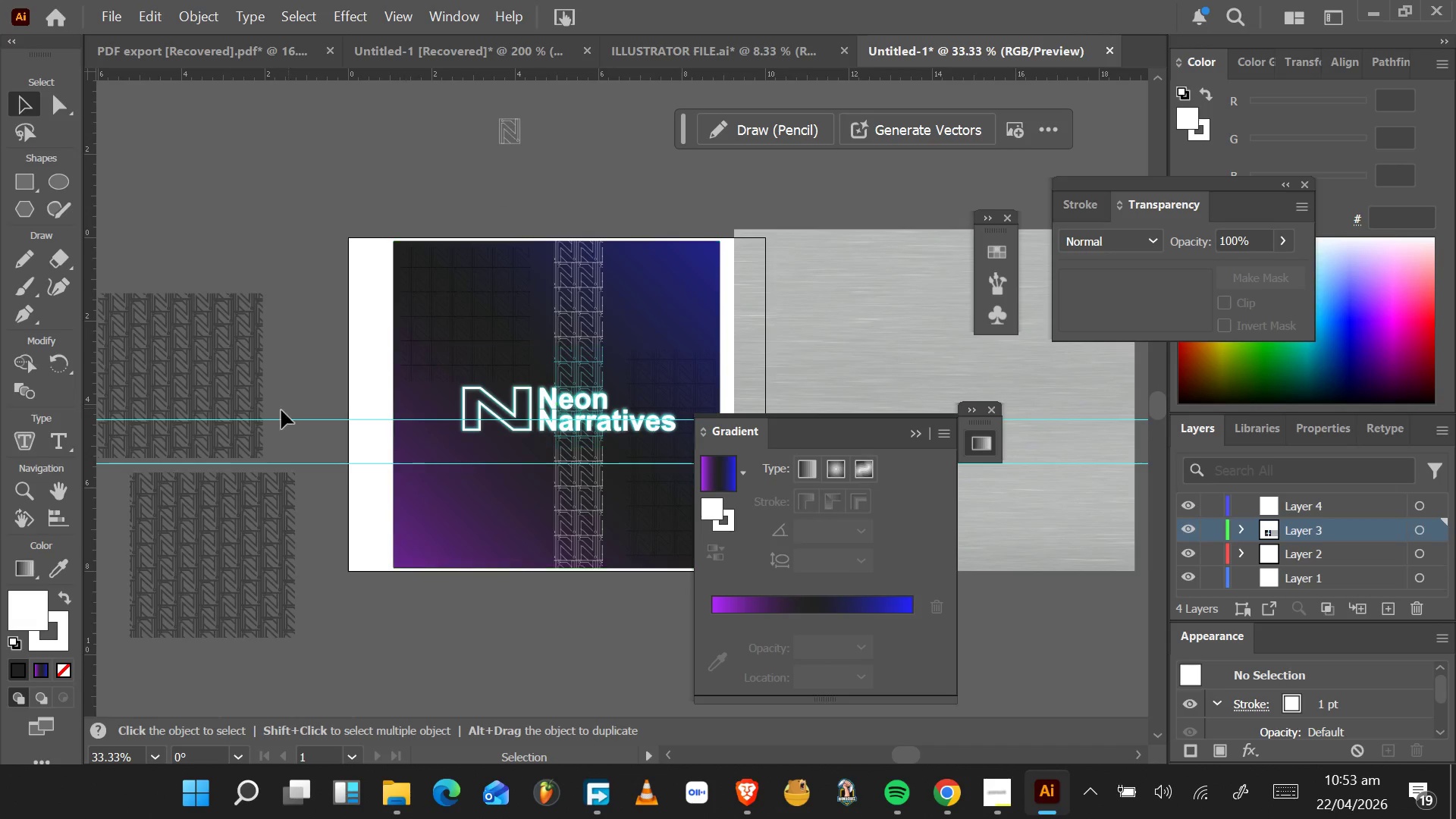 
left_click([1341, 551])
 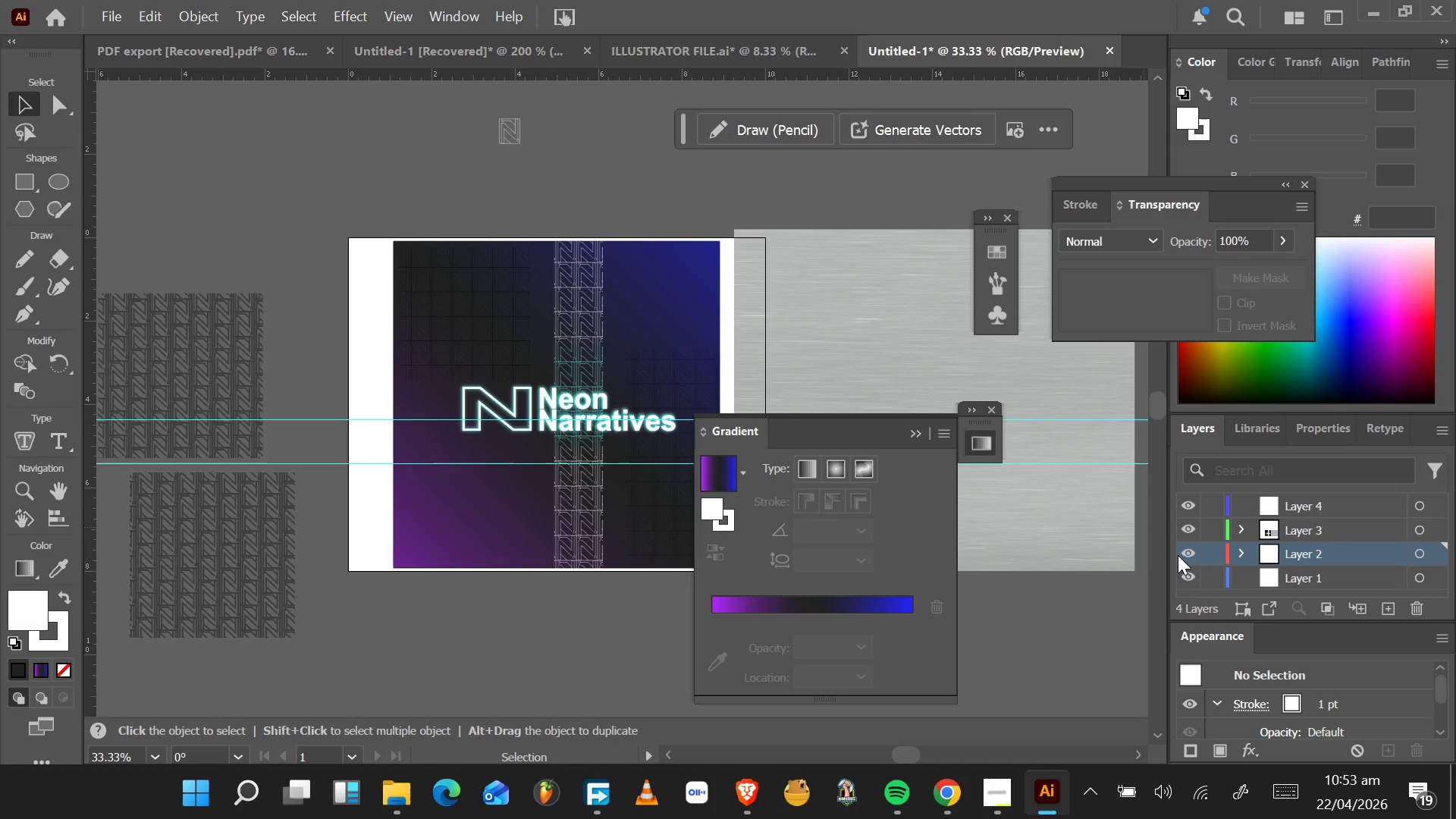 
left_click([1181, 554])
 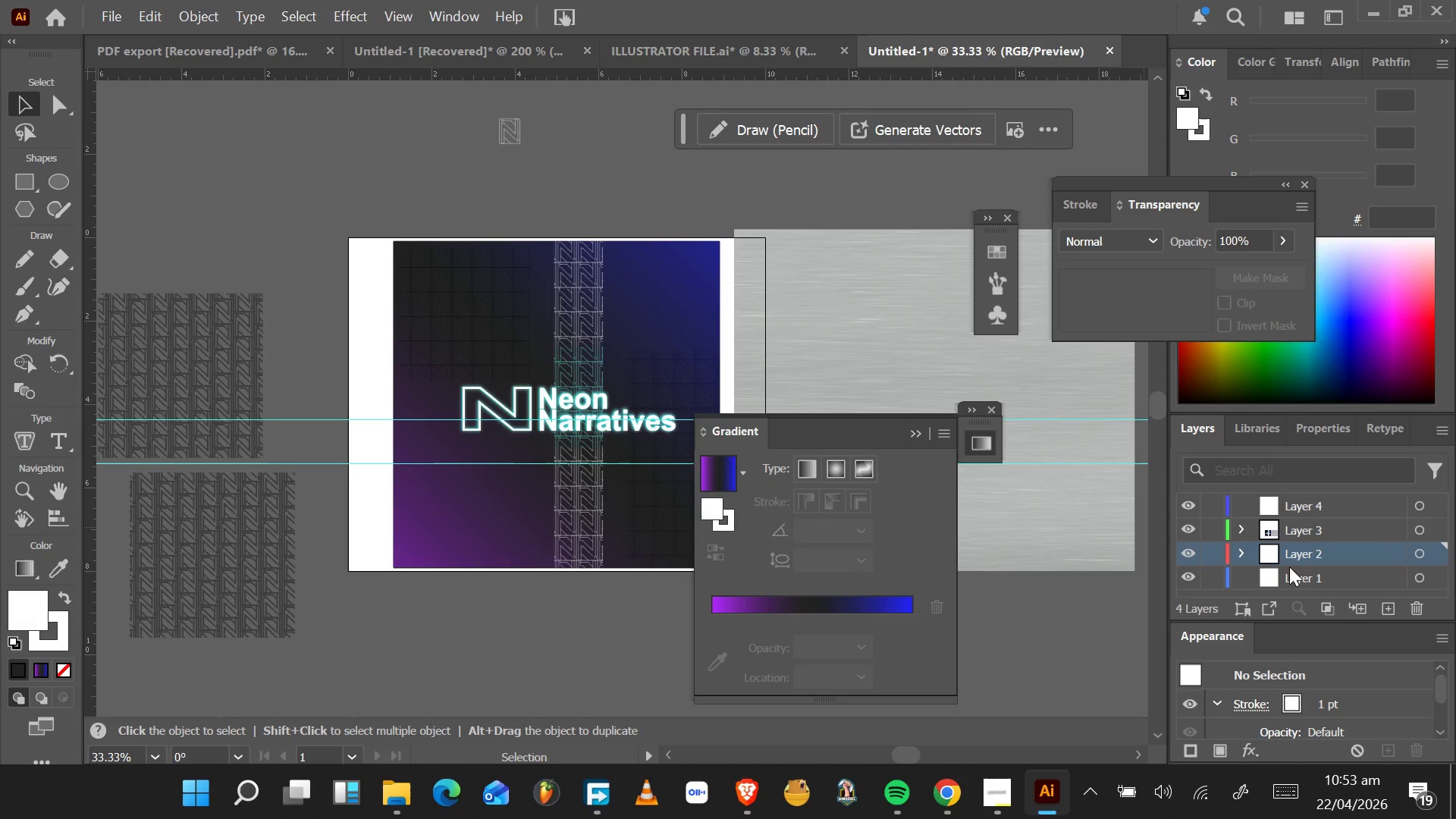 
left_click([1378, 609])
 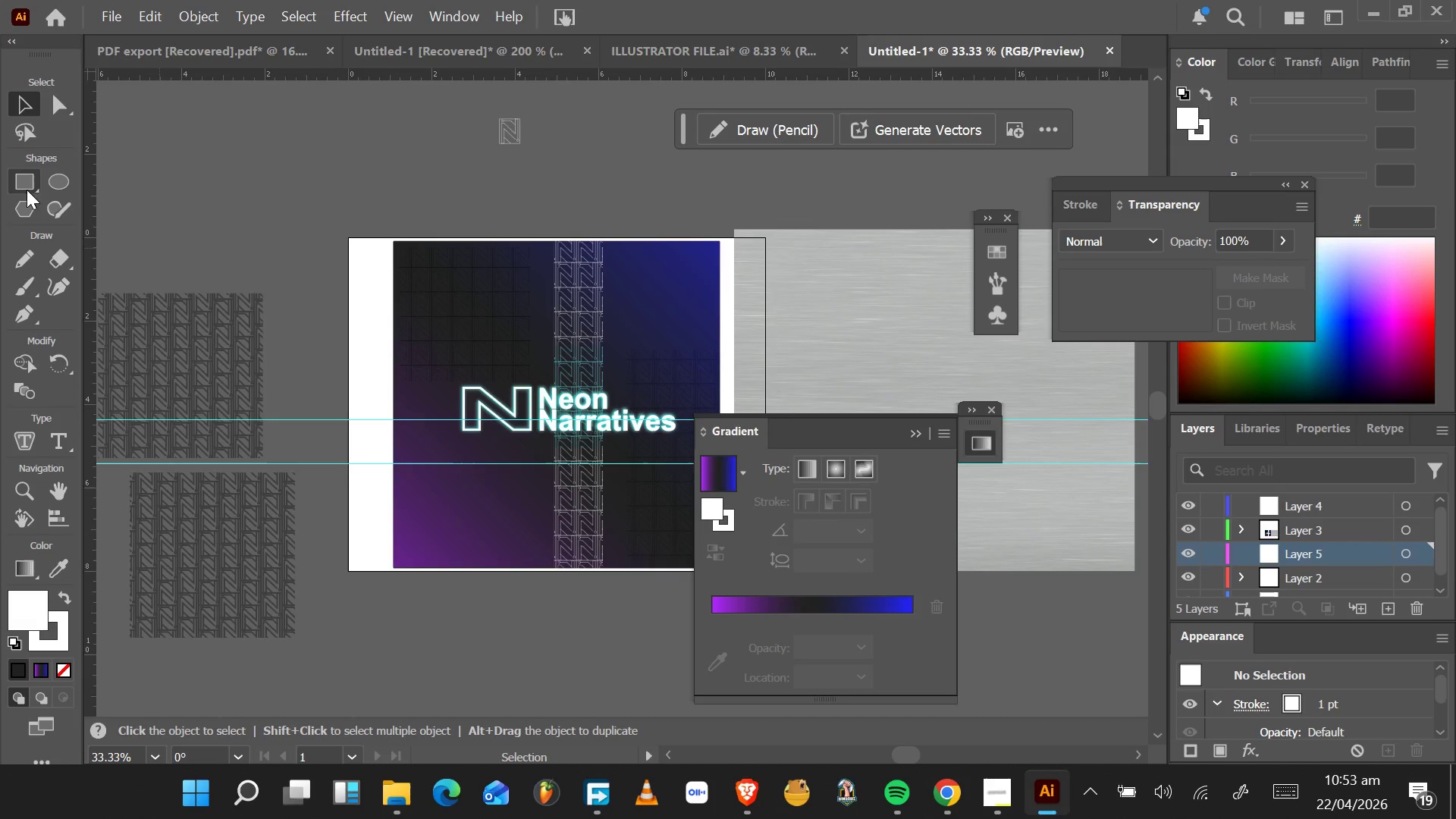 
left_click([26, 184])
 